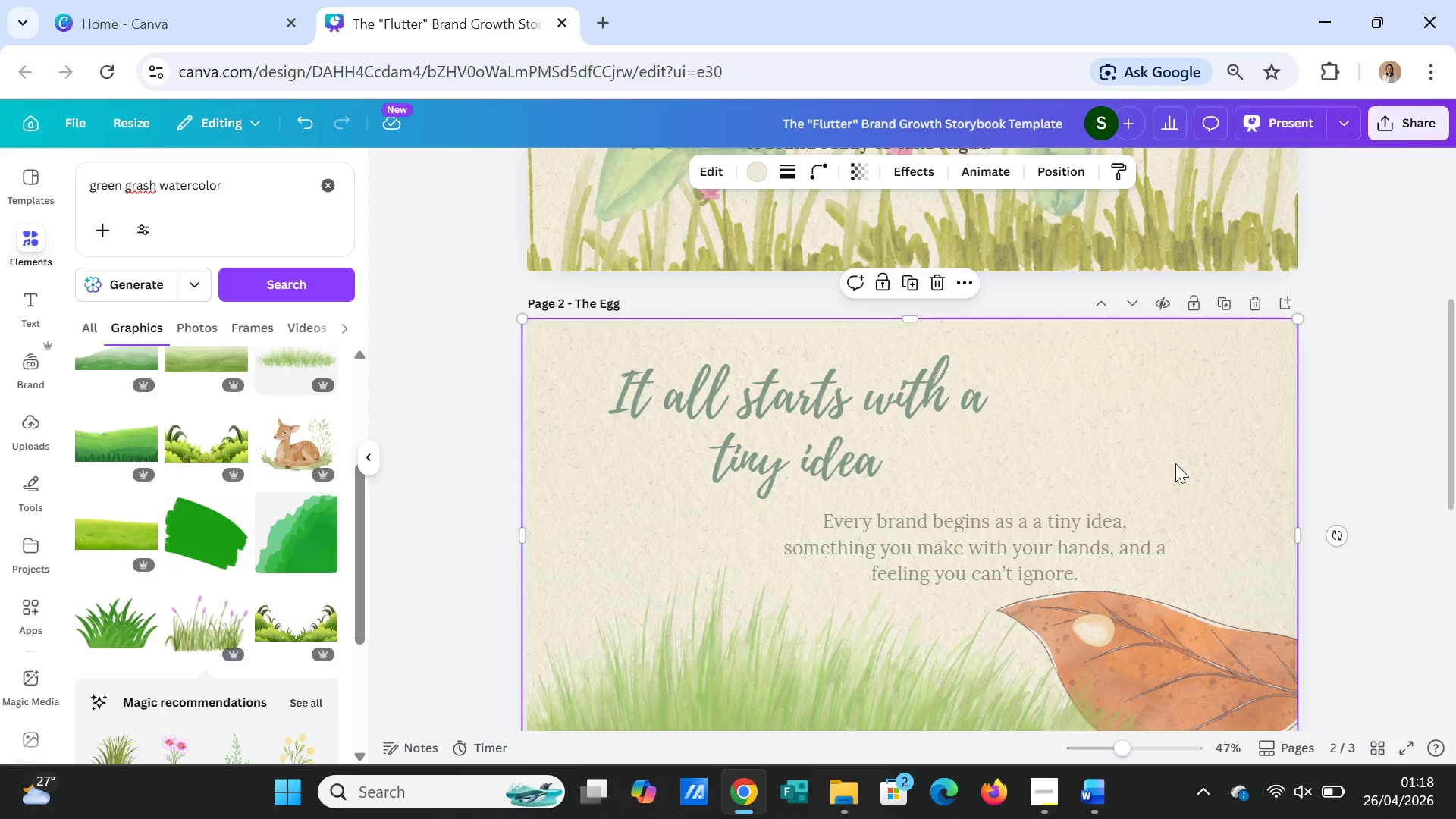 
scroll: coordinate [1176, 455], scroll_direction: down, amount: 2.0
 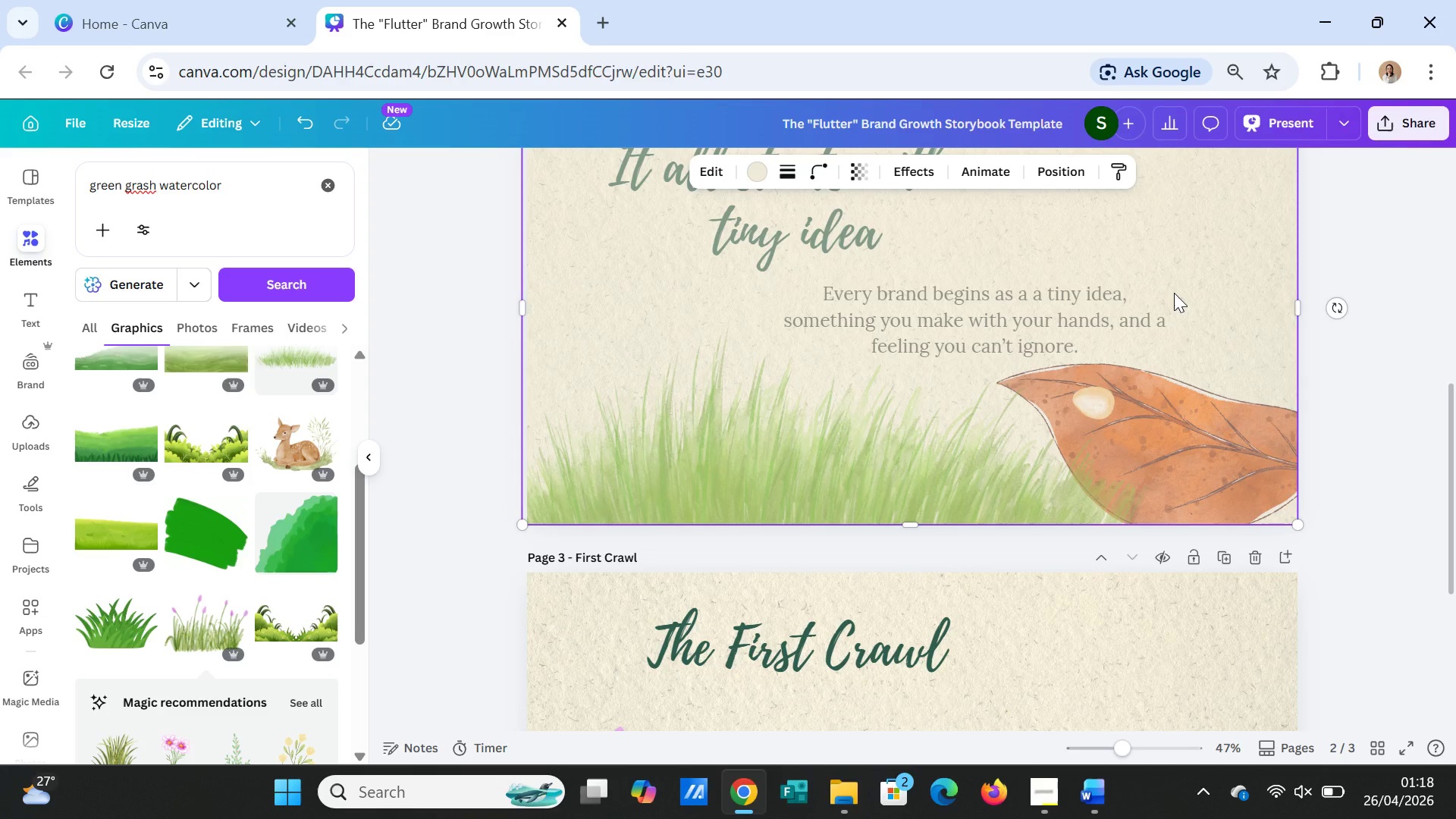 
right_click([1174, 293])
 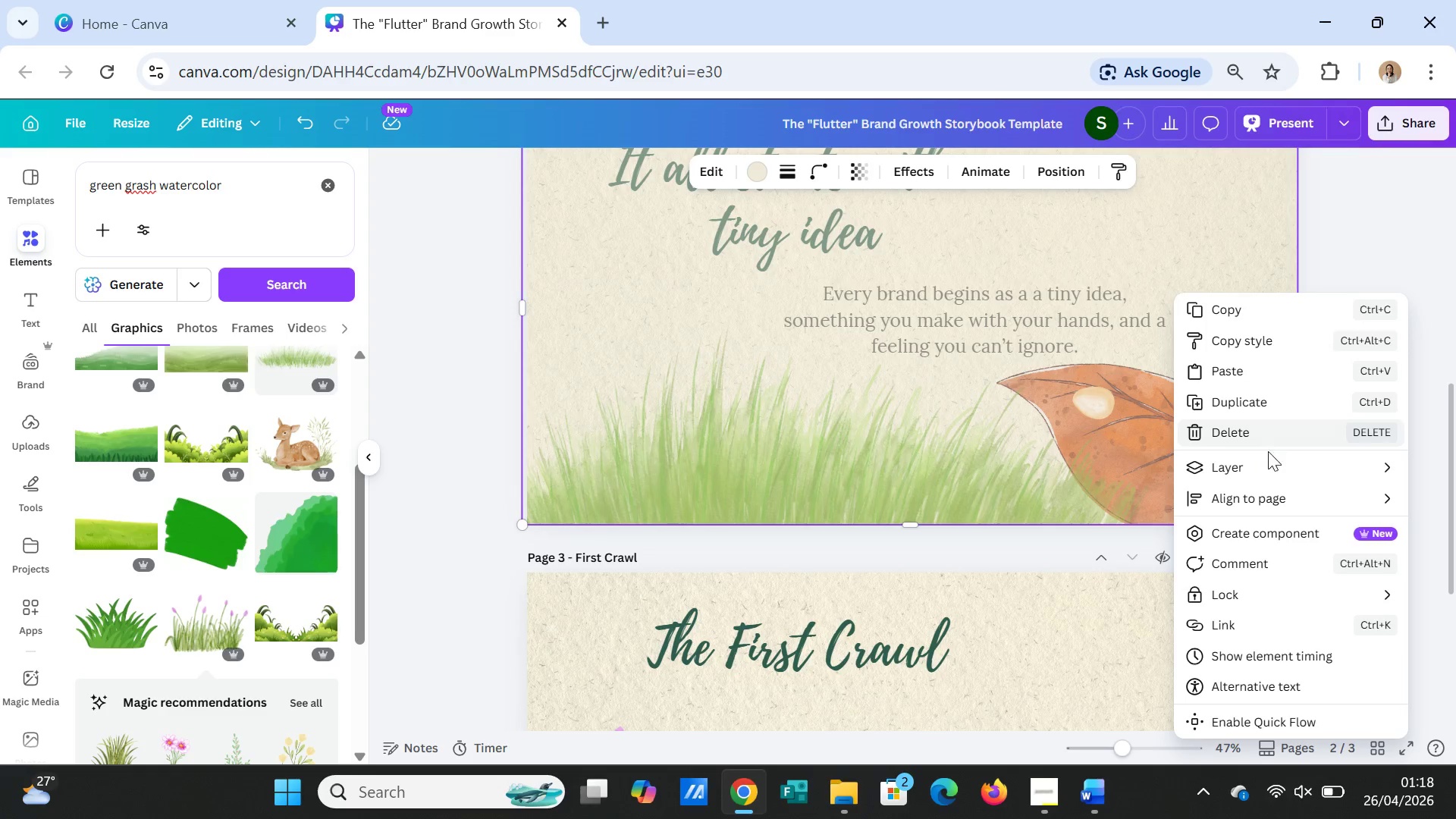 
left_click([1266, 466])
 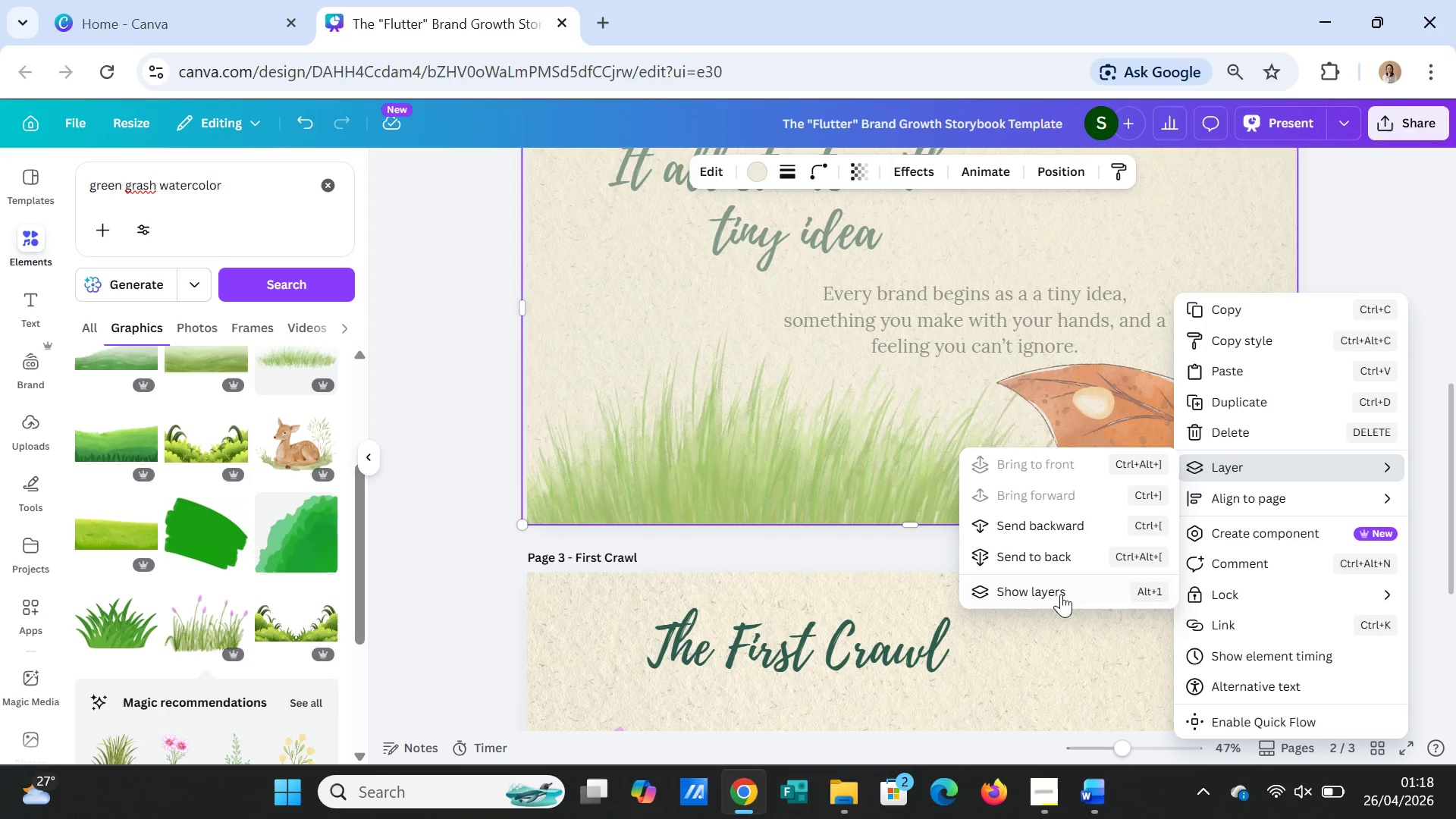 
left_click([1060, 595])
 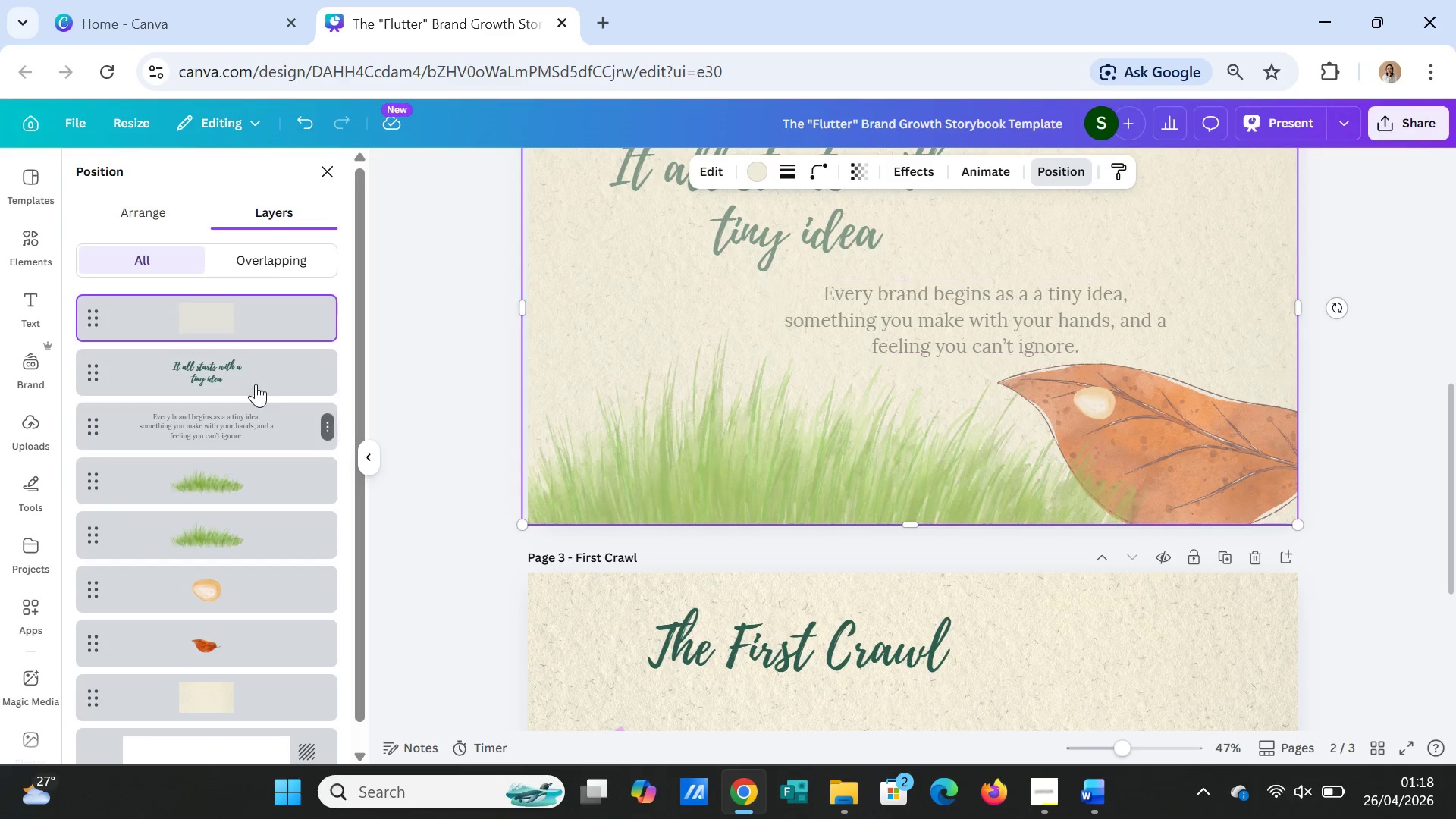 
left_click_drag(start_coordinate=[251, 312], to_coordinate=[261, 651])
 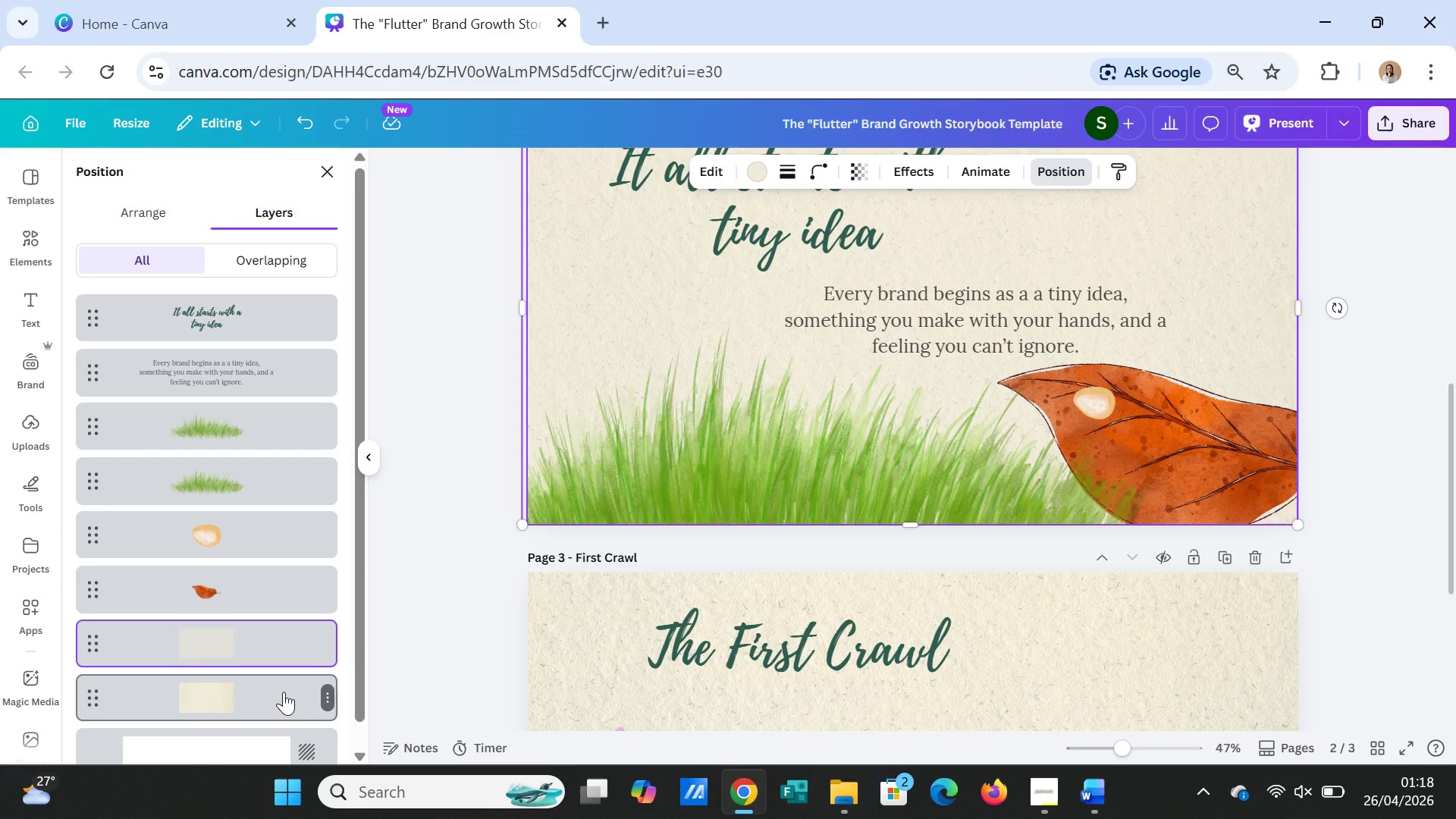 
left_click([272, 689])
 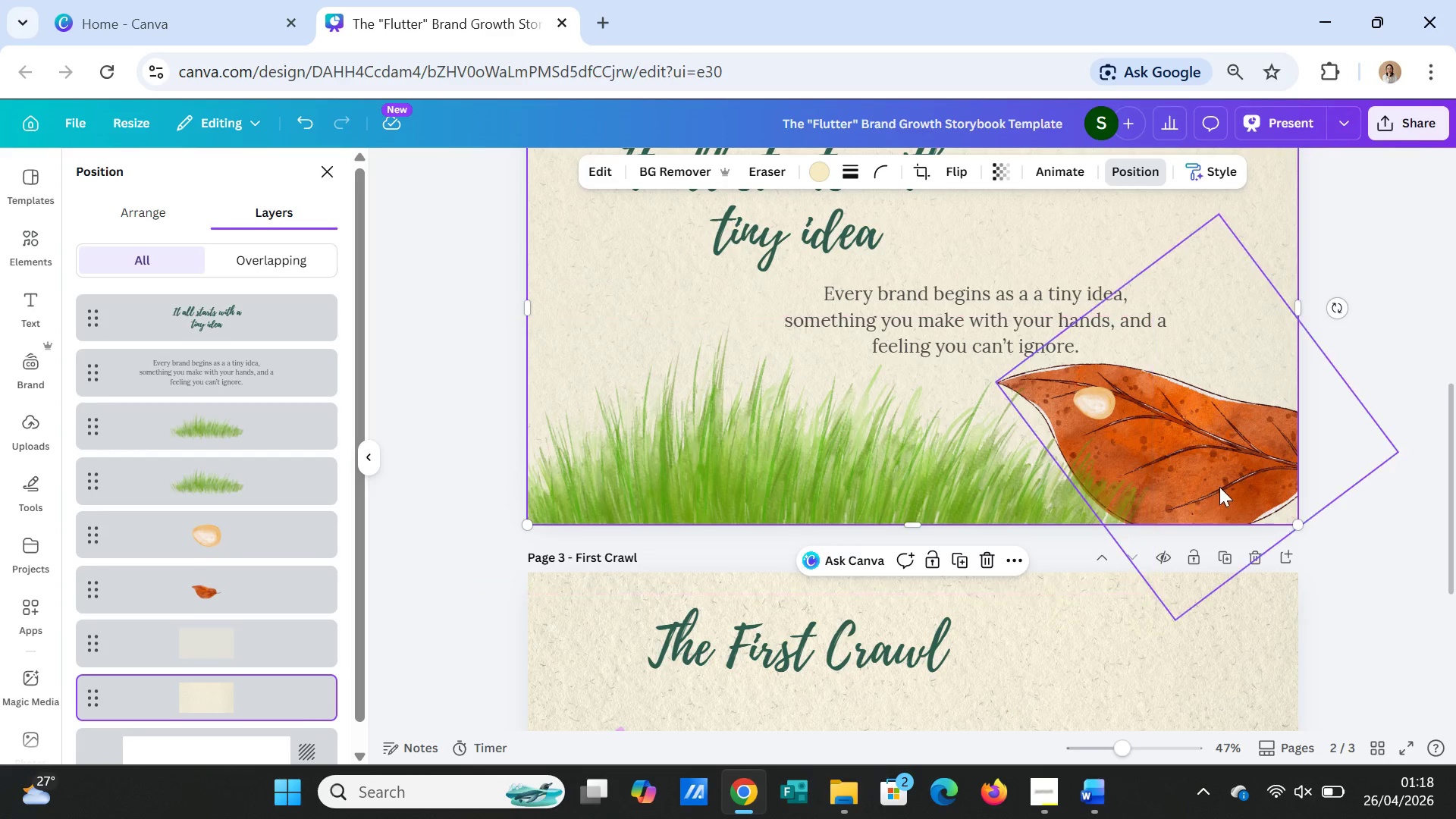 
left_click([1391, 469])
 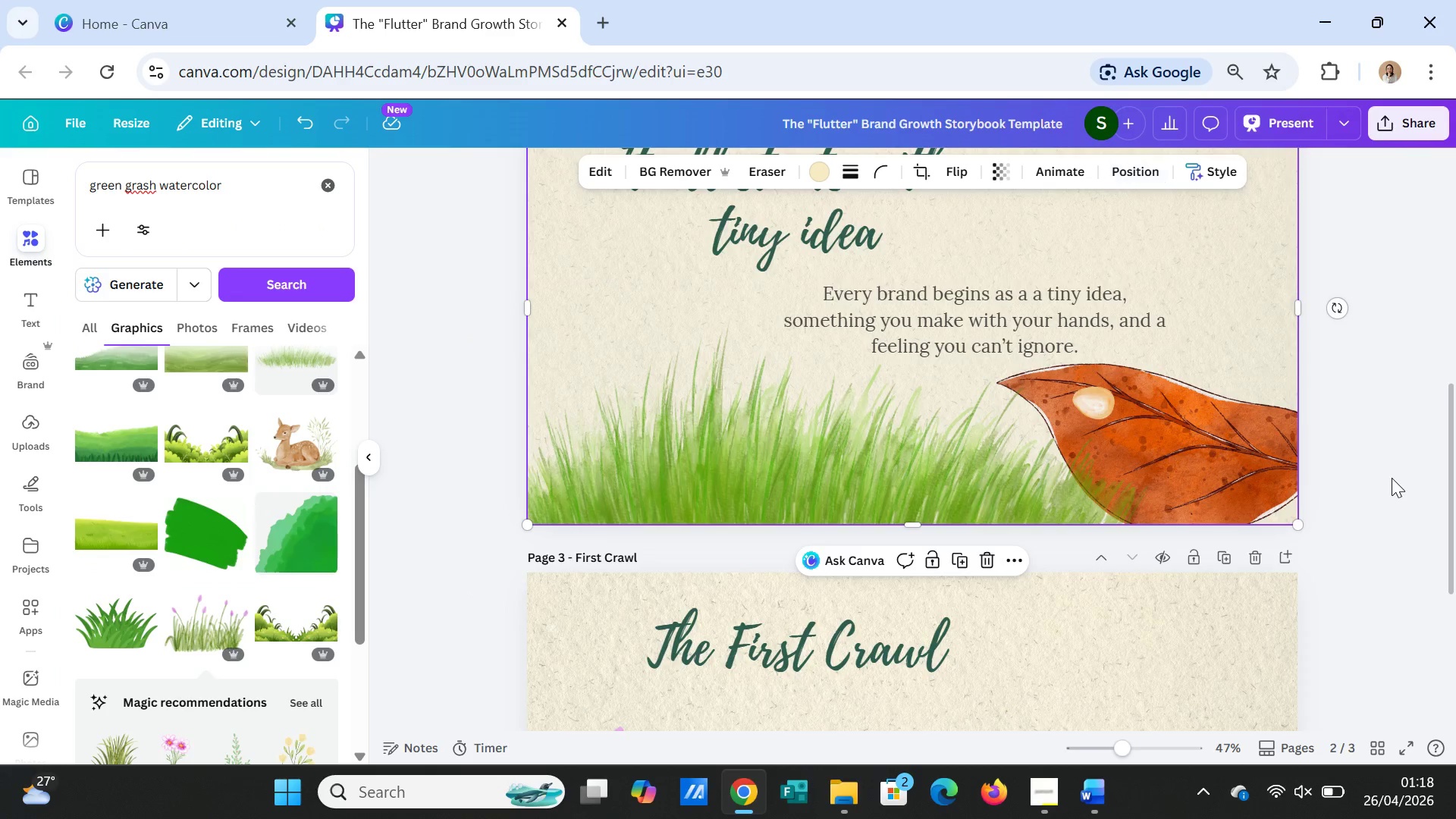 
scroll: coordinate [1392, 478], scroll_direction: up, amount: 2.0
 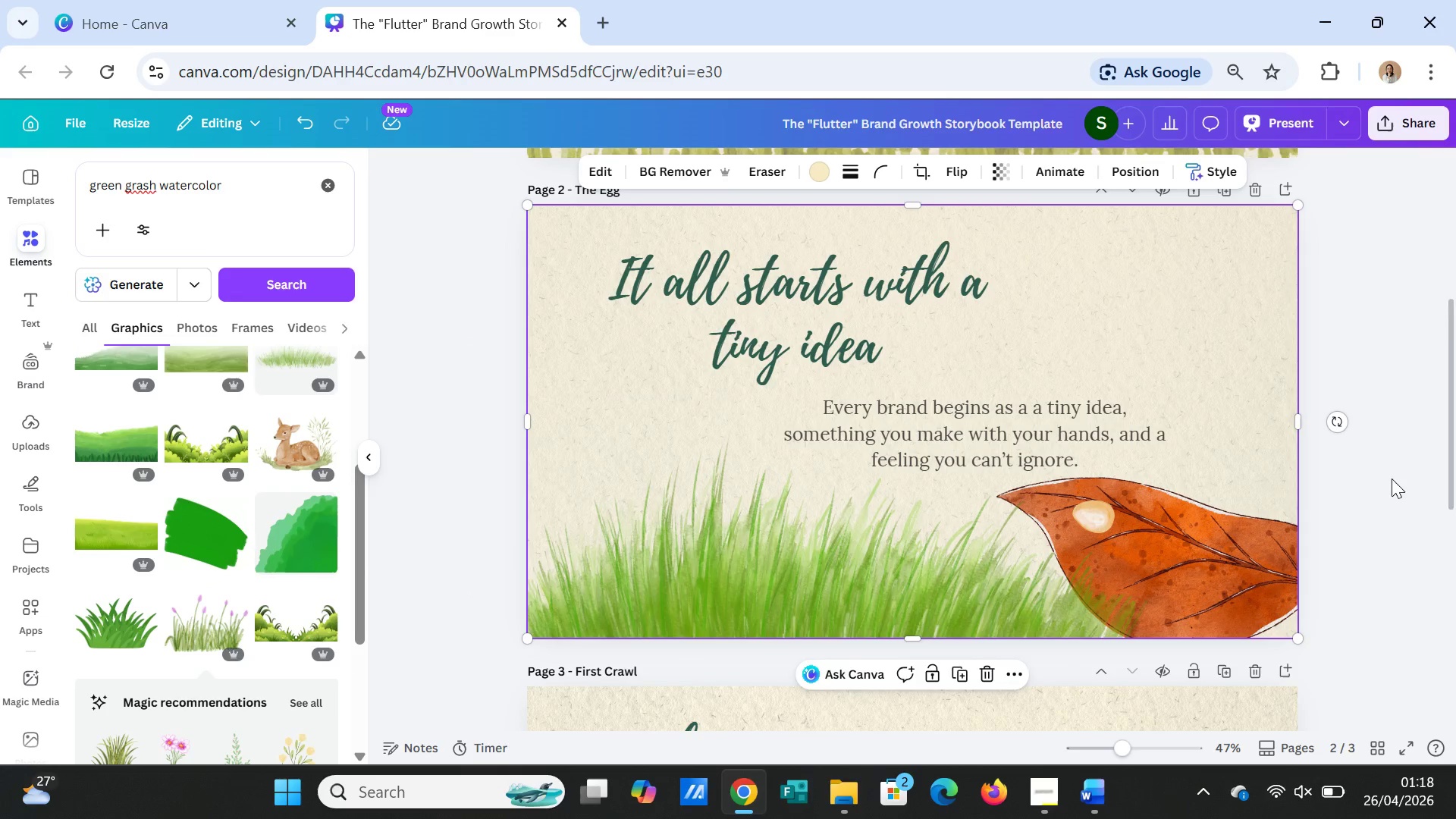 
scroll: coordinate [1392, 480], scroll_direction: down, amount: 5.0
 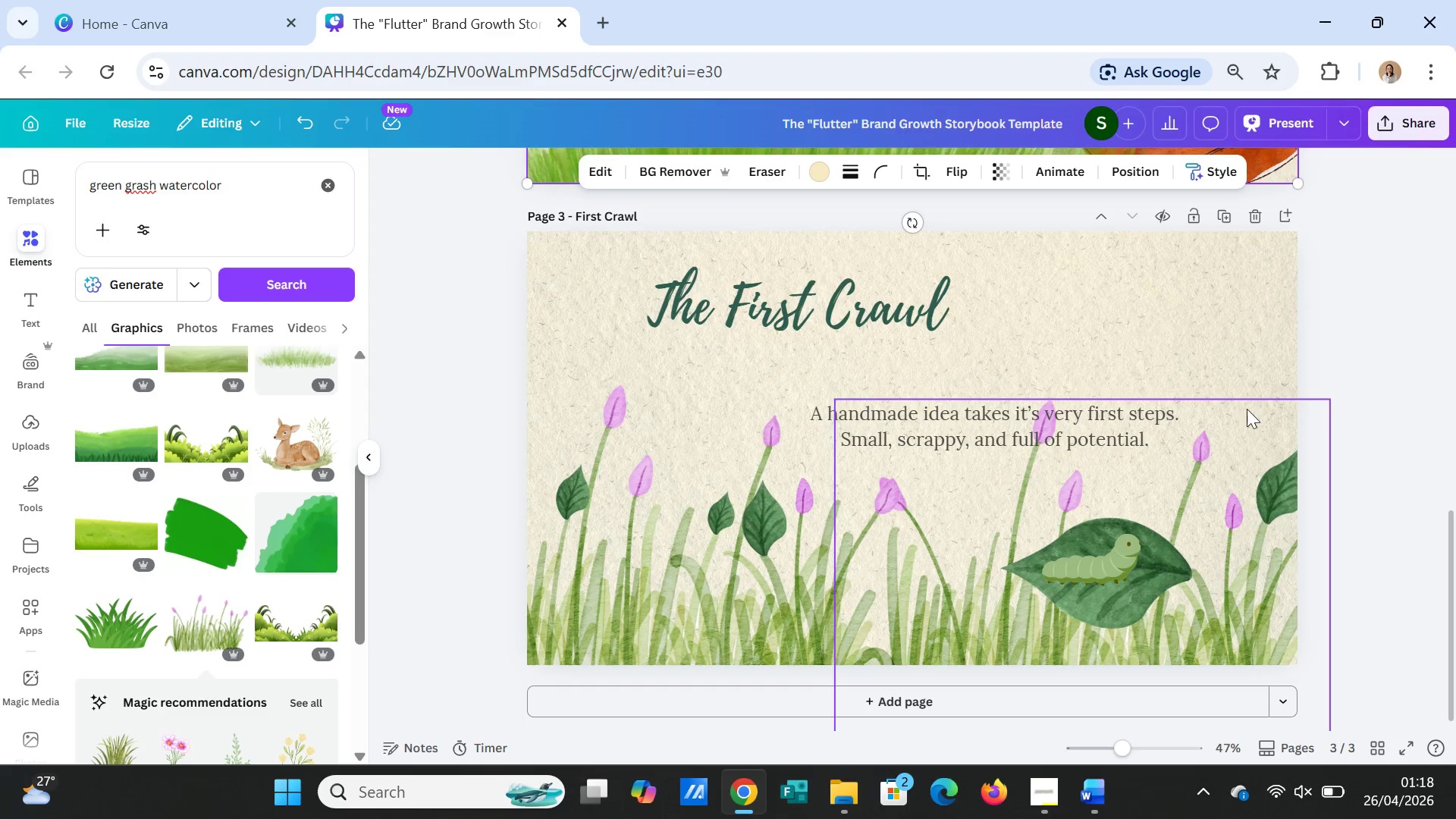 
left_click([1221, 334])
 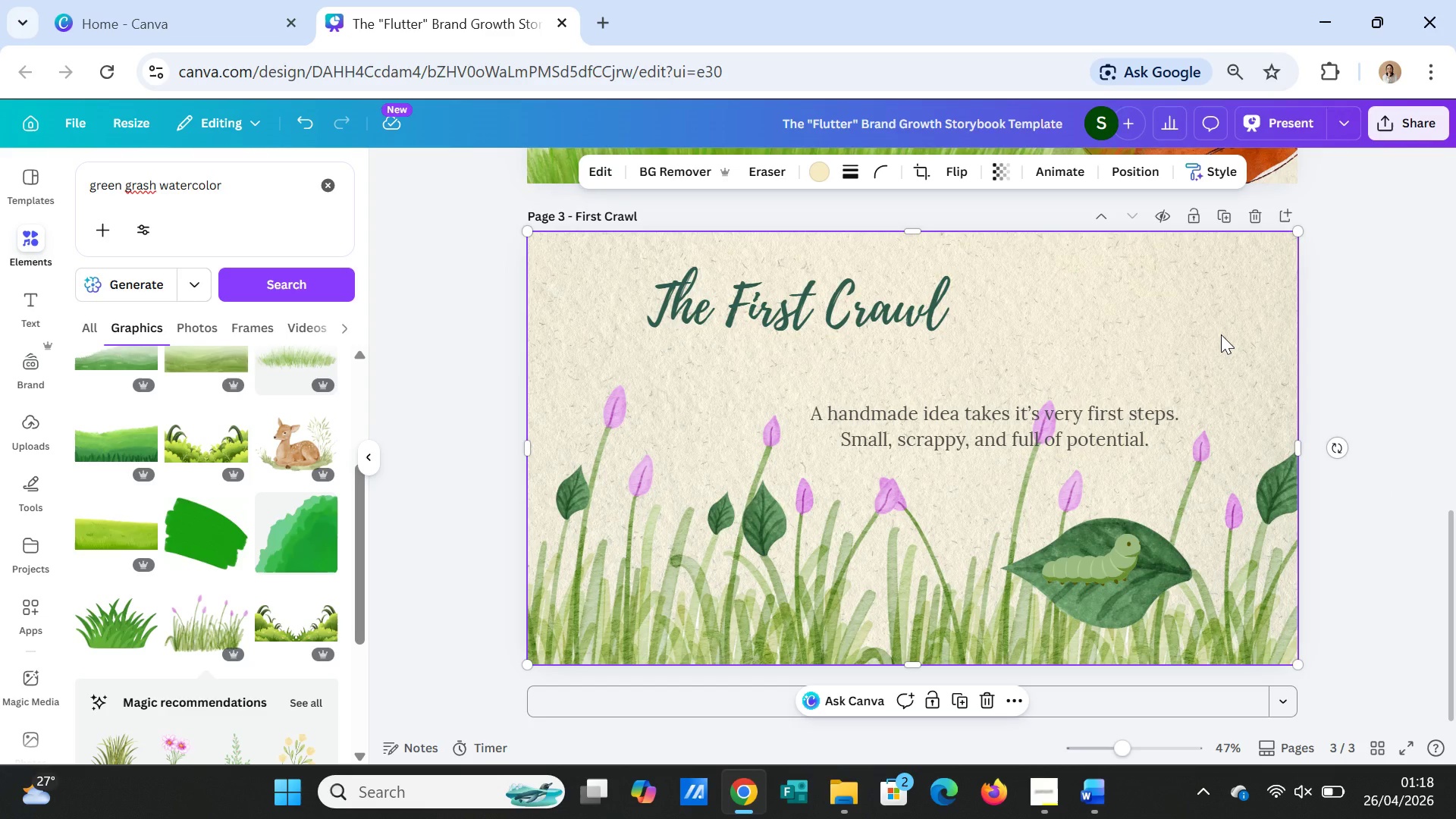 
key(Control+V)
 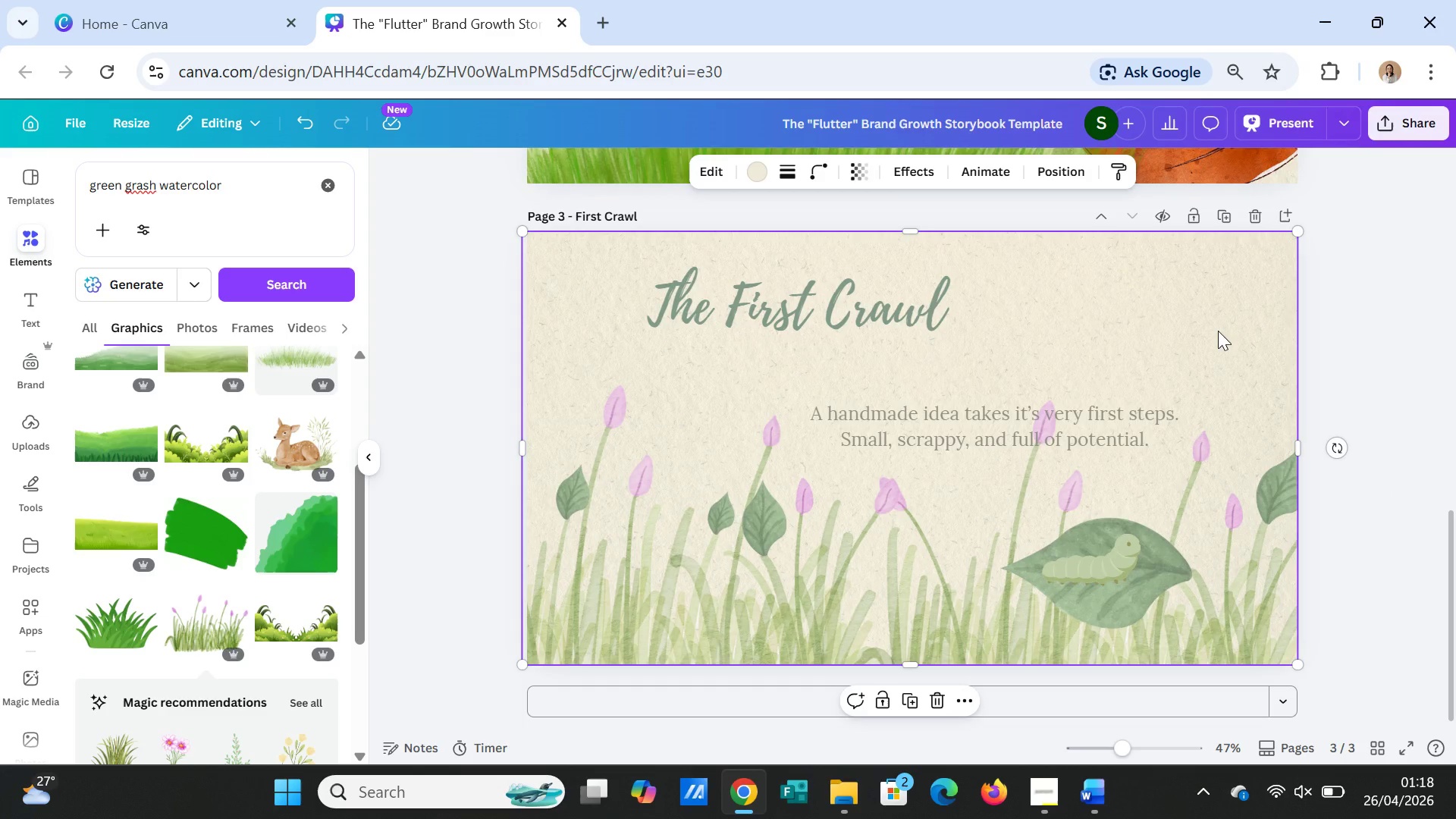 
right_click([1218, 331])
 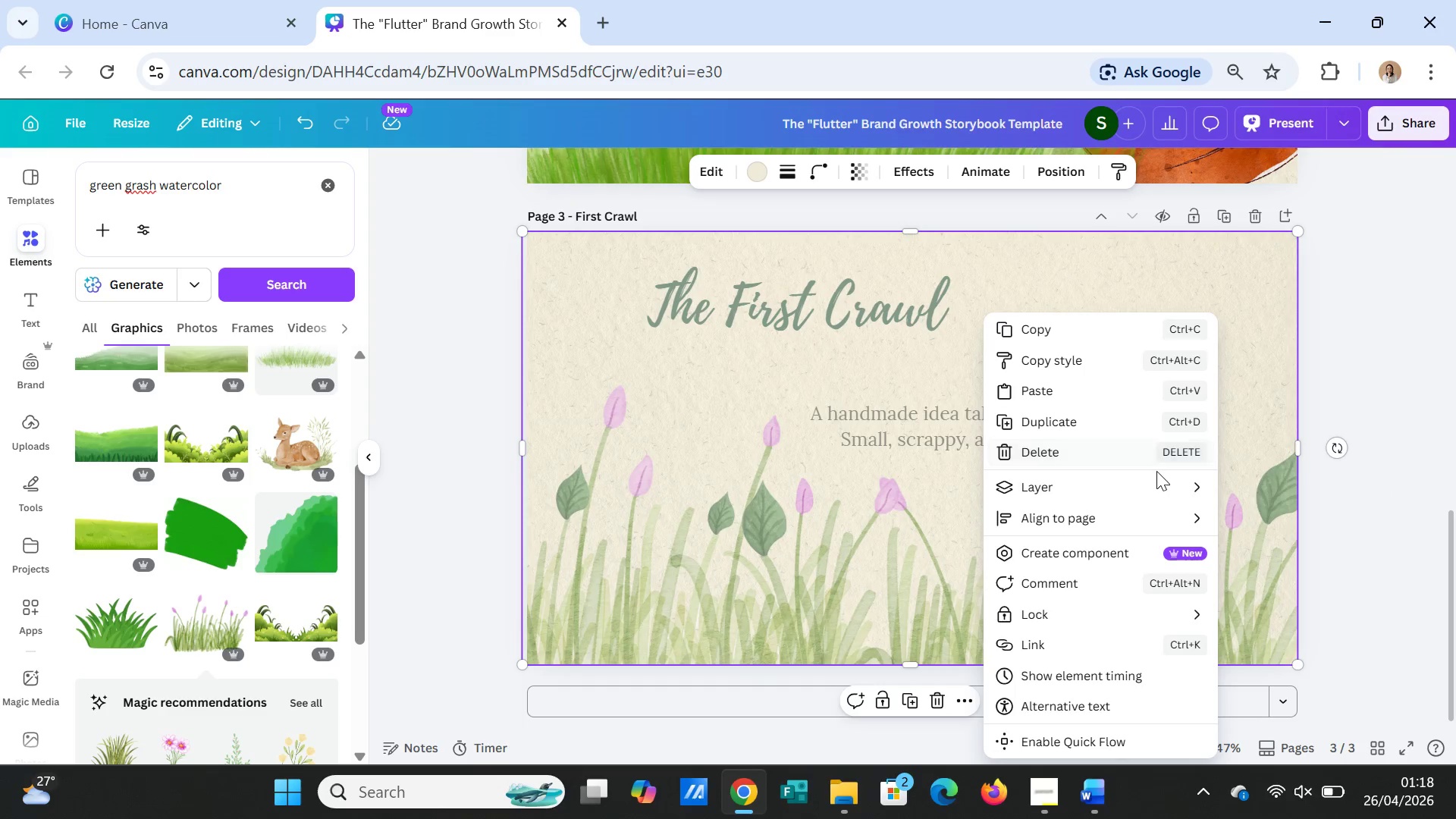 
left_click([1154, 481])
 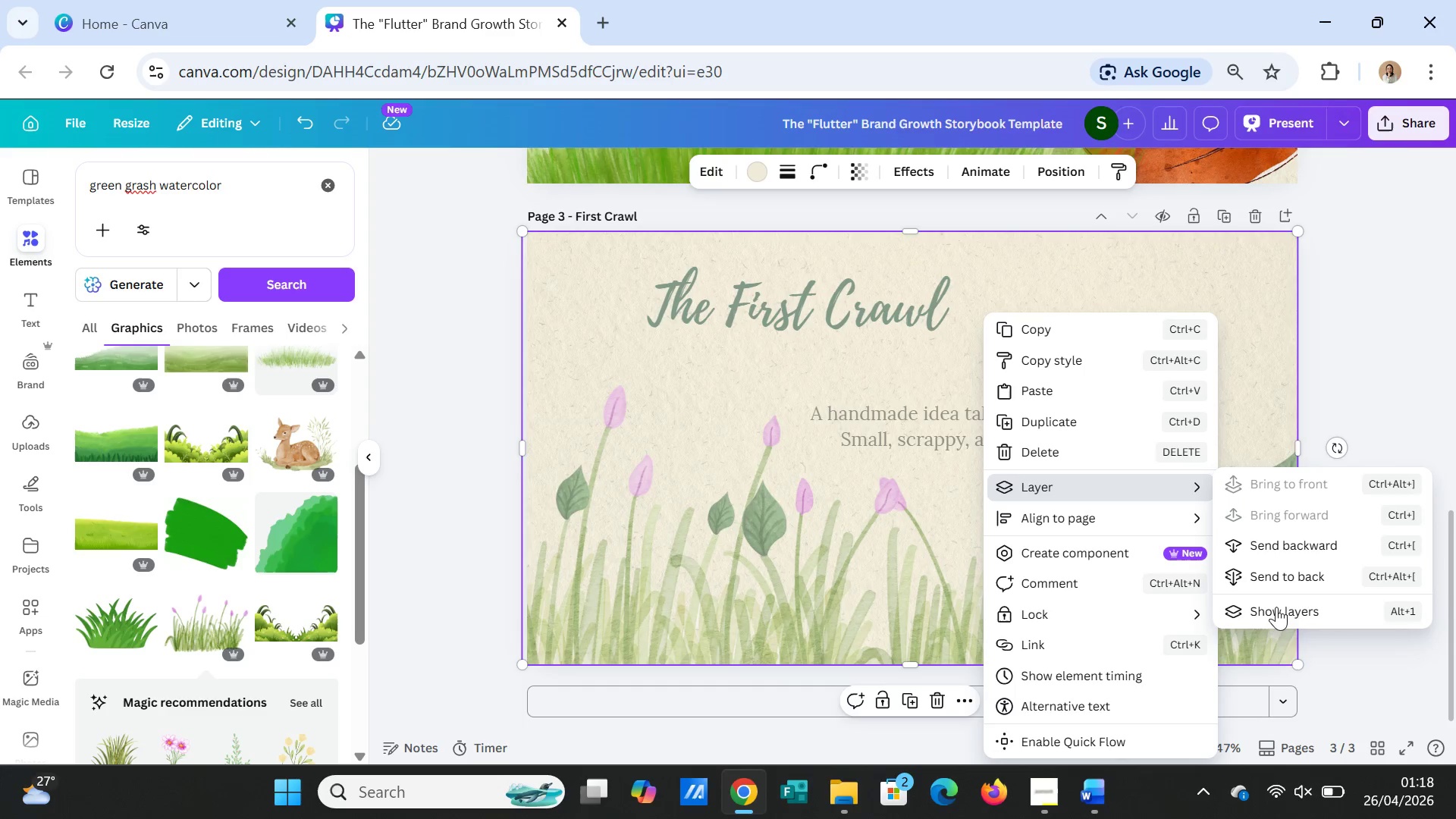 
left_click([1277, 613])
 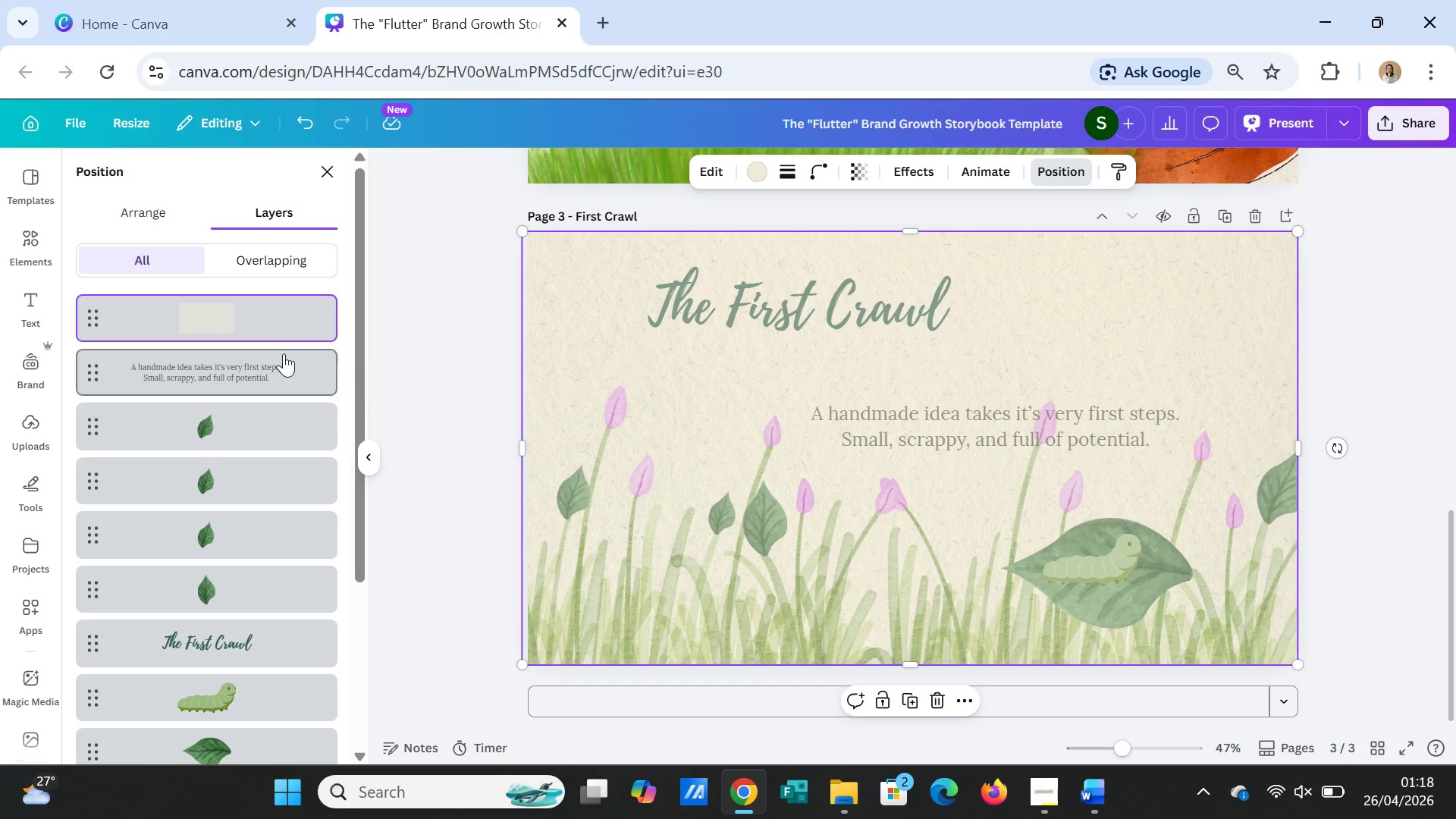 
left_click_drag(start_coordinate=[266, 309], to_coordinate=[288, 652])
 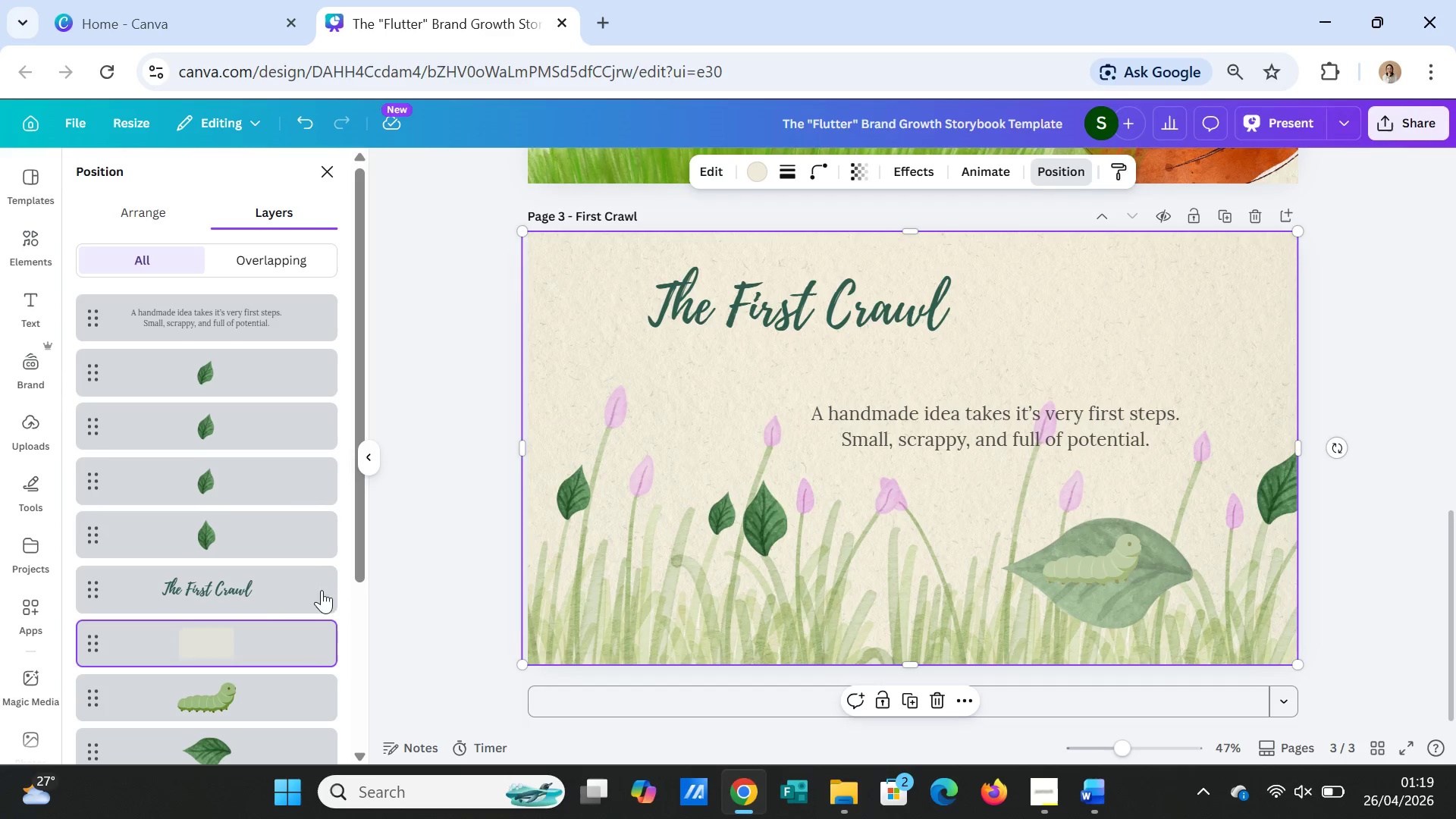 
left_click_drag(start_coordinate=[213, 637], to_coordinate=[224, 630])
 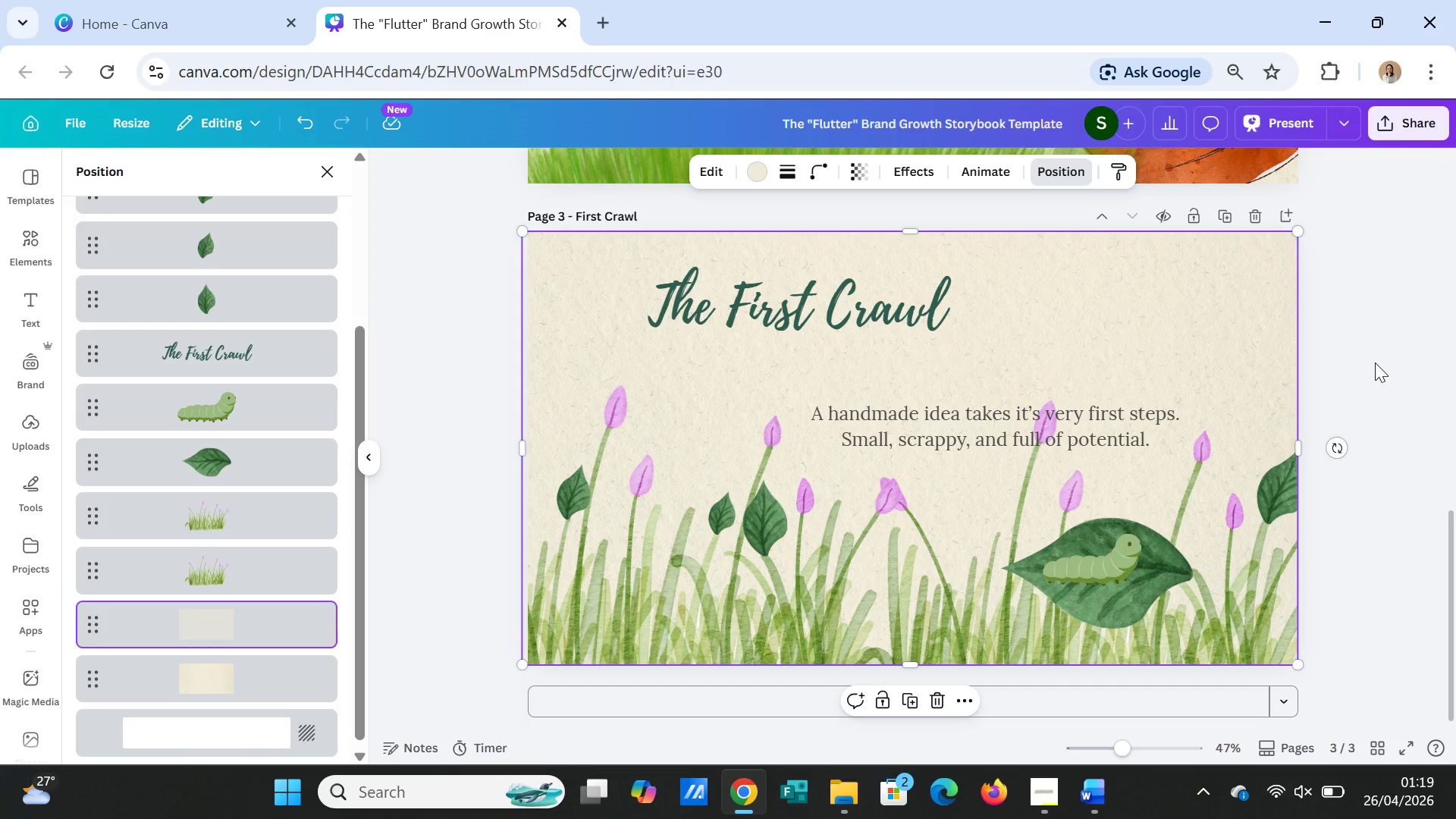 
double_click([1375, 362])
 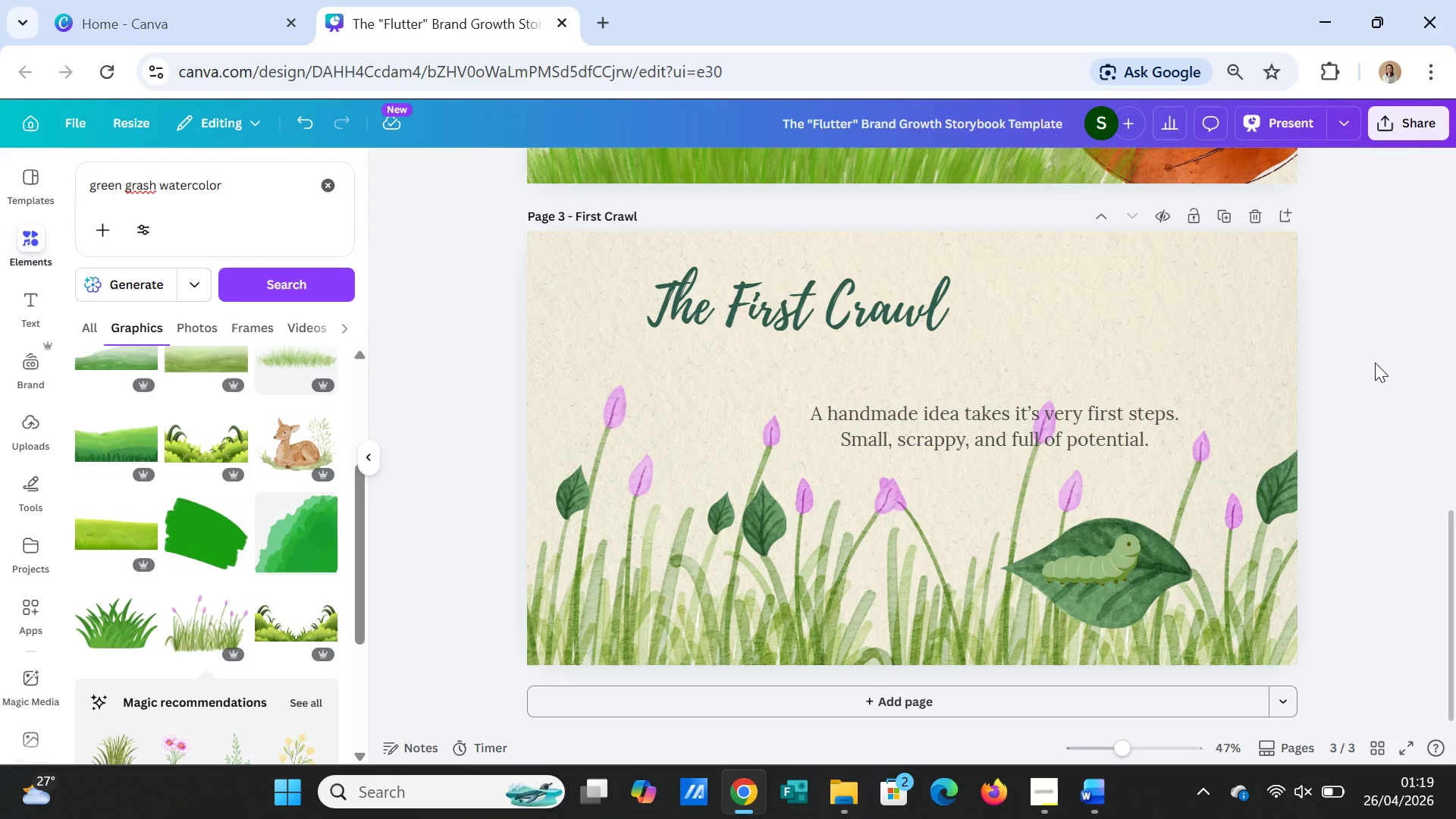 
wait(25.14)
 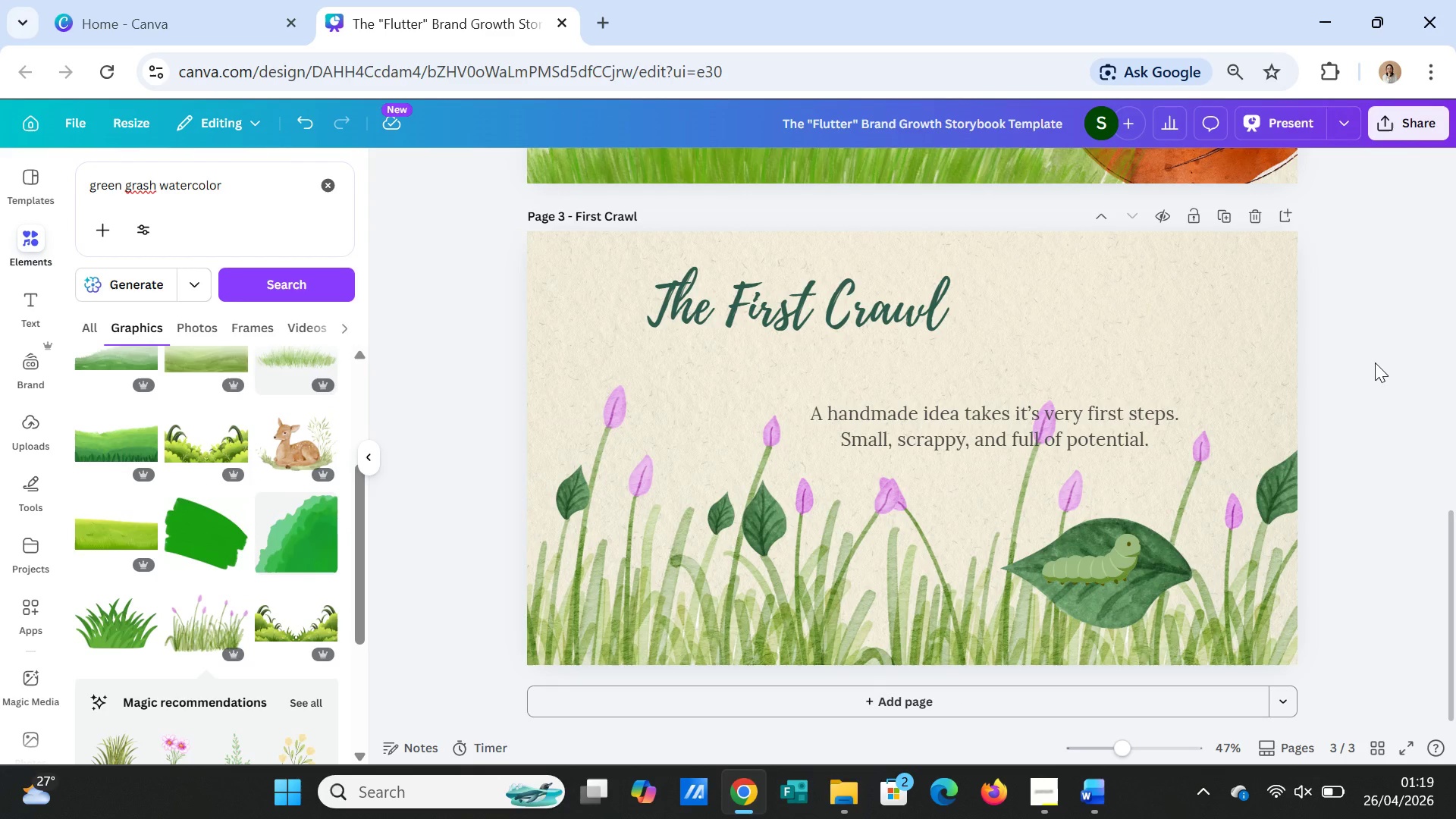 
left_click([1395, 337])
 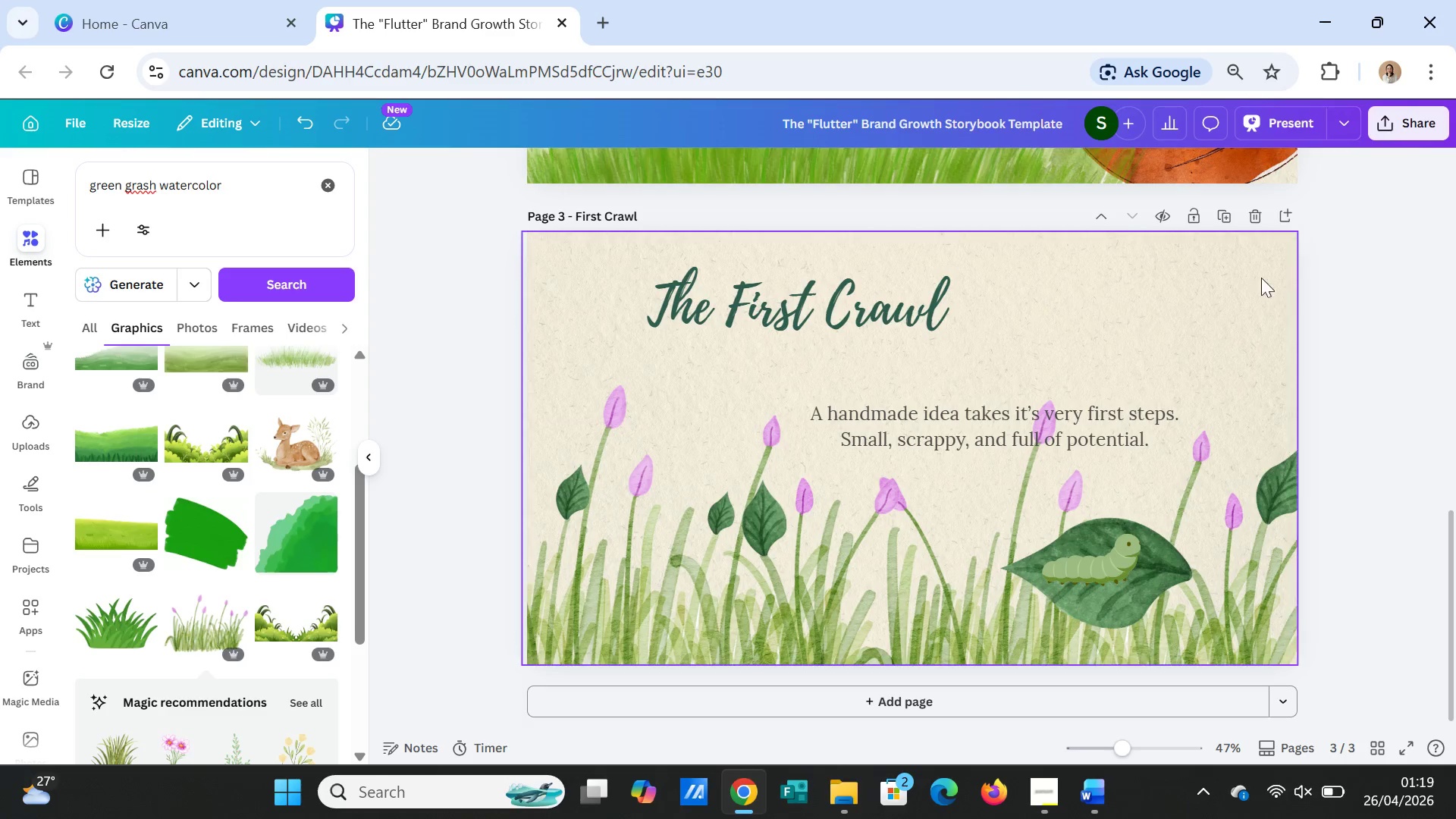 
left_click([1229, 215])
 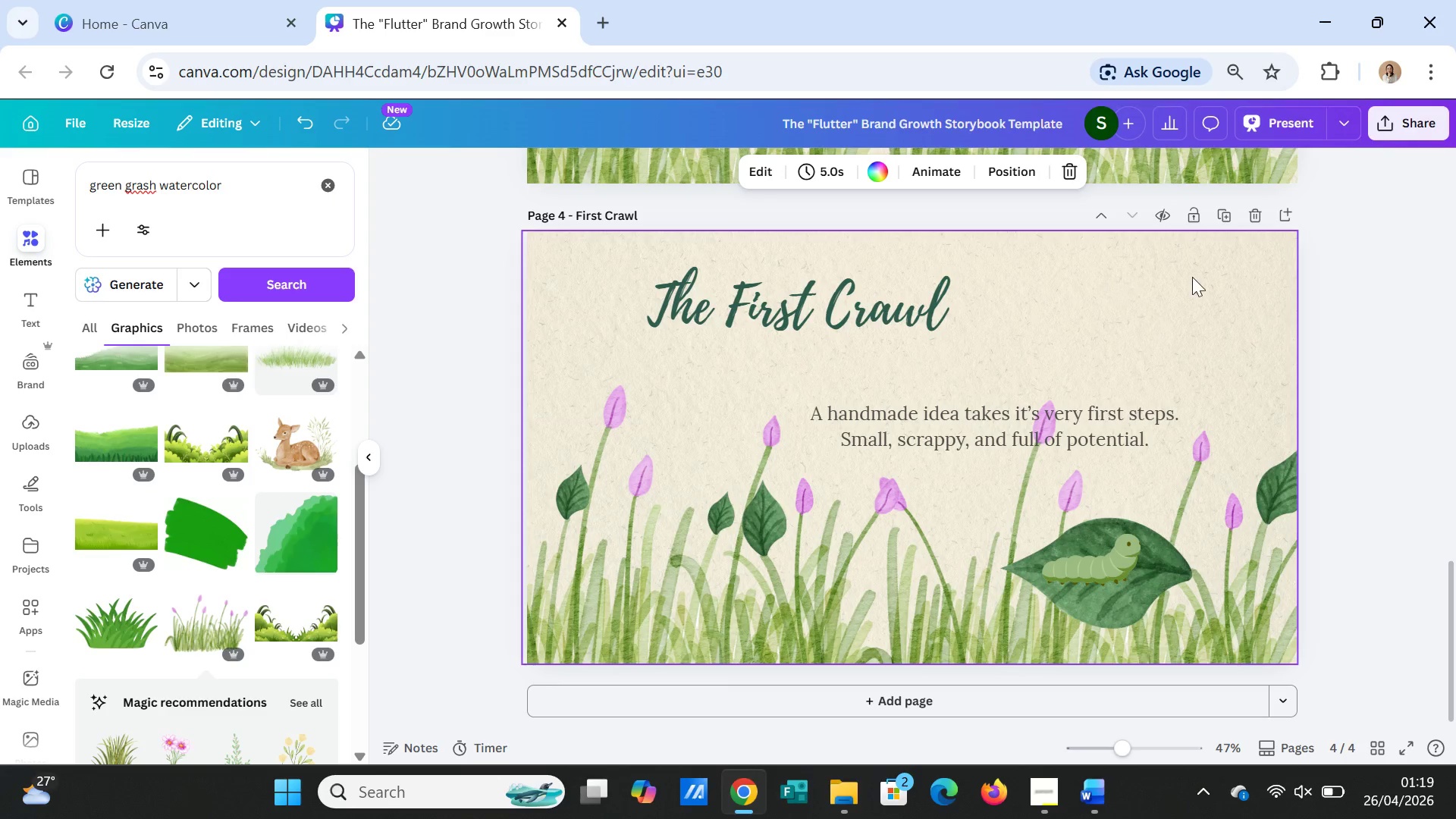 
left_click([1213, 269])
 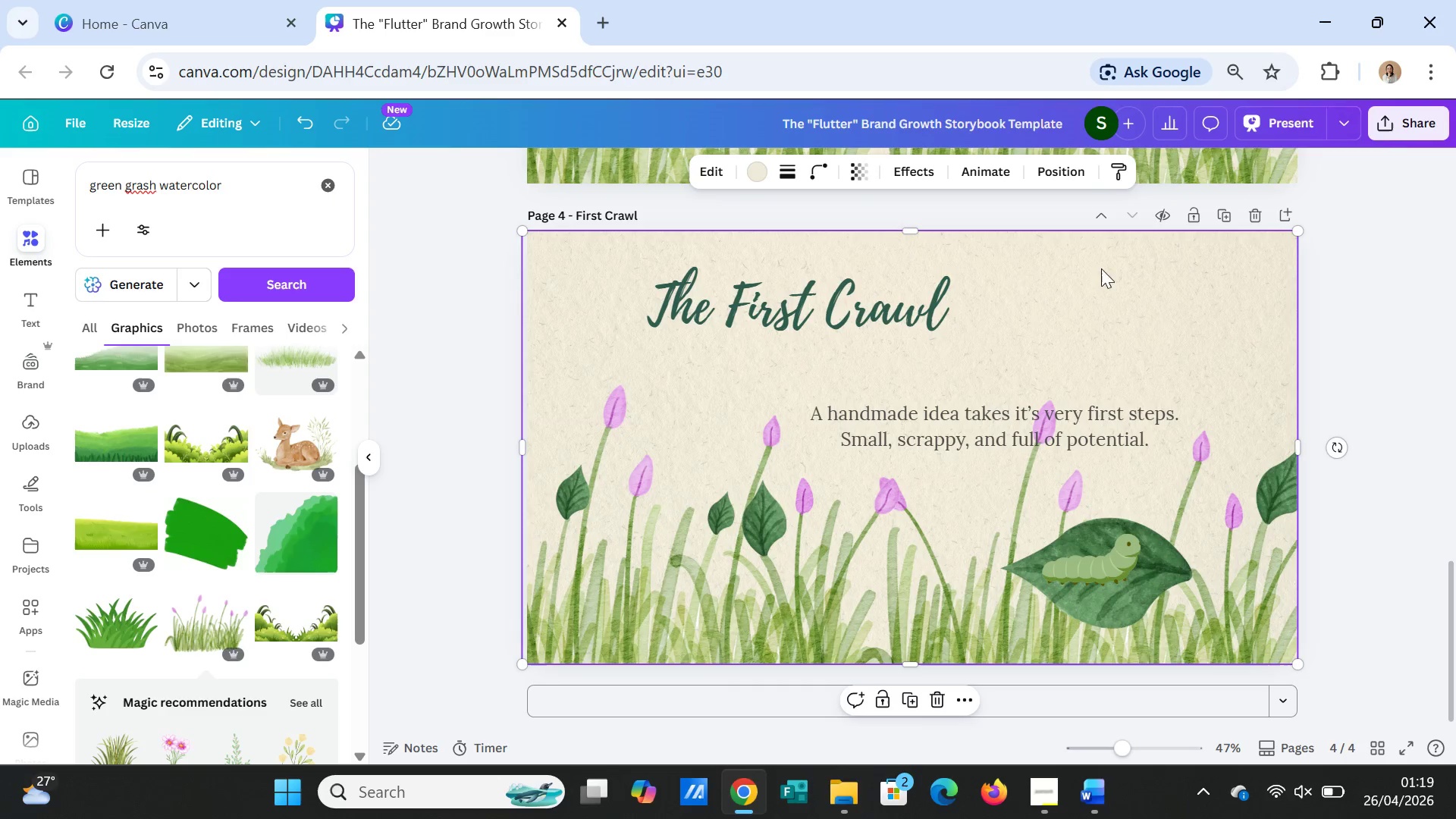 
wait(5.92)
 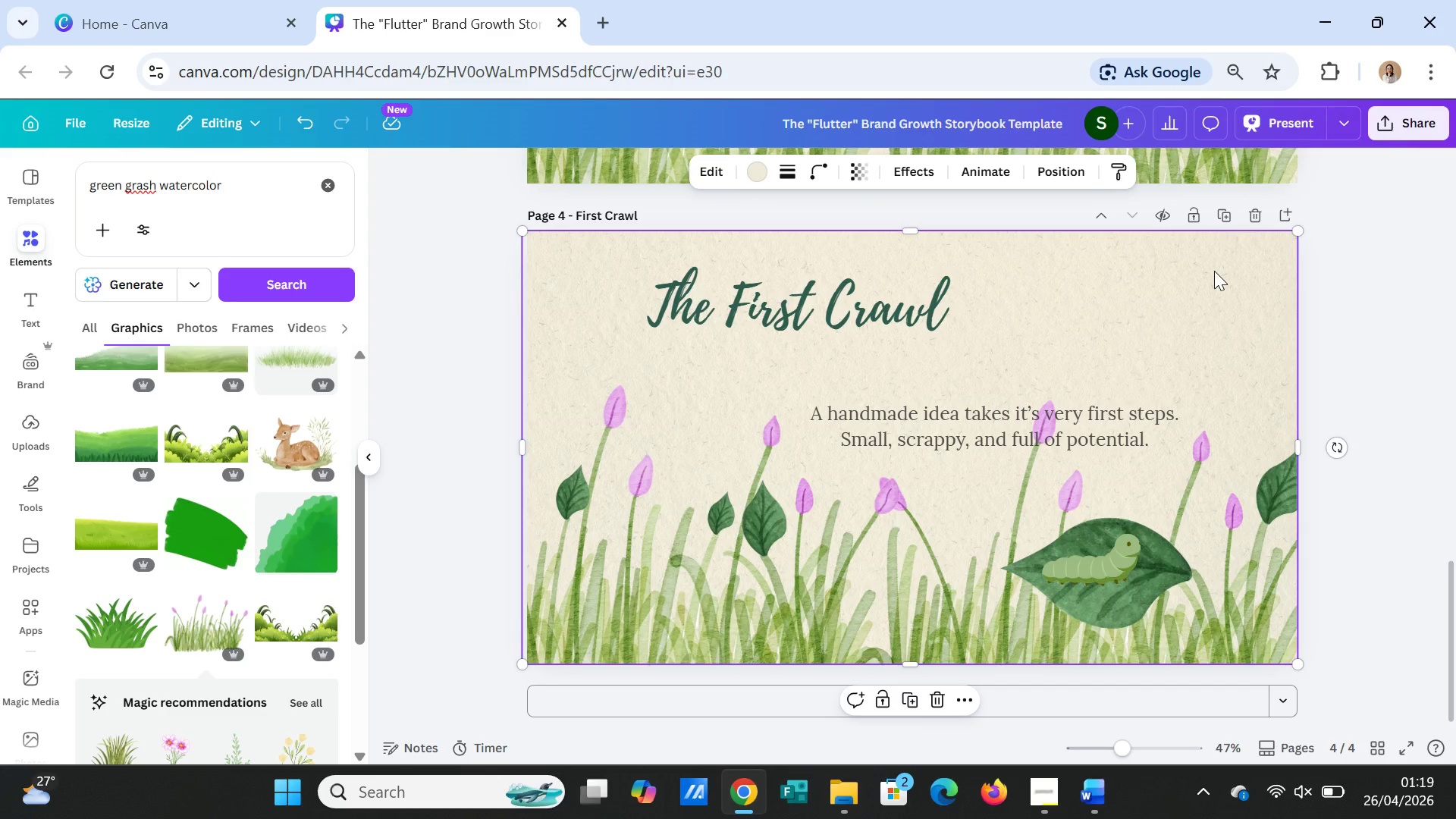 
double_click([600, 216])
 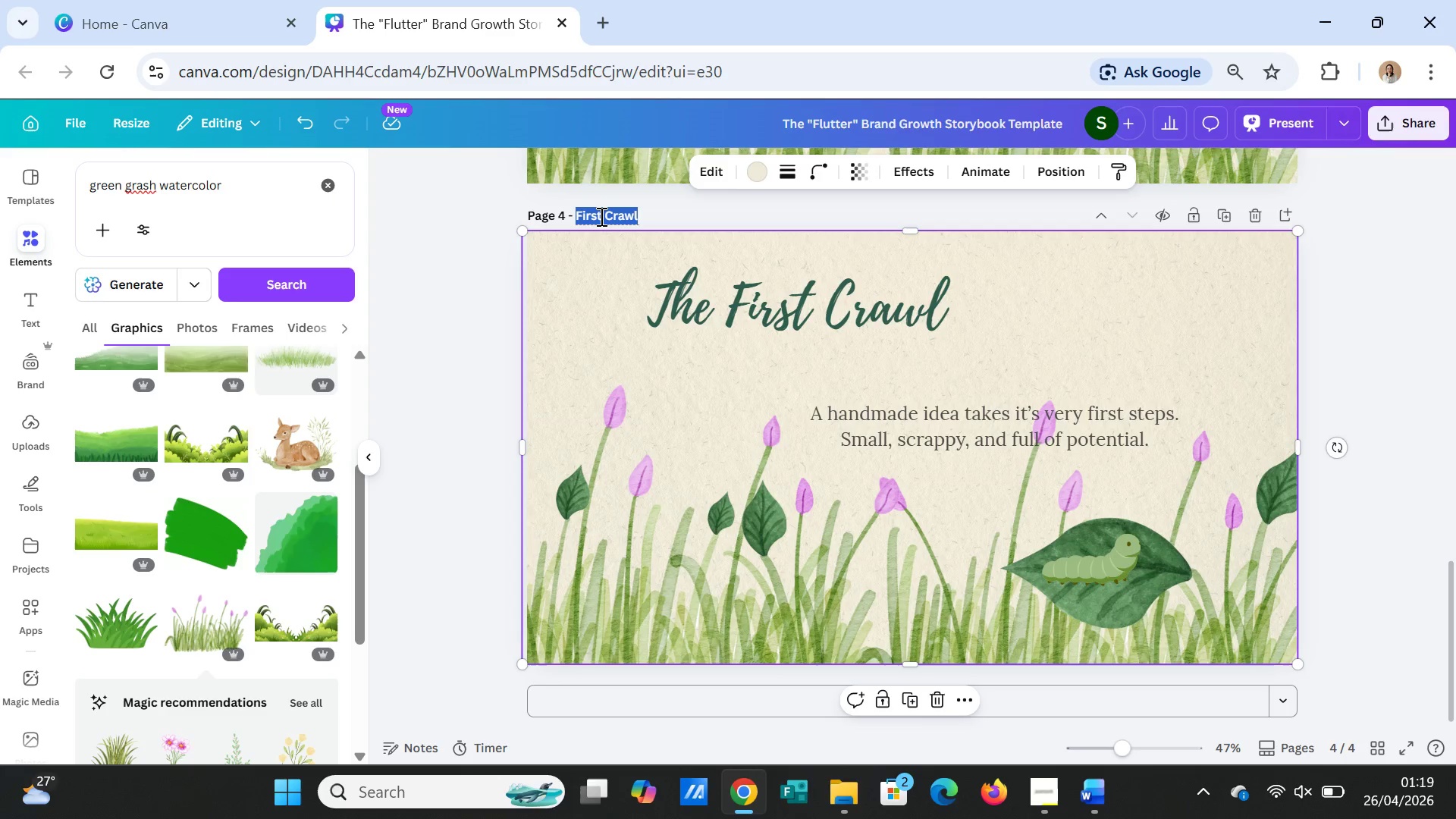 
triple_click([600, 216])
 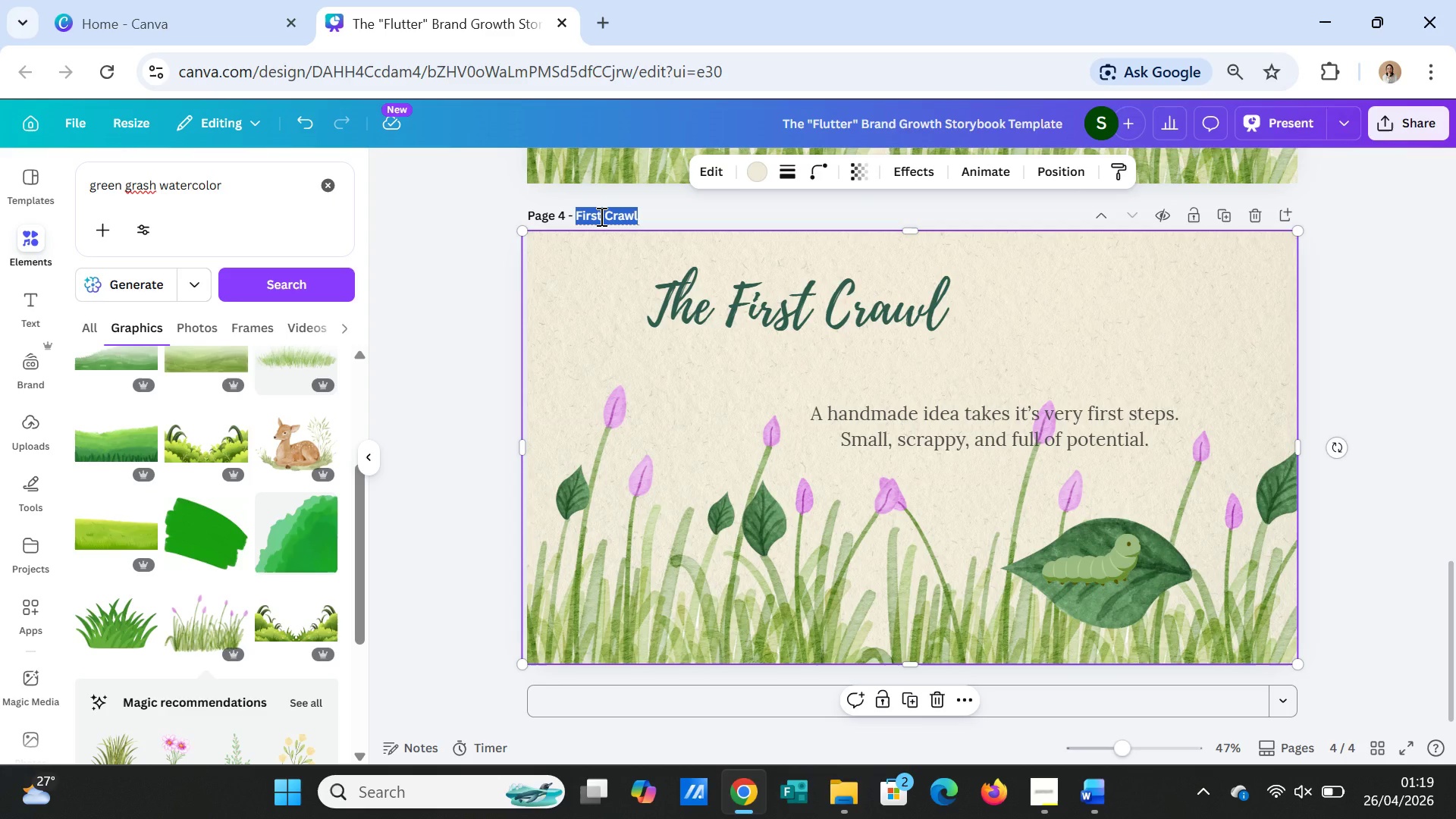 
triple_click([600, 216])
 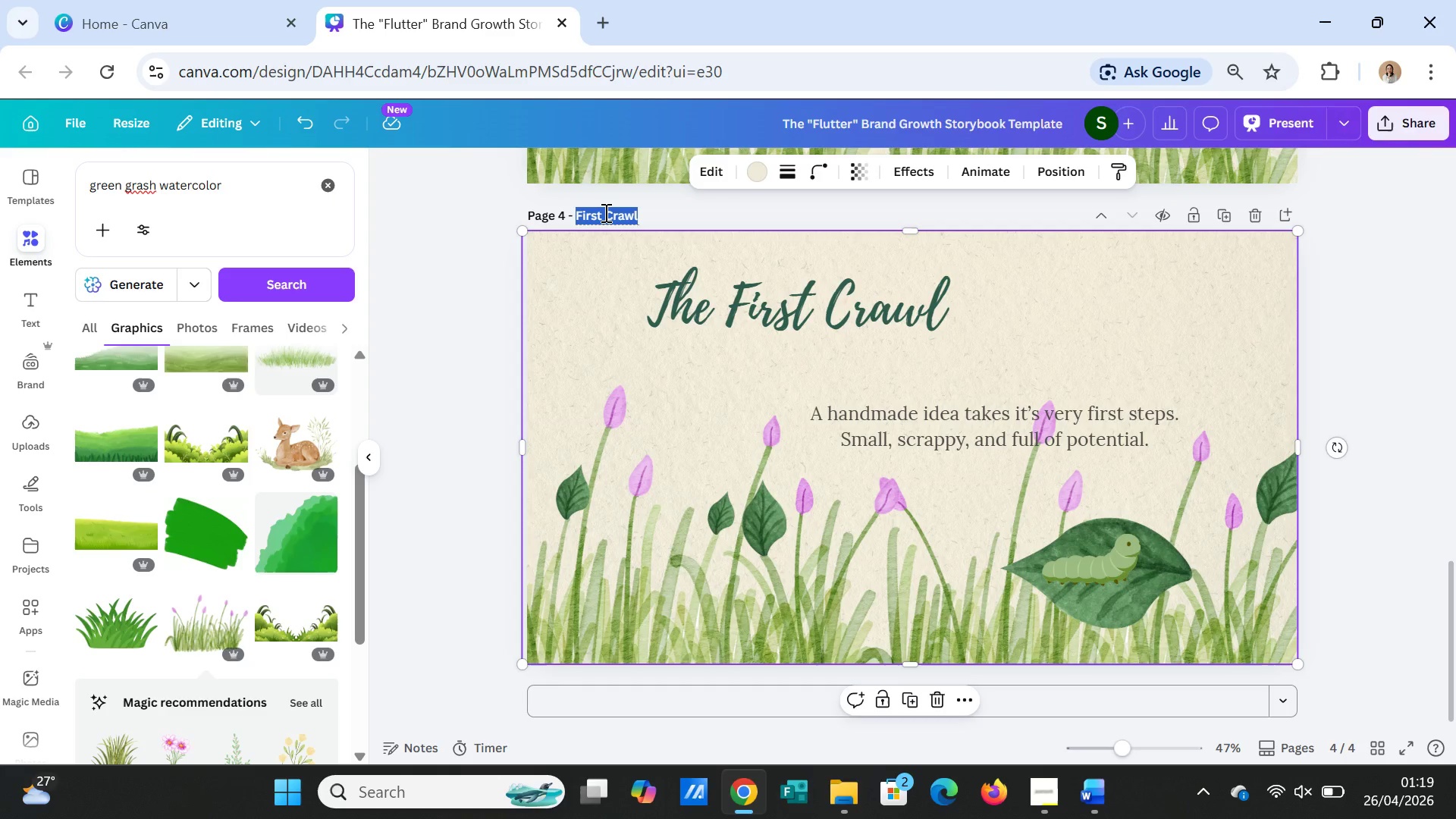 
type(The Big Leaf)
 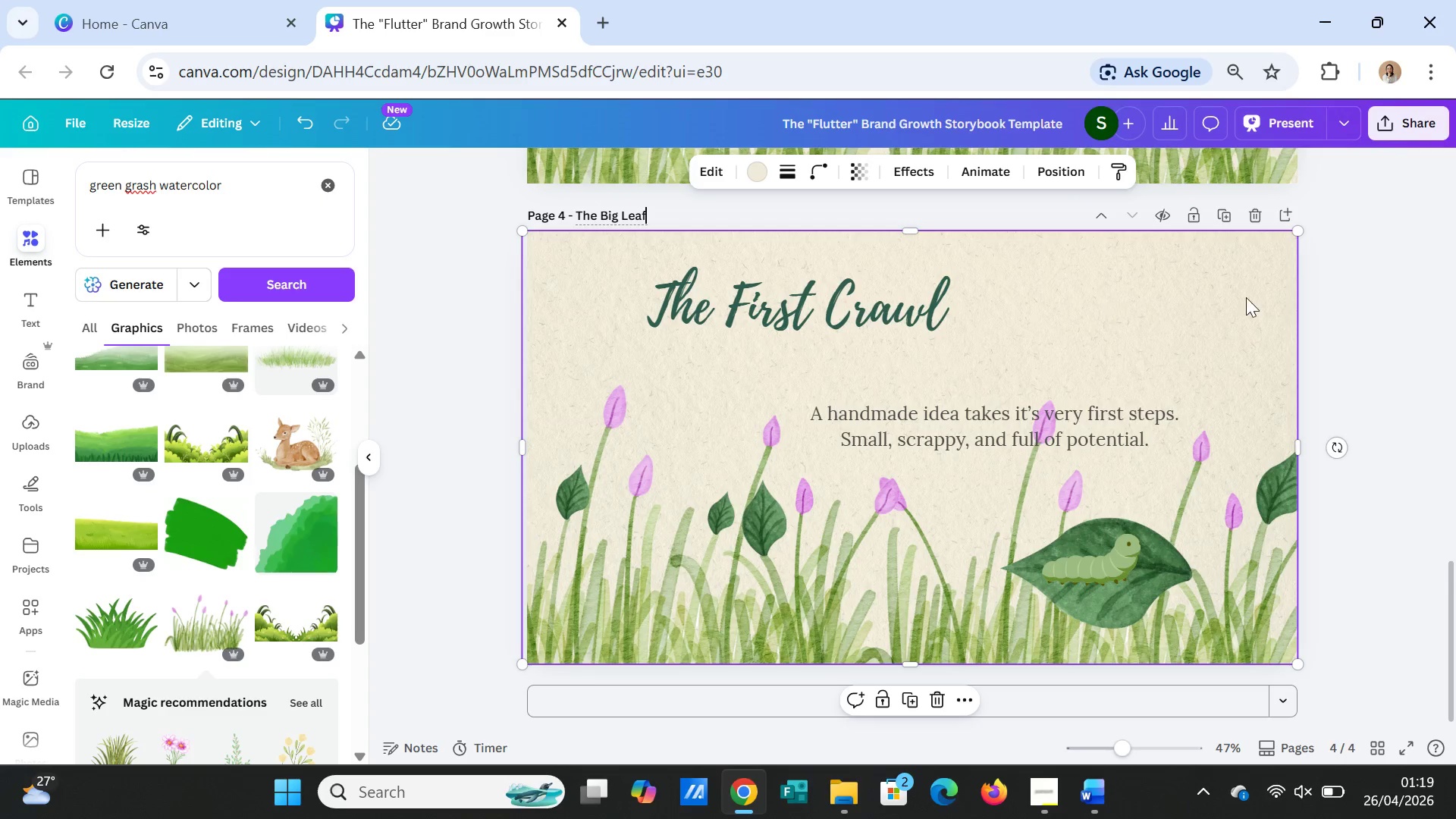 
left_click([1350, 290])
 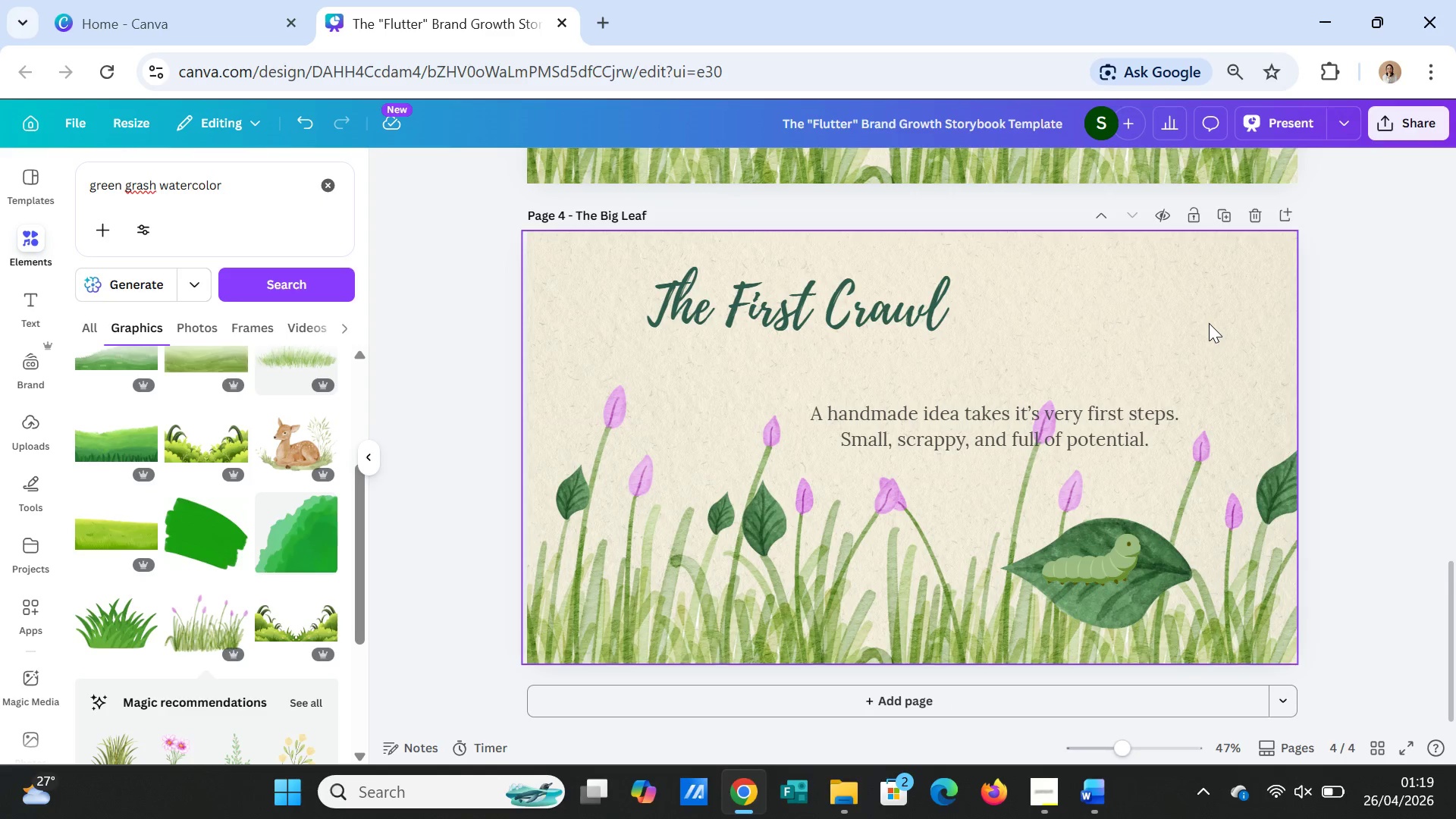 
left_click([1209, 323])
 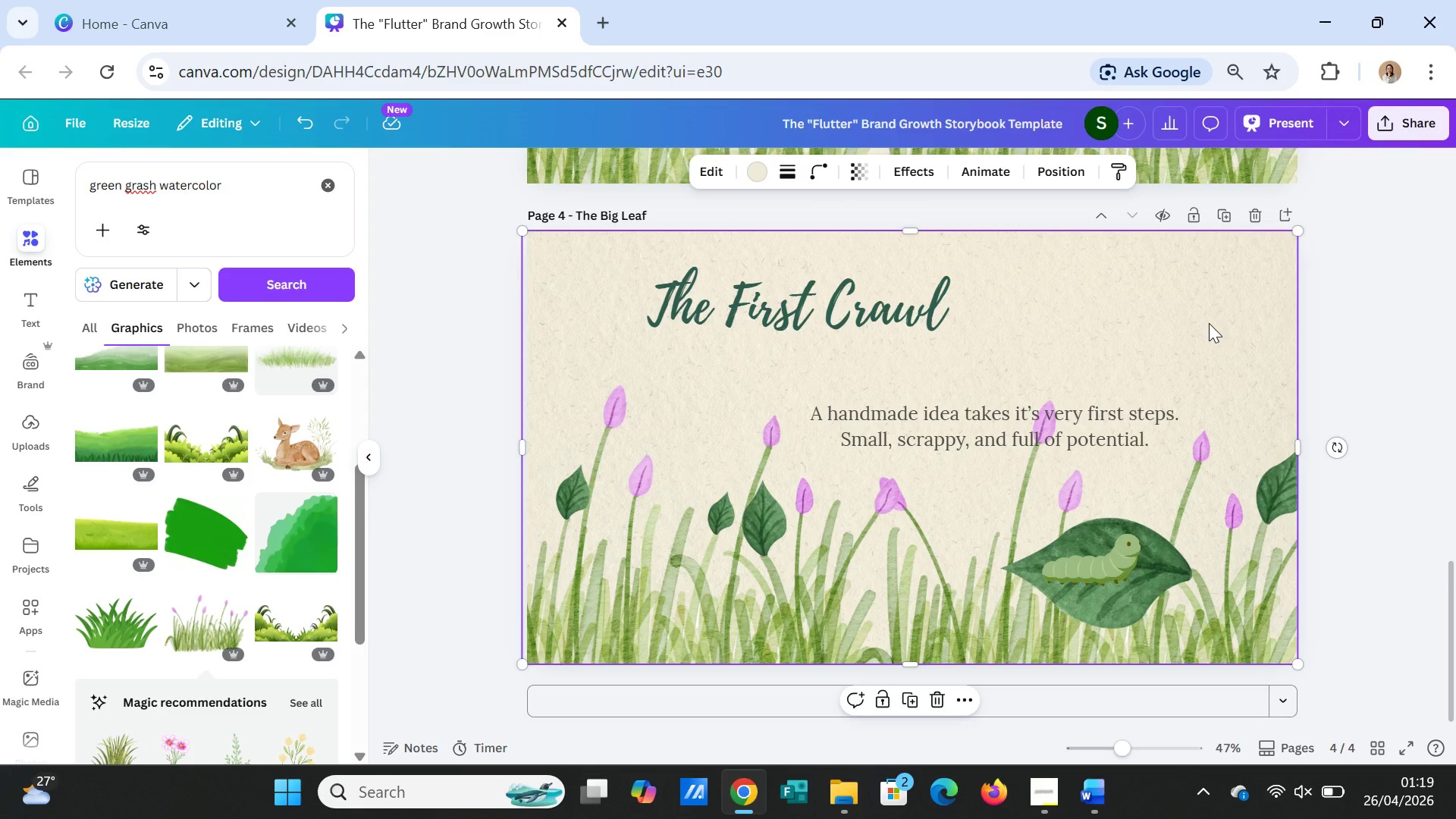 
key(Delete)
 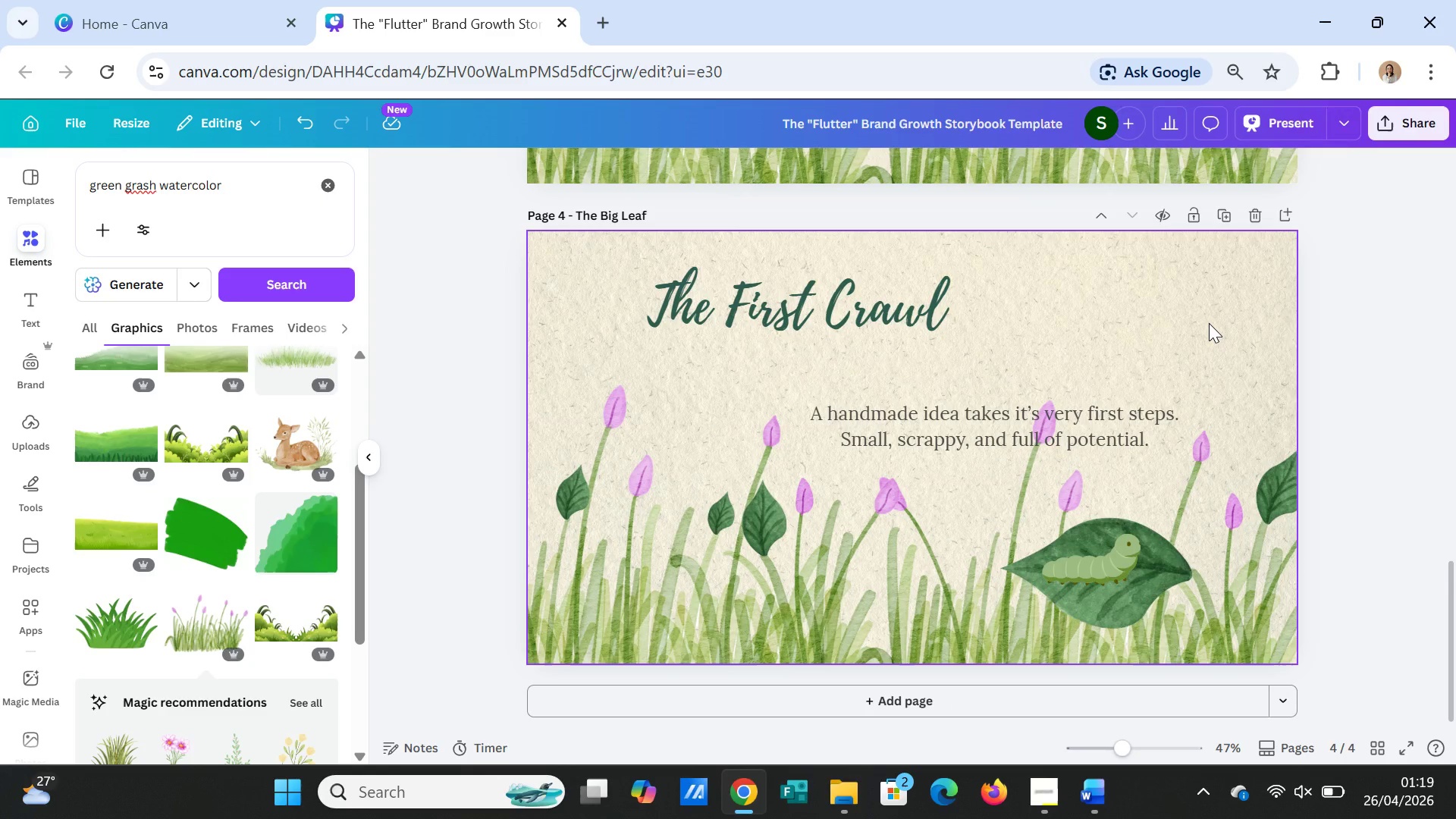 
left_click([1209, 323])
 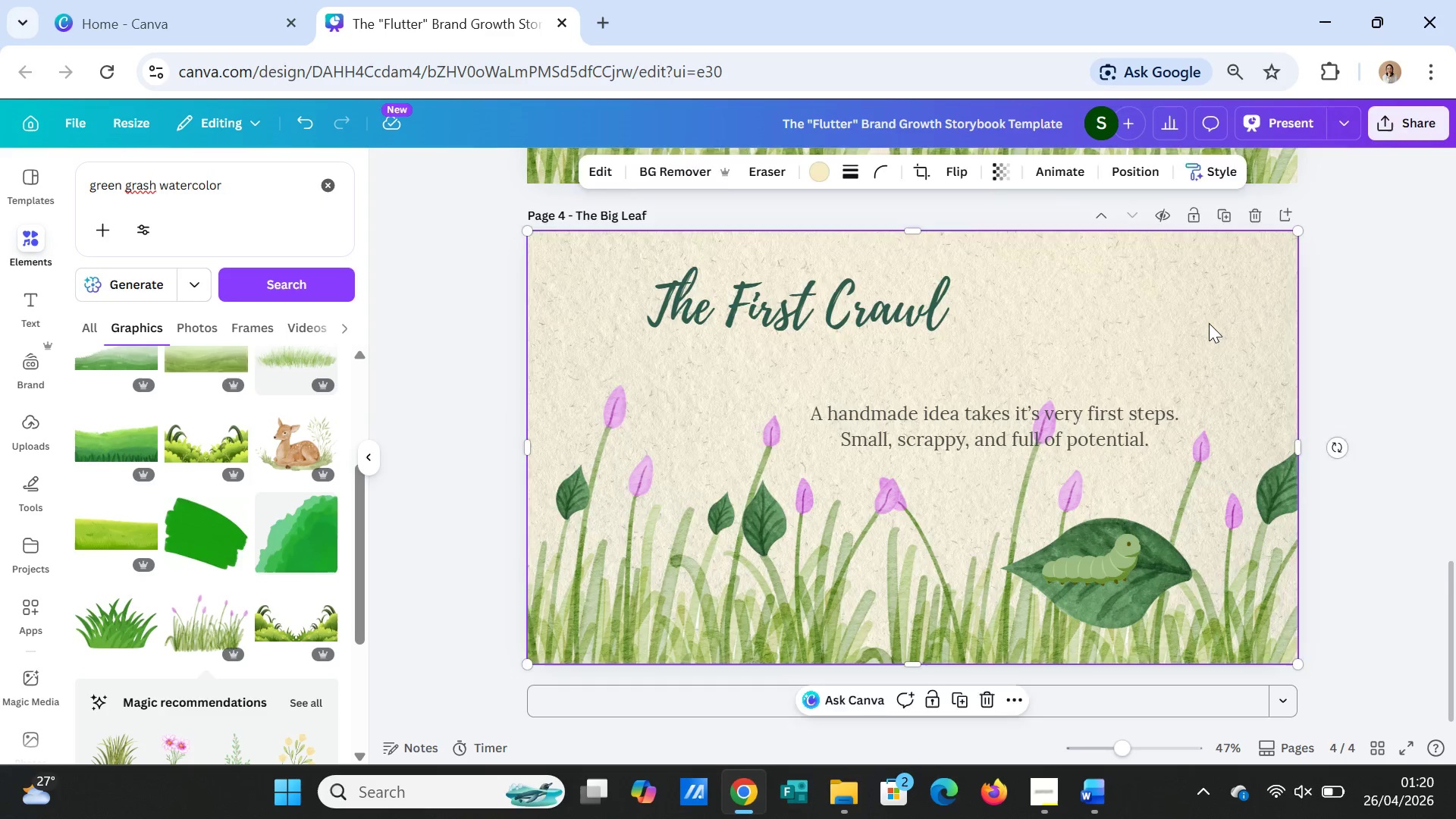 
key(Delete)
 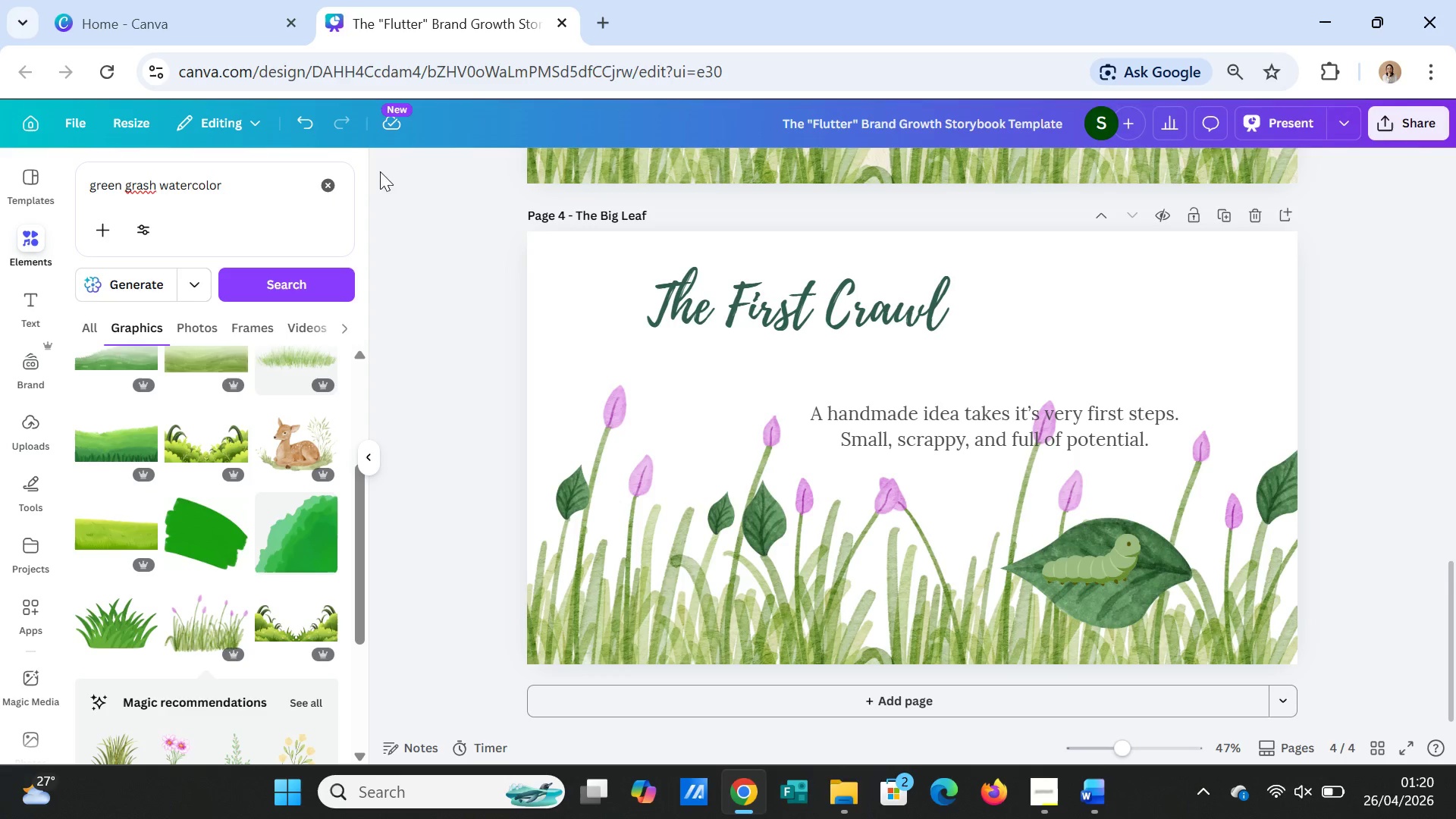 
left_click([302, 116])
 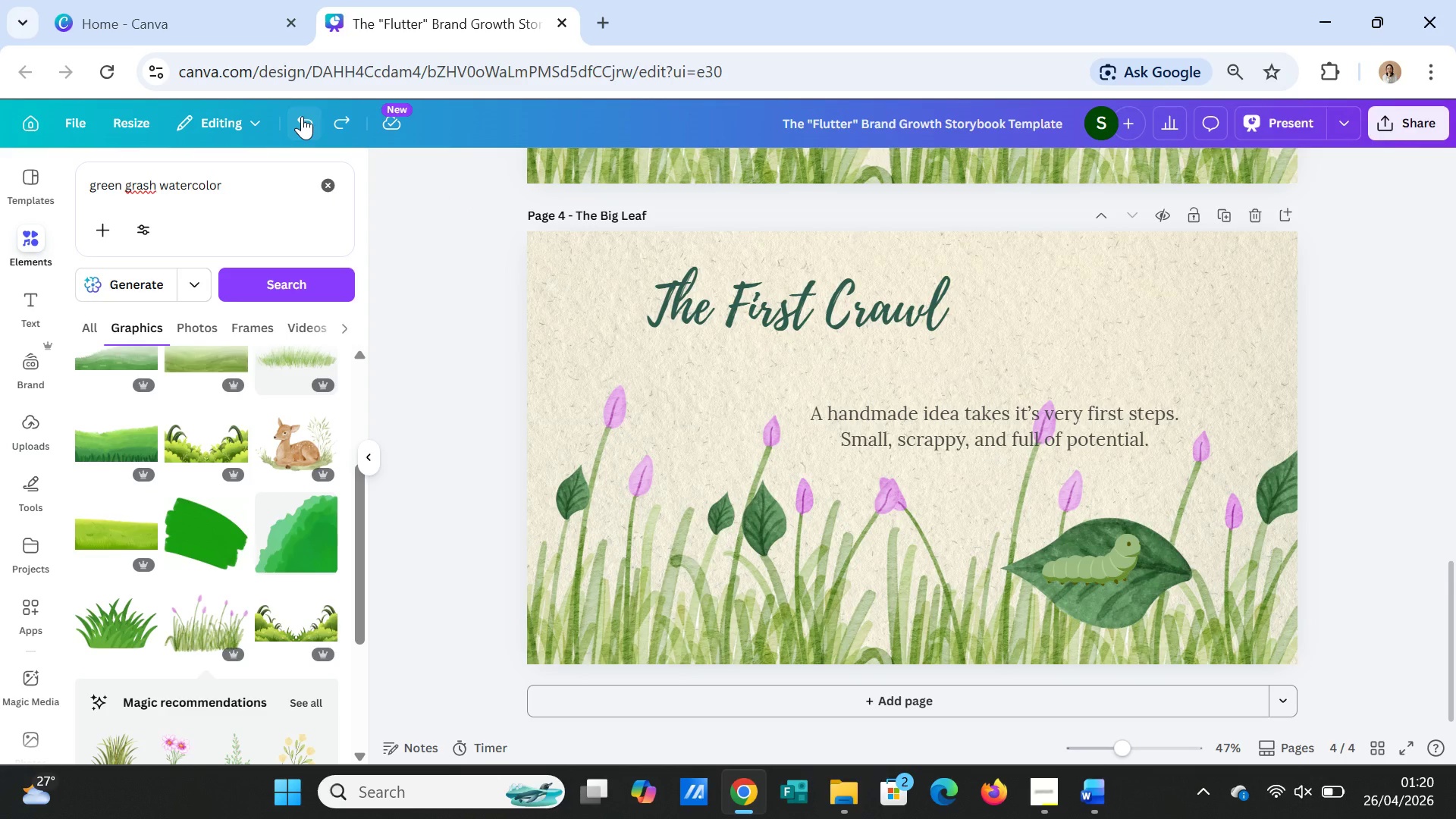 
left_click([302, 116])
 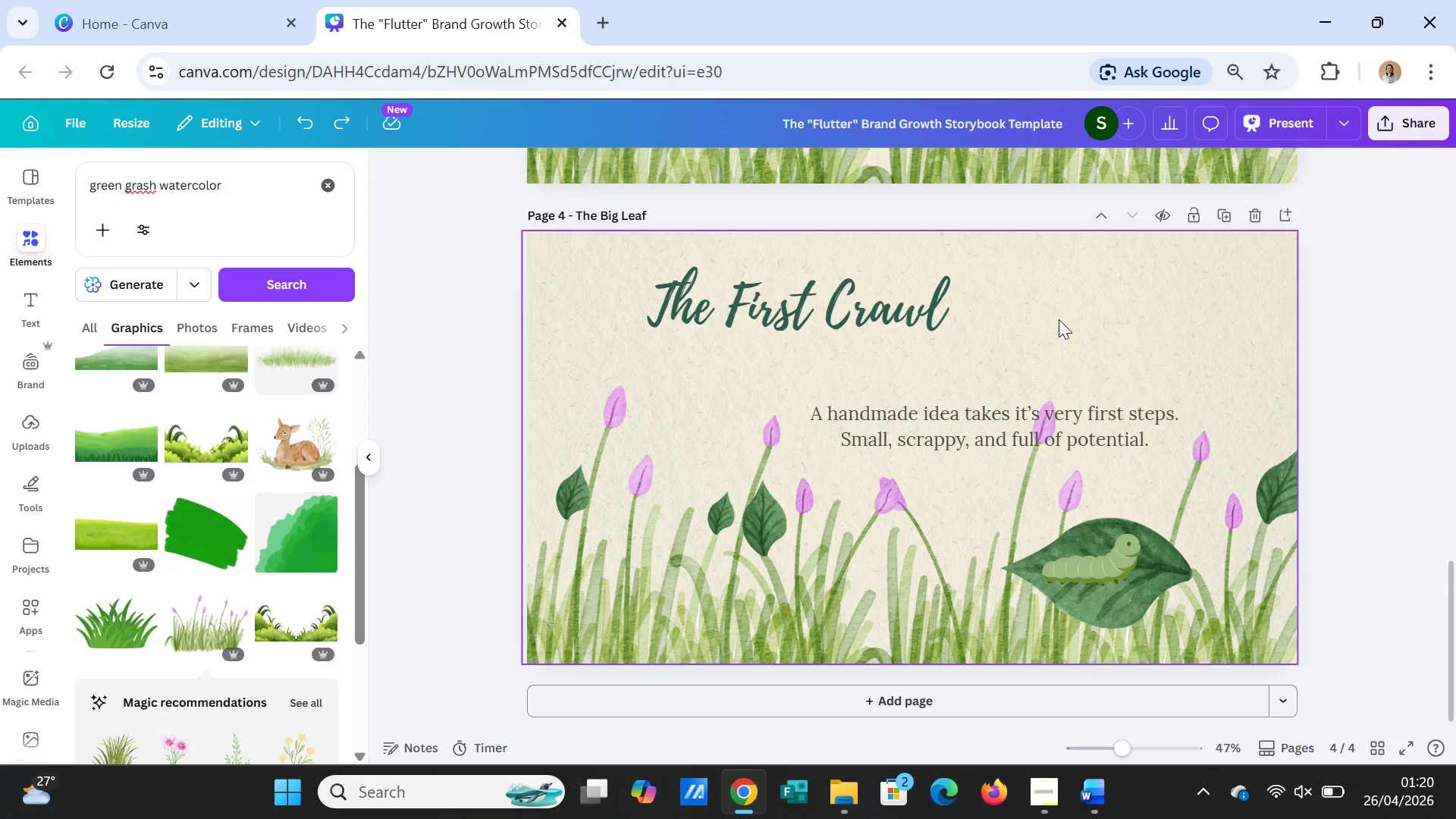 
left_click([1181, 305])
 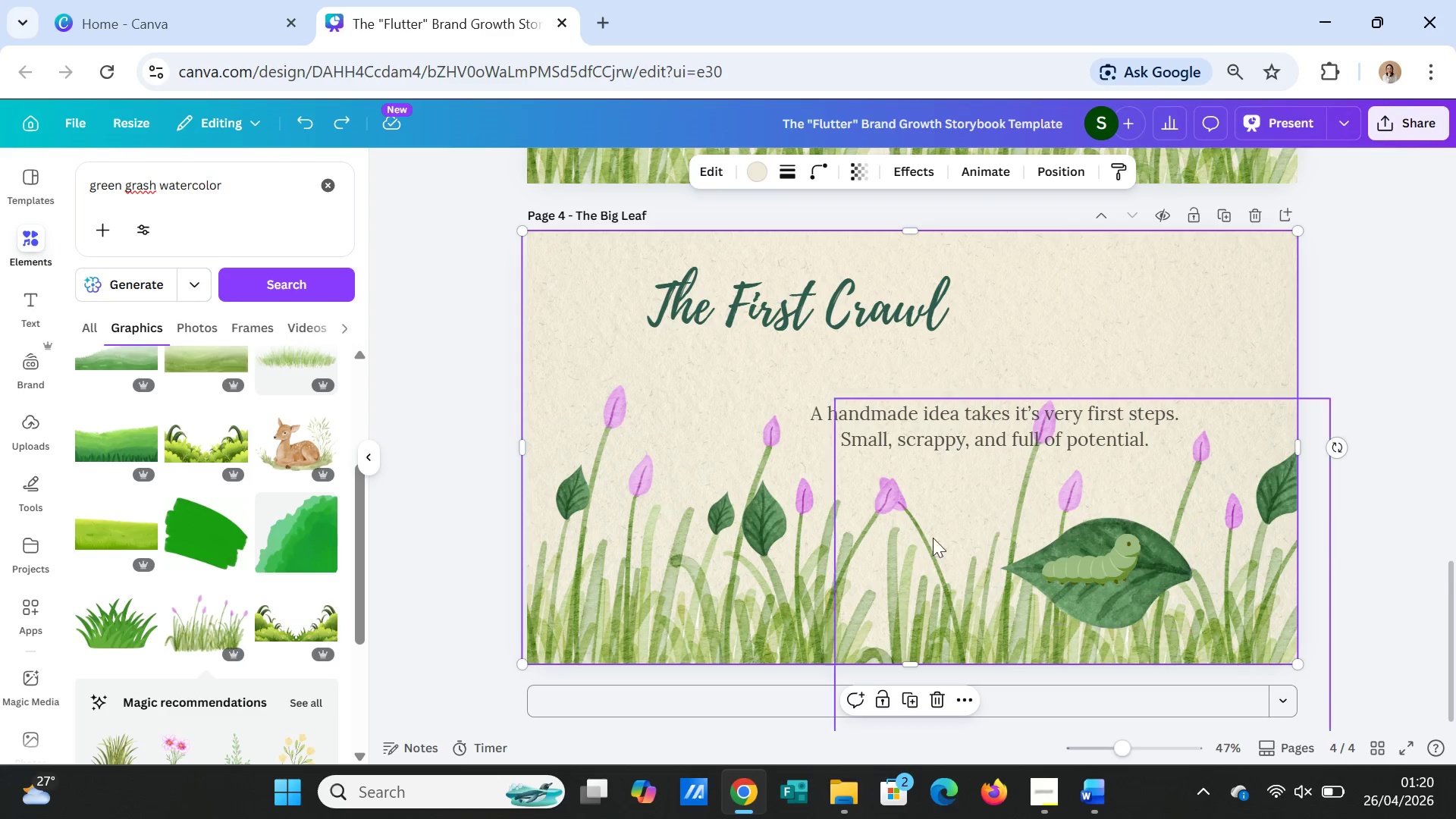 
wait(5.34)
 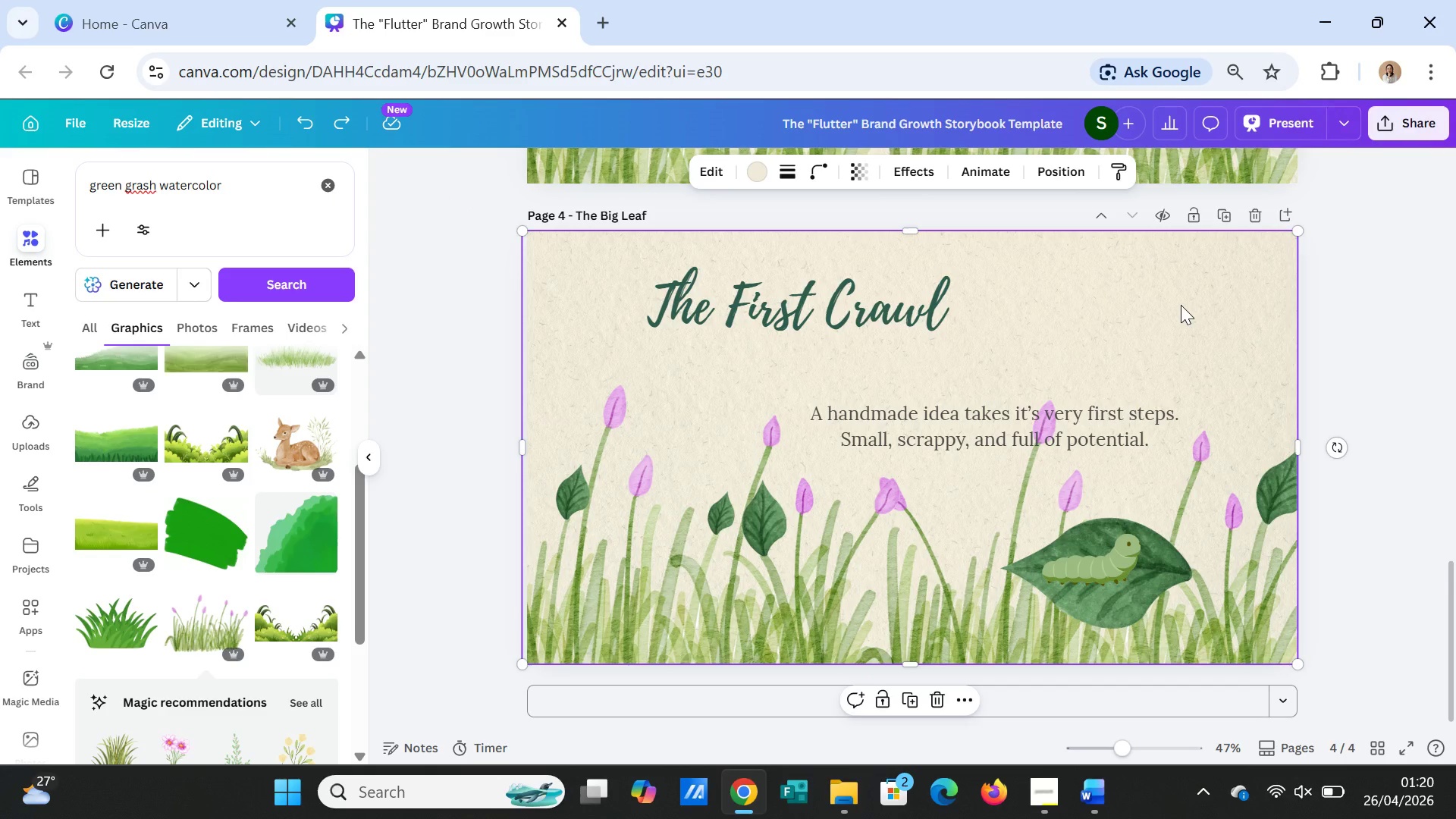 
left_click([1188, 283])
 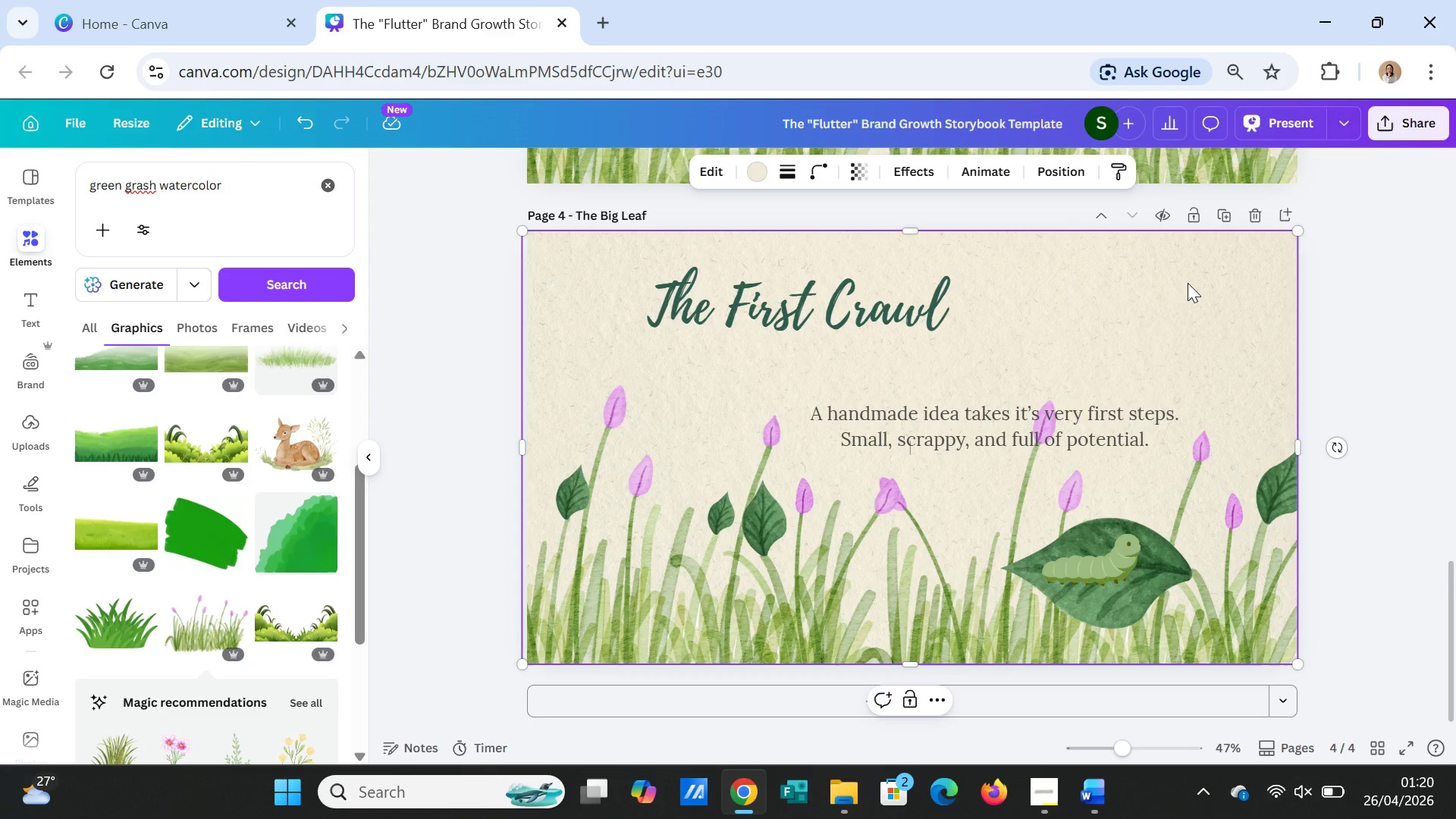 
right_click([1188, 283])
 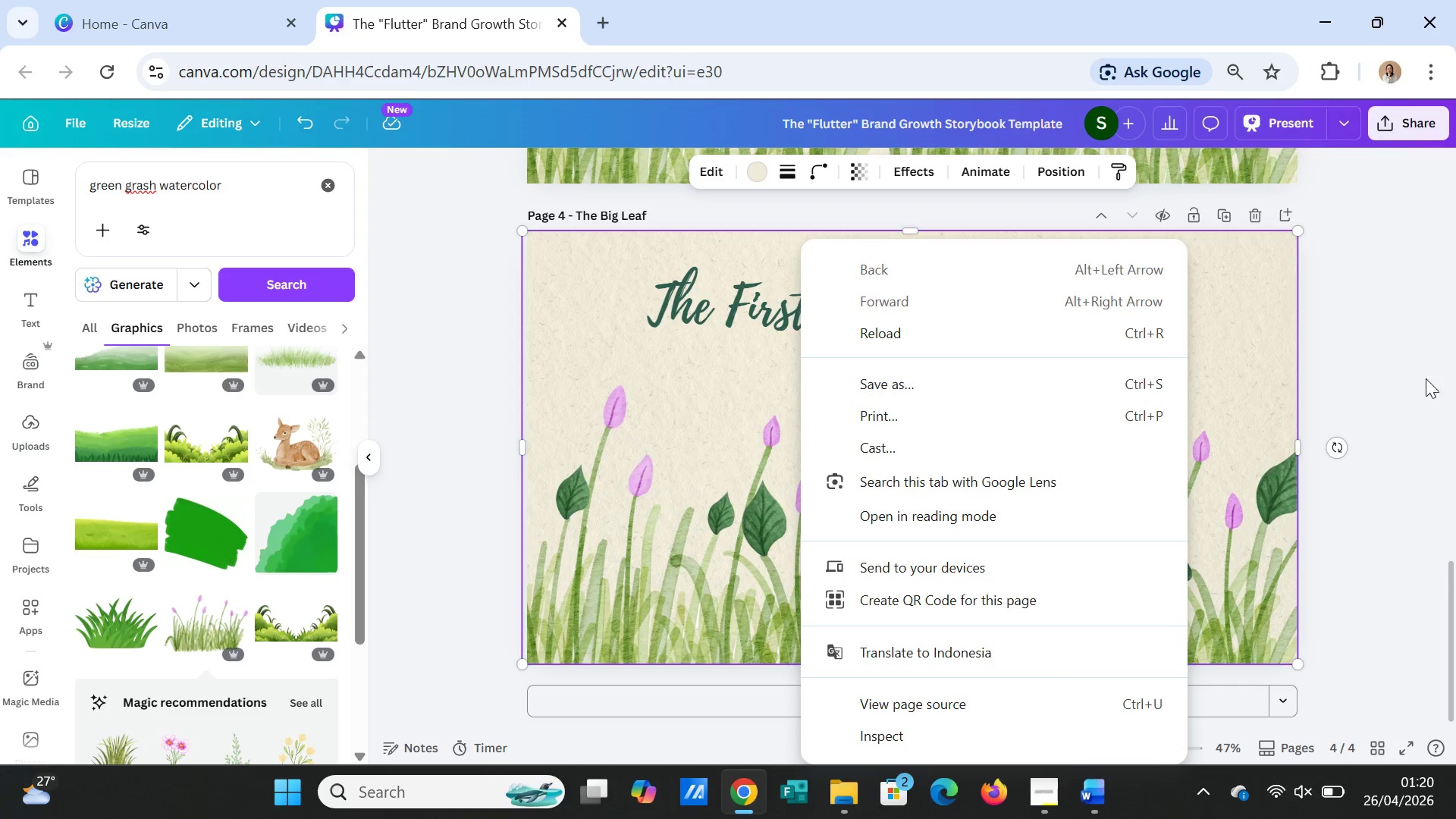 
left_click([1405, 373])
 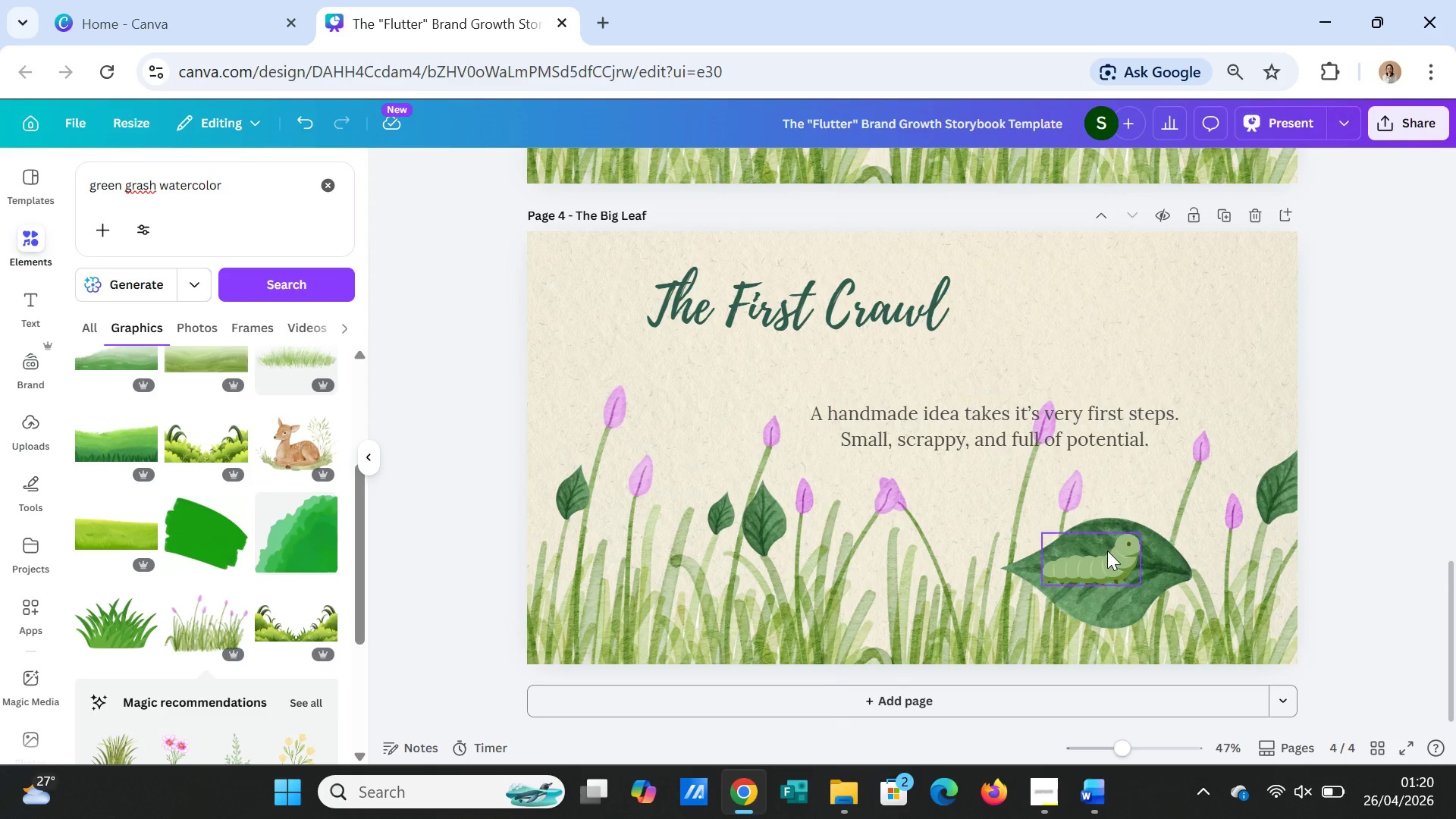 
left_click([1107, 551])
 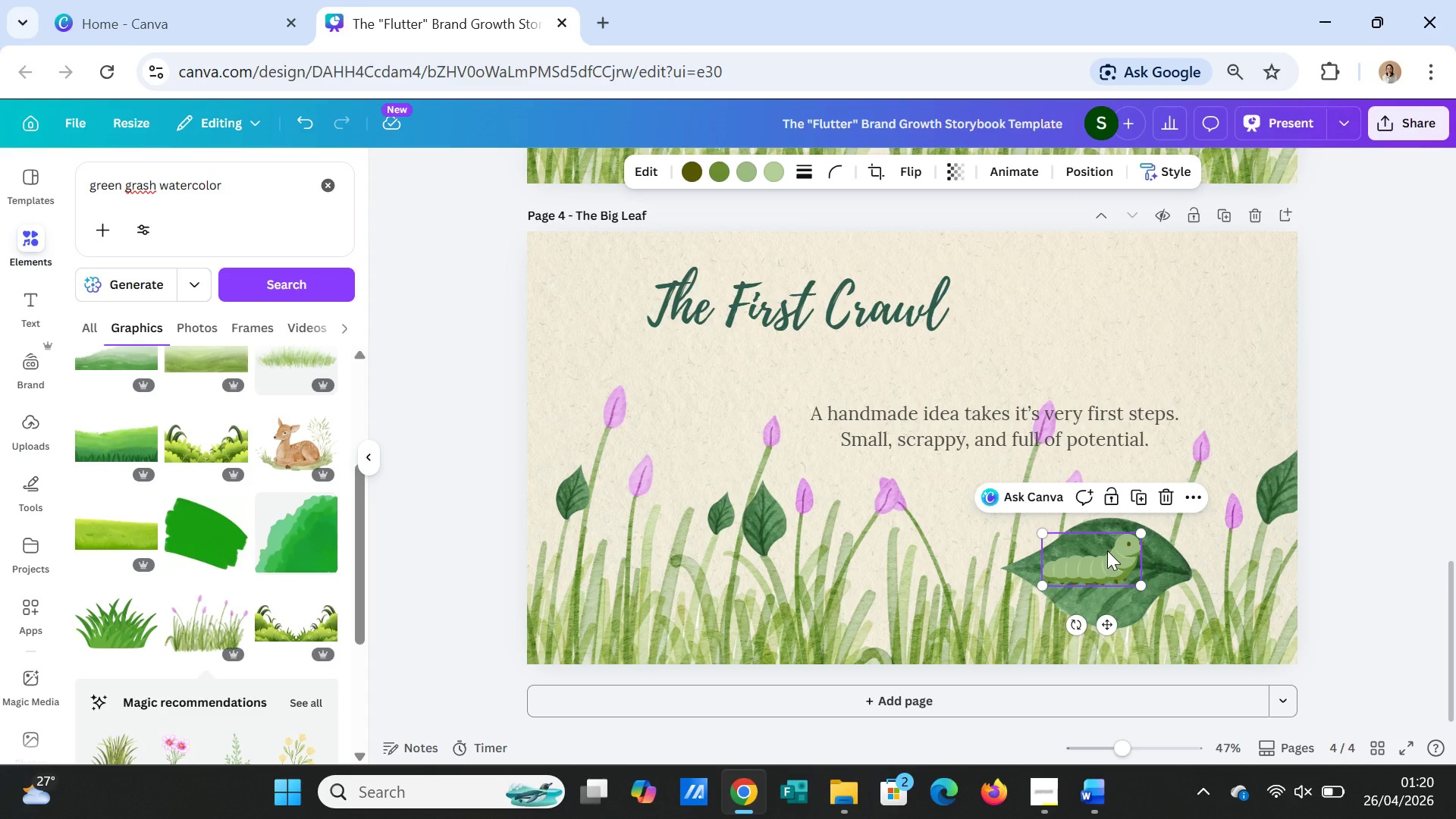 
right_click([1107, 551])
 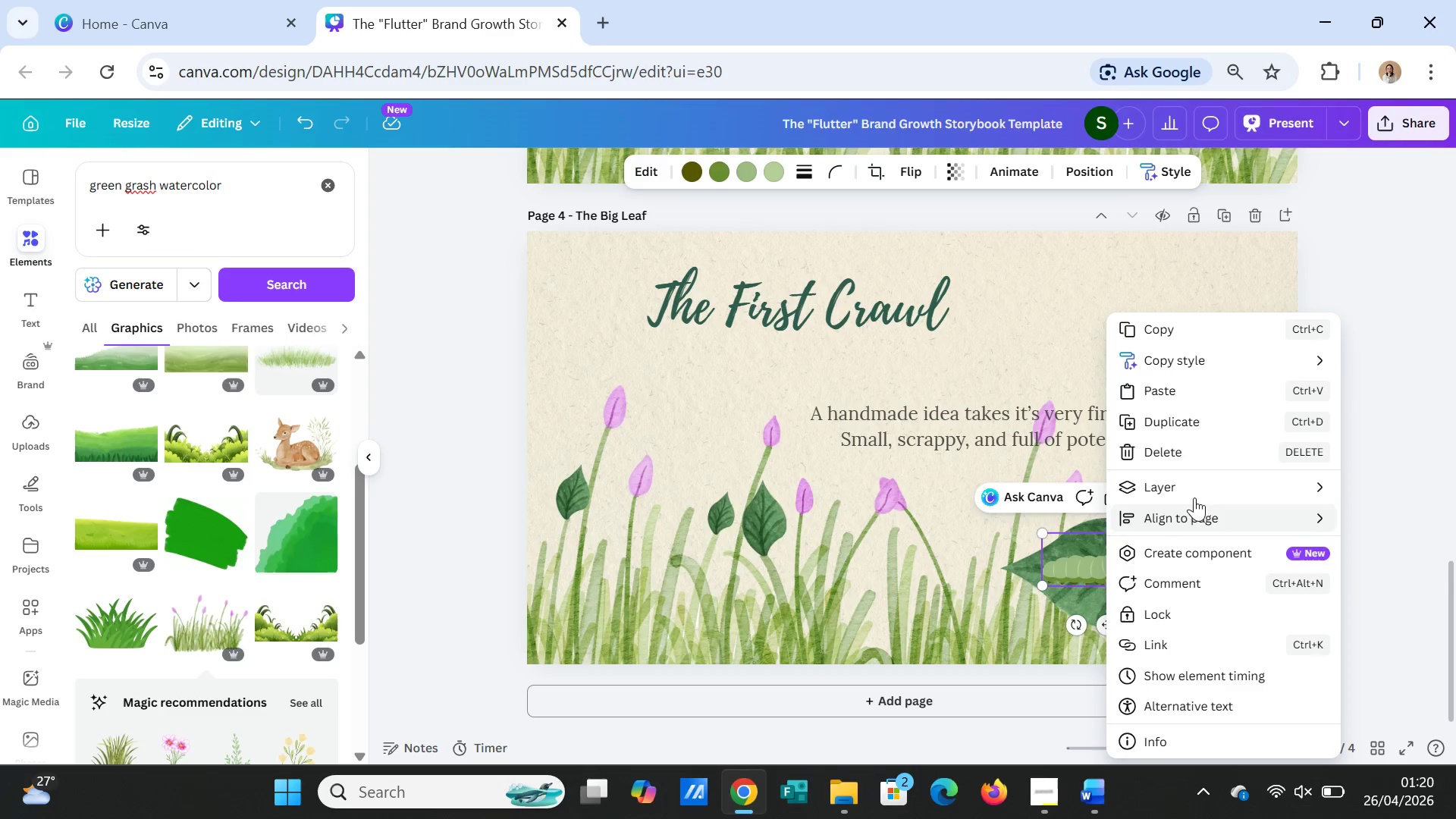 
left_click([1200, 489])
 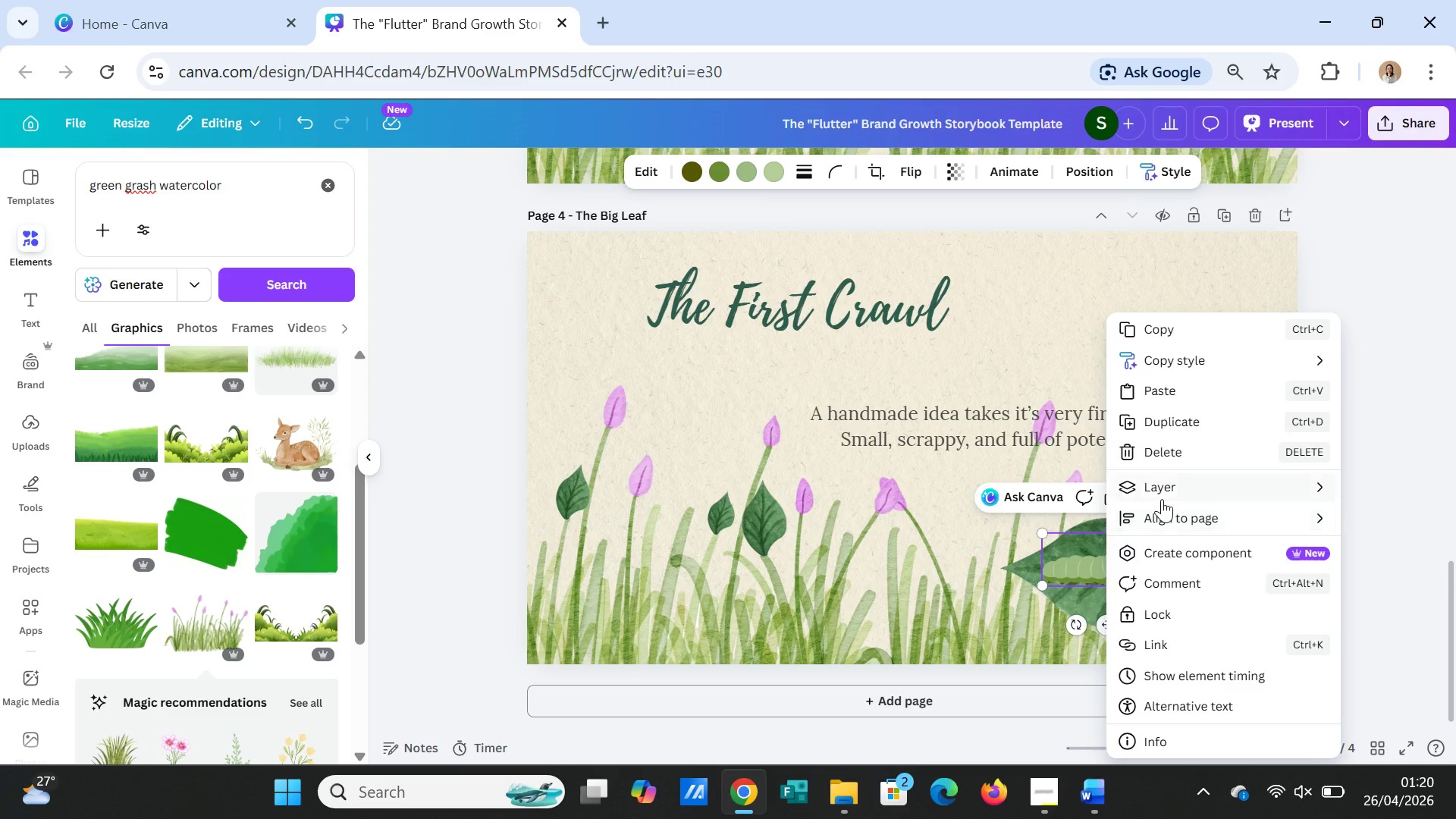 
left_click([1163, 486])
 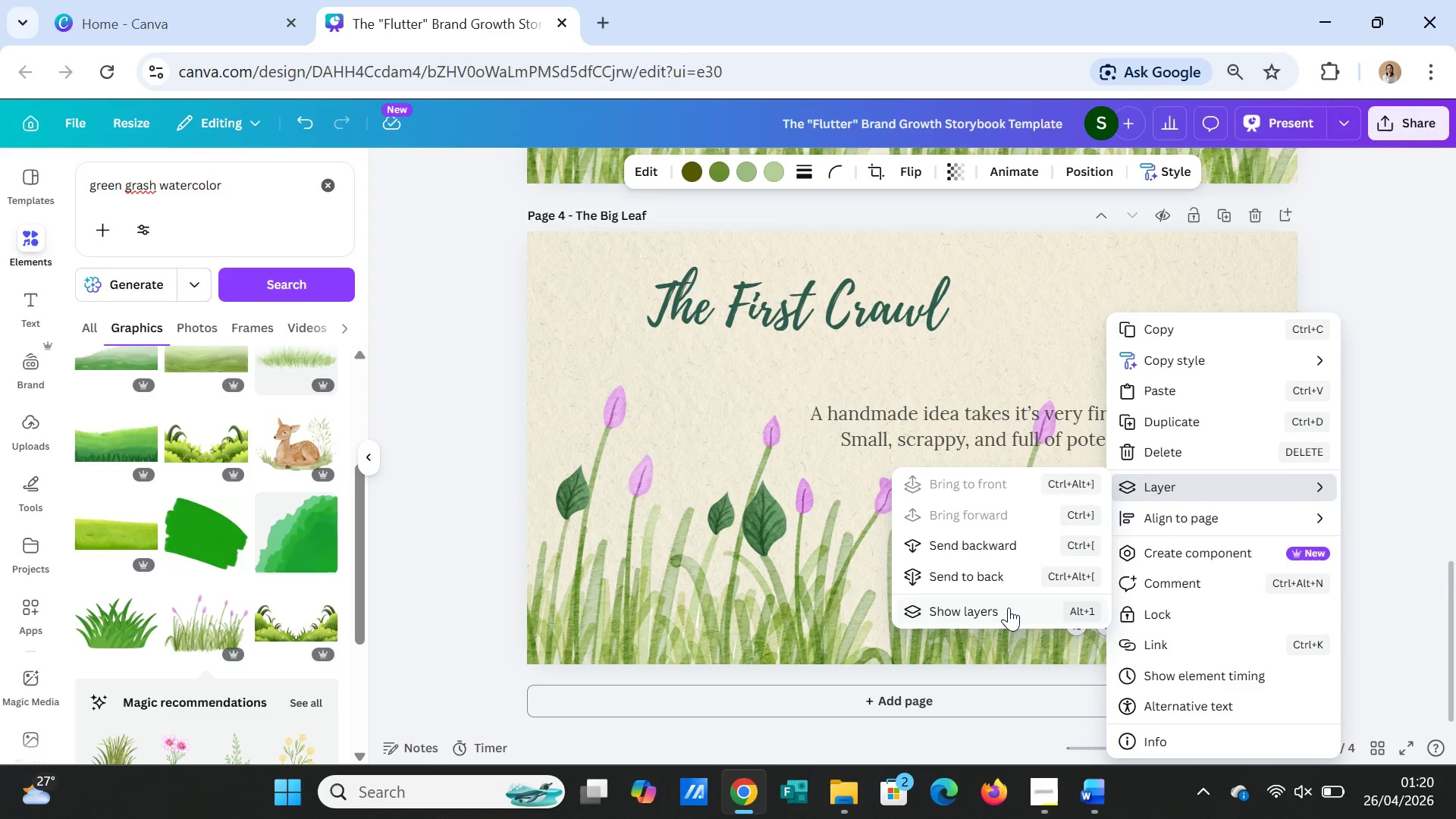 
left_click([1009, 607])
 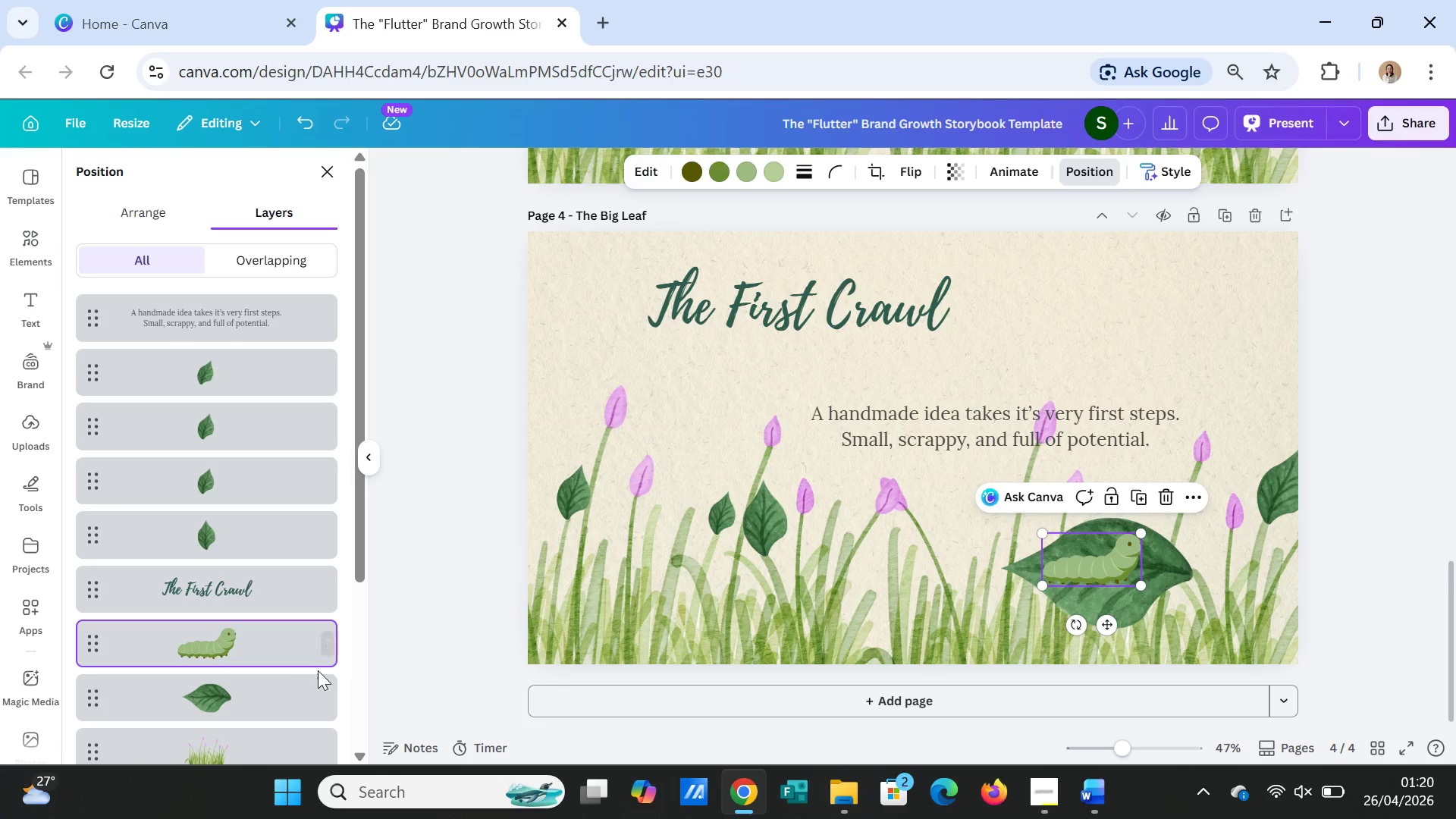 
scroll: coordinate [261, 649], scroll_direction: down, amount: 2.0
 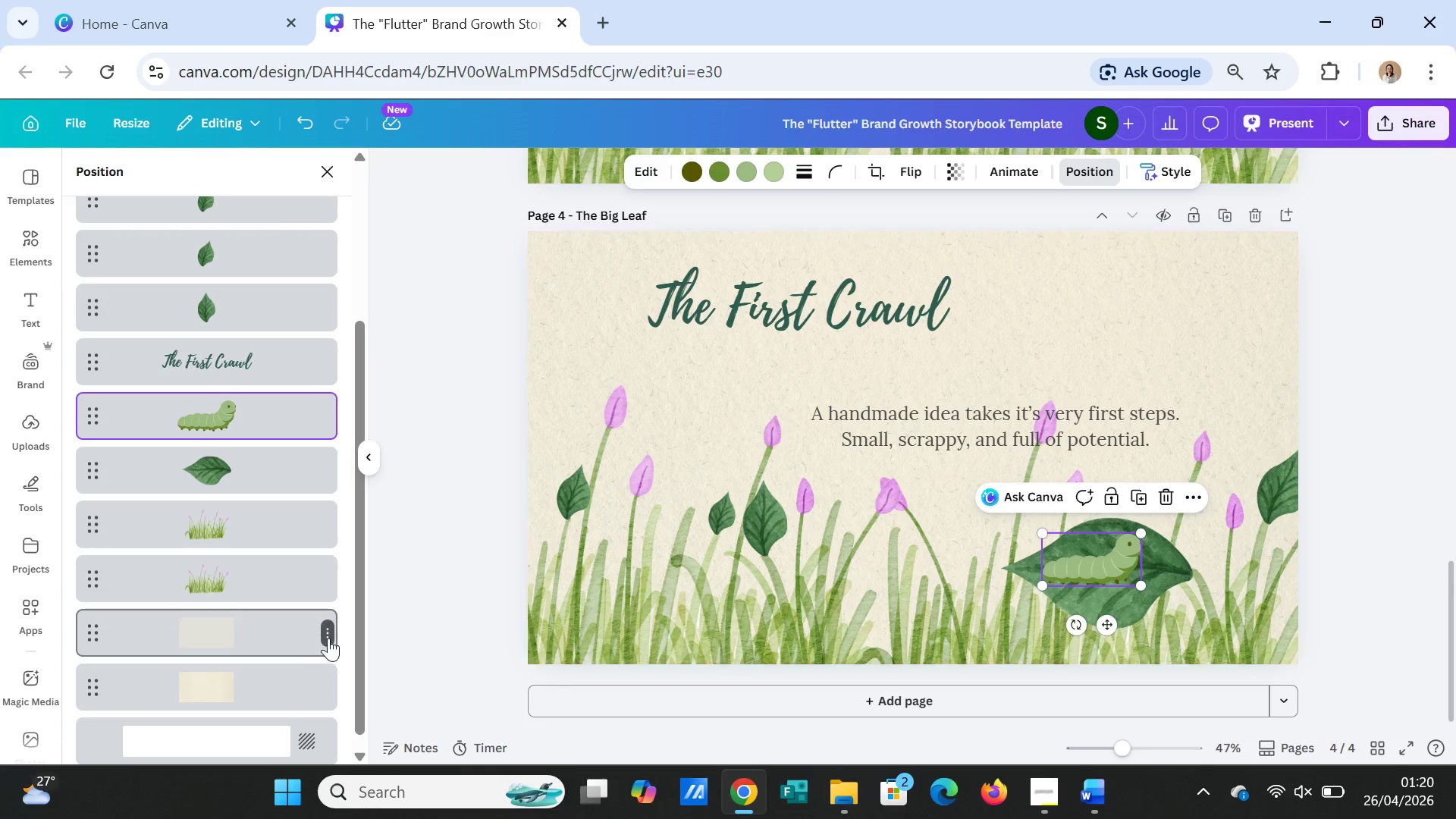 
left_click([328, 636])
 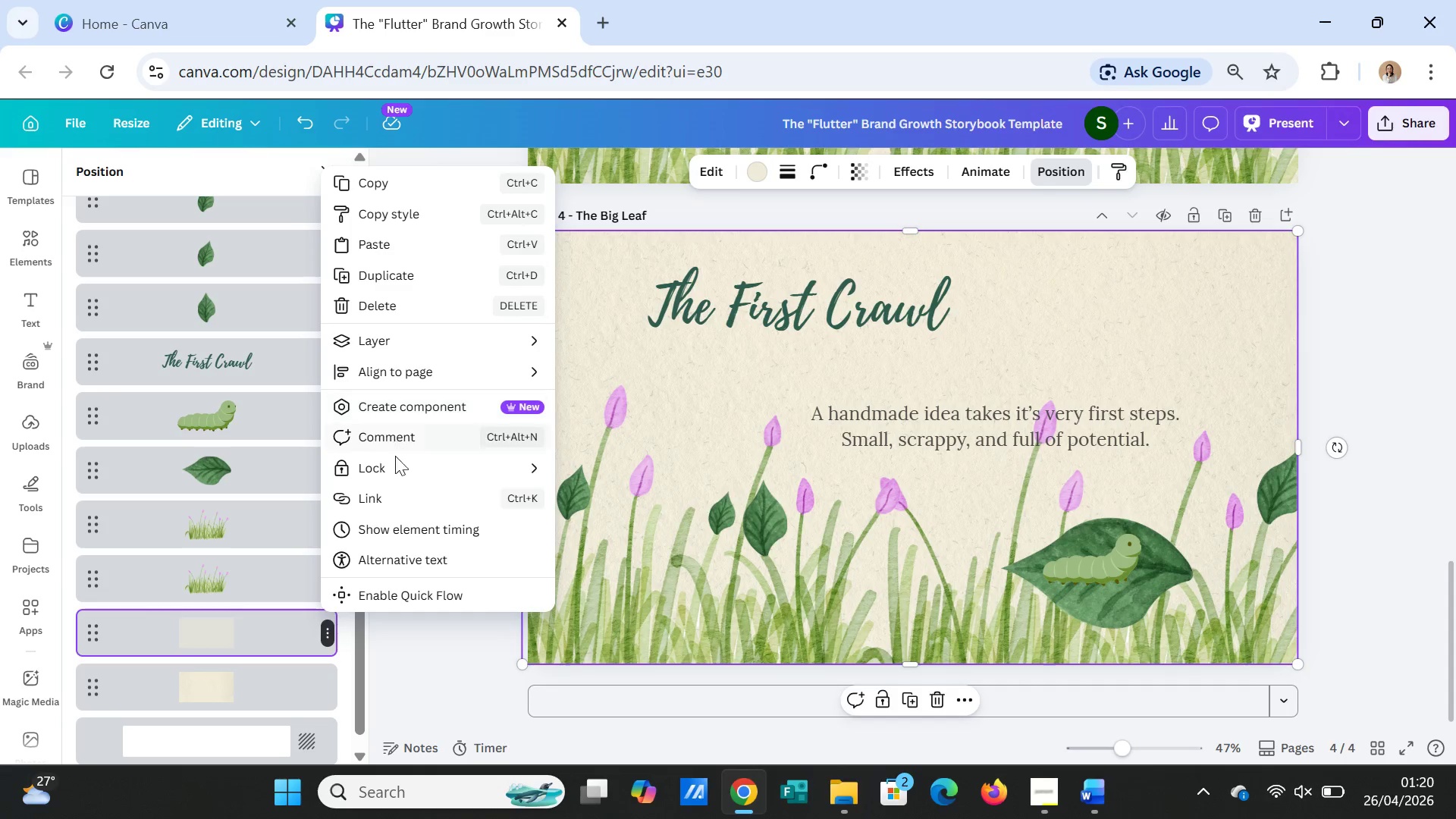 
left_click([410, 300])
 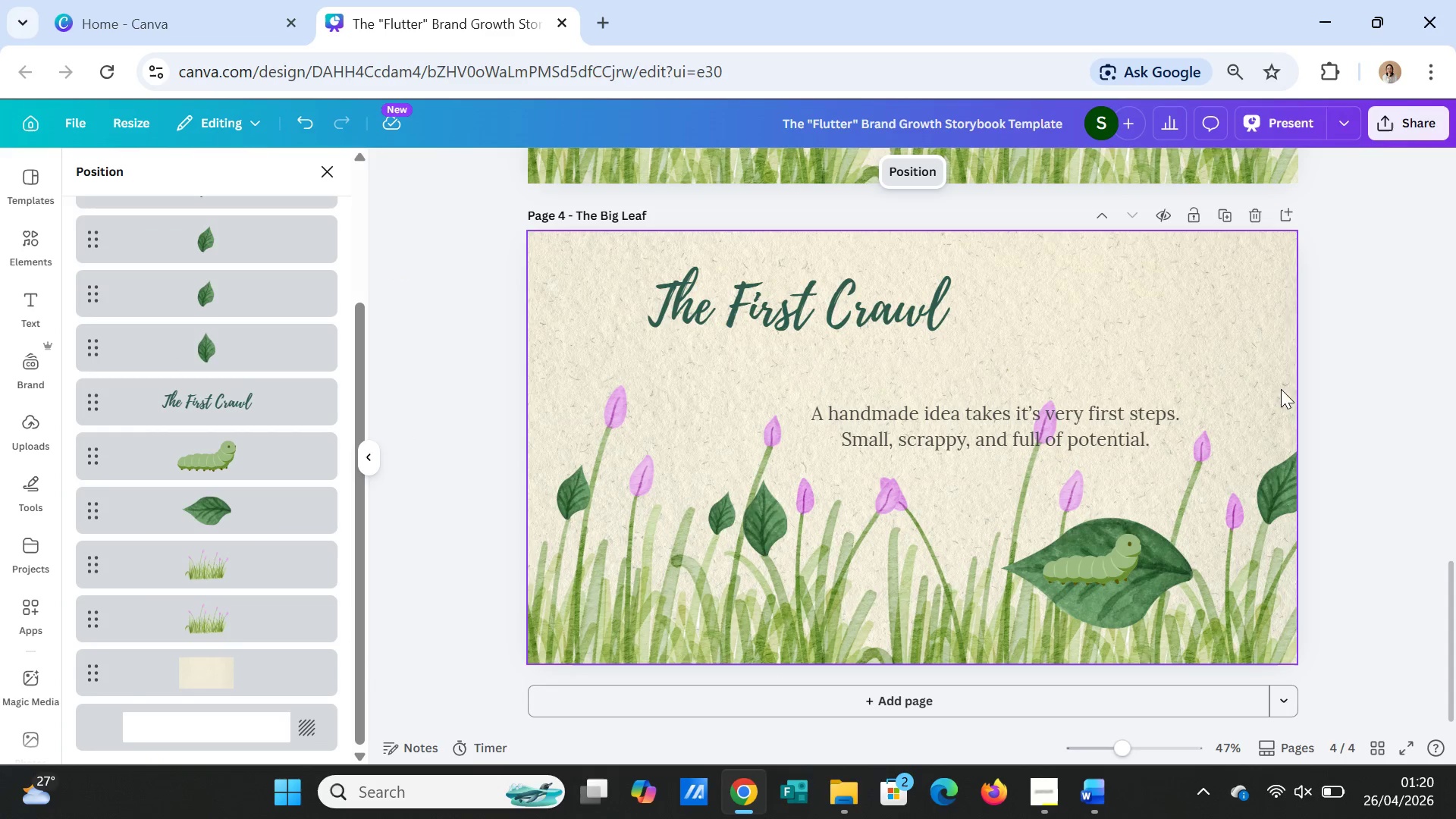 
left_click([1359, 393])
 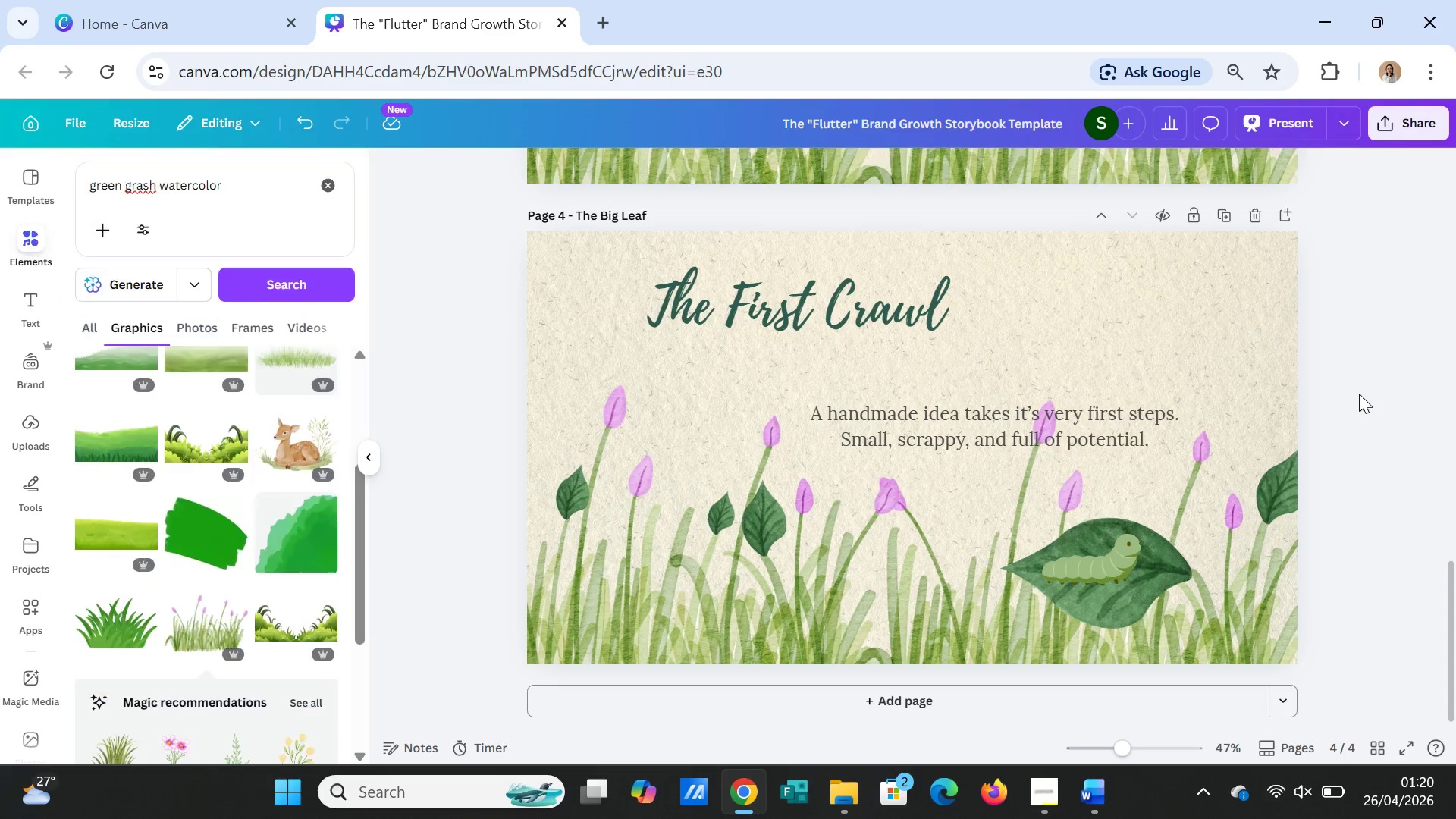 
left_click([1359, 394])
 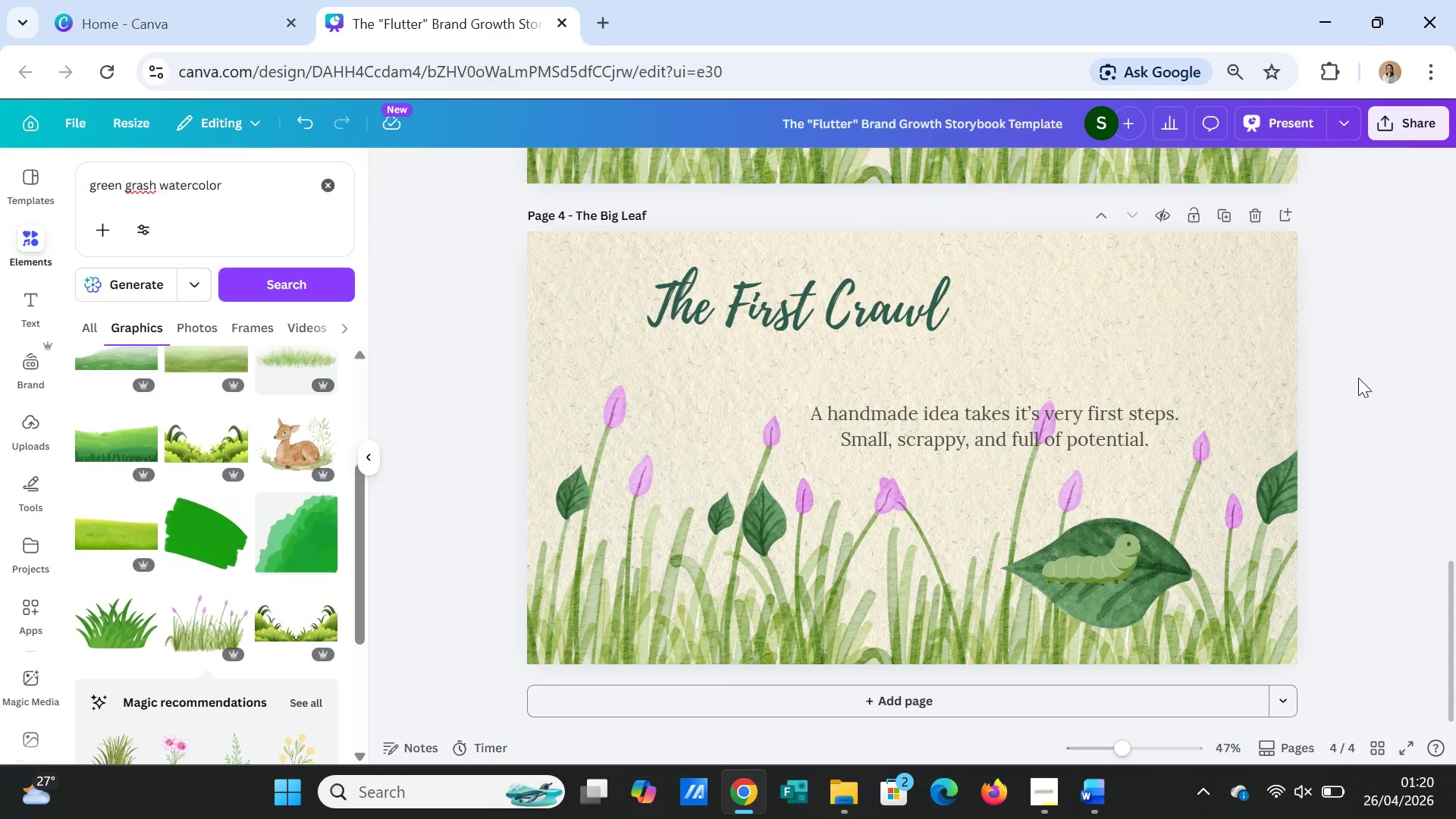 
wait(23.2)
 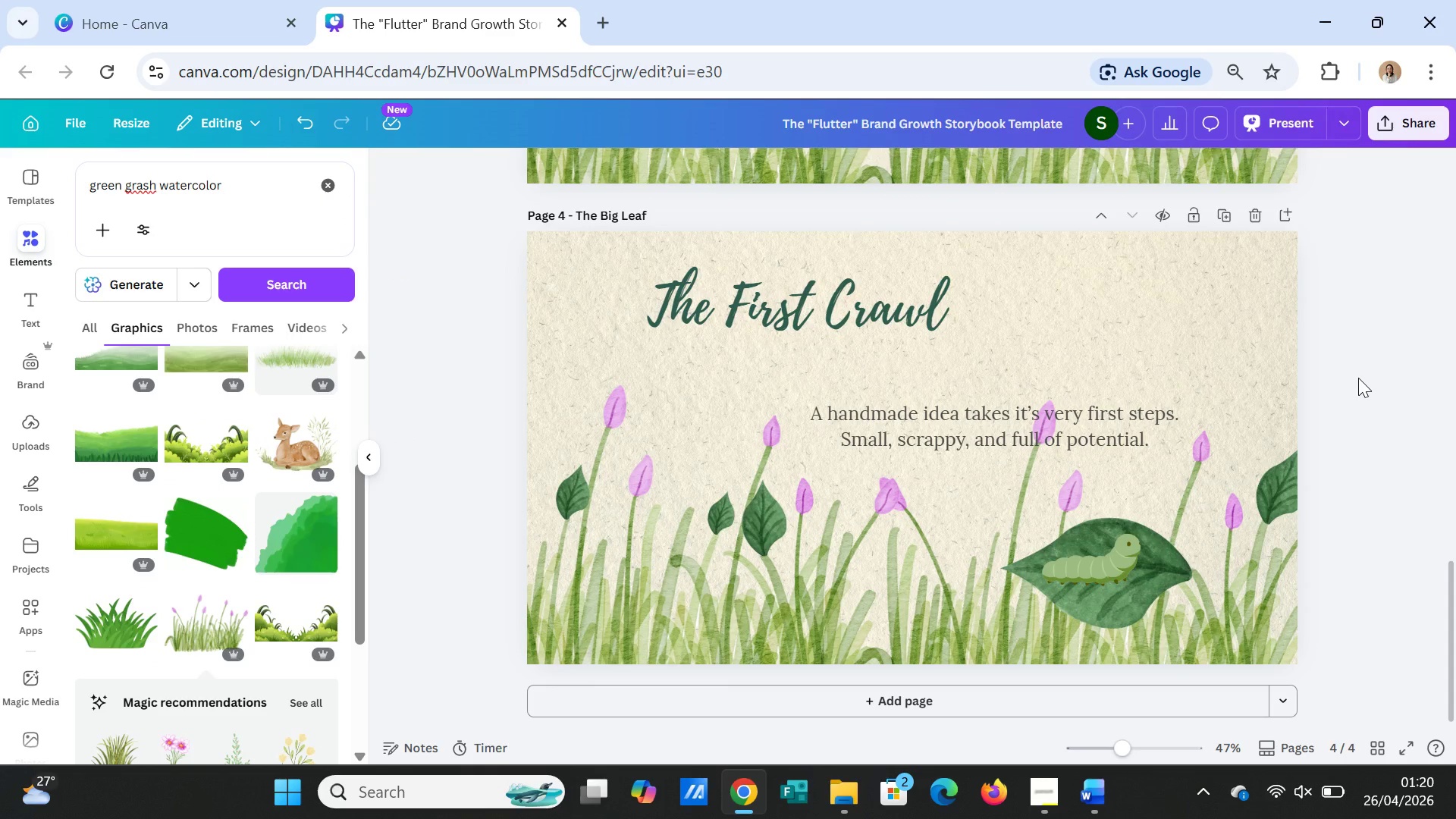 
double_click([837, 303])
 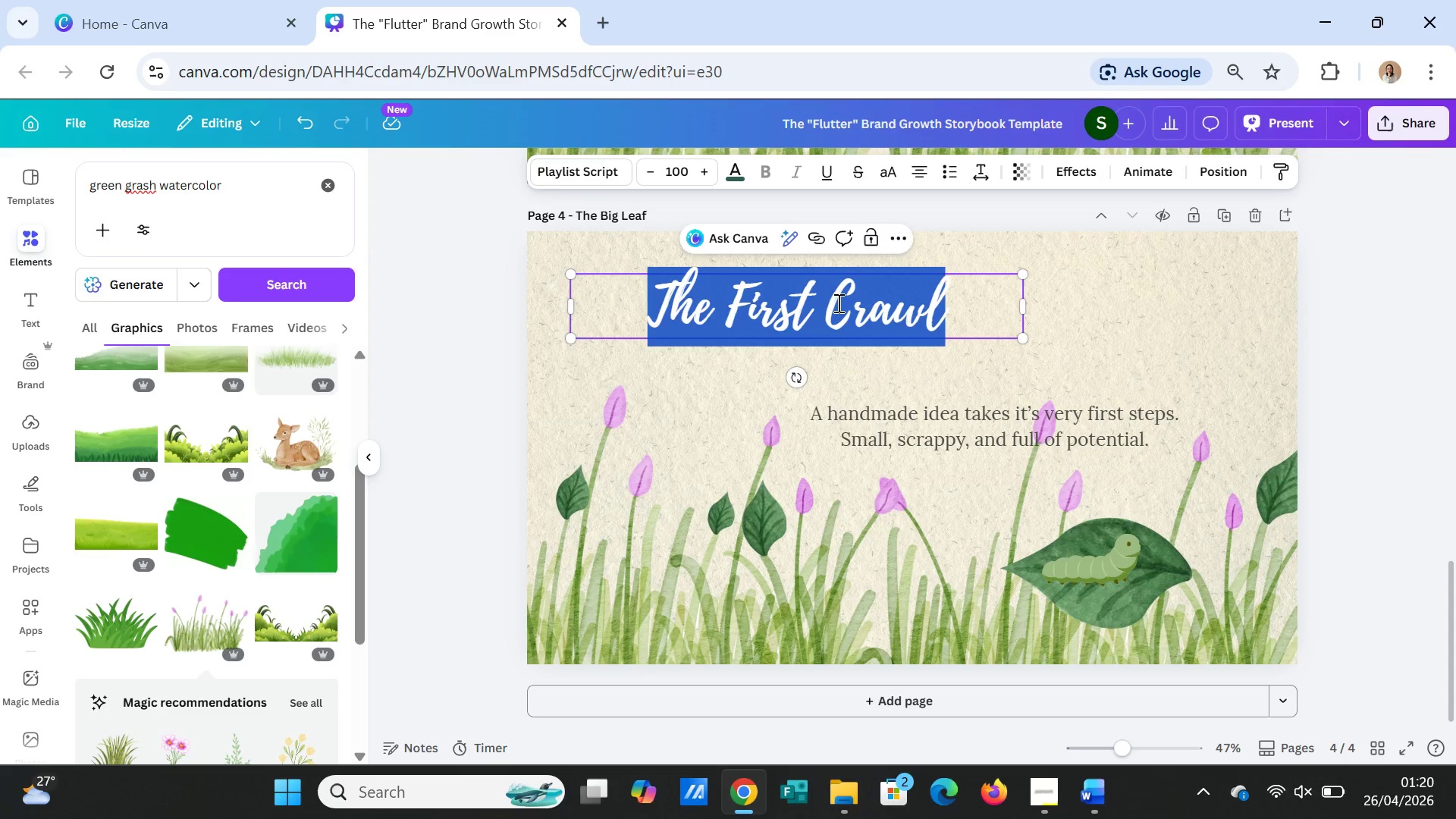 
triple_click([837, 303])
 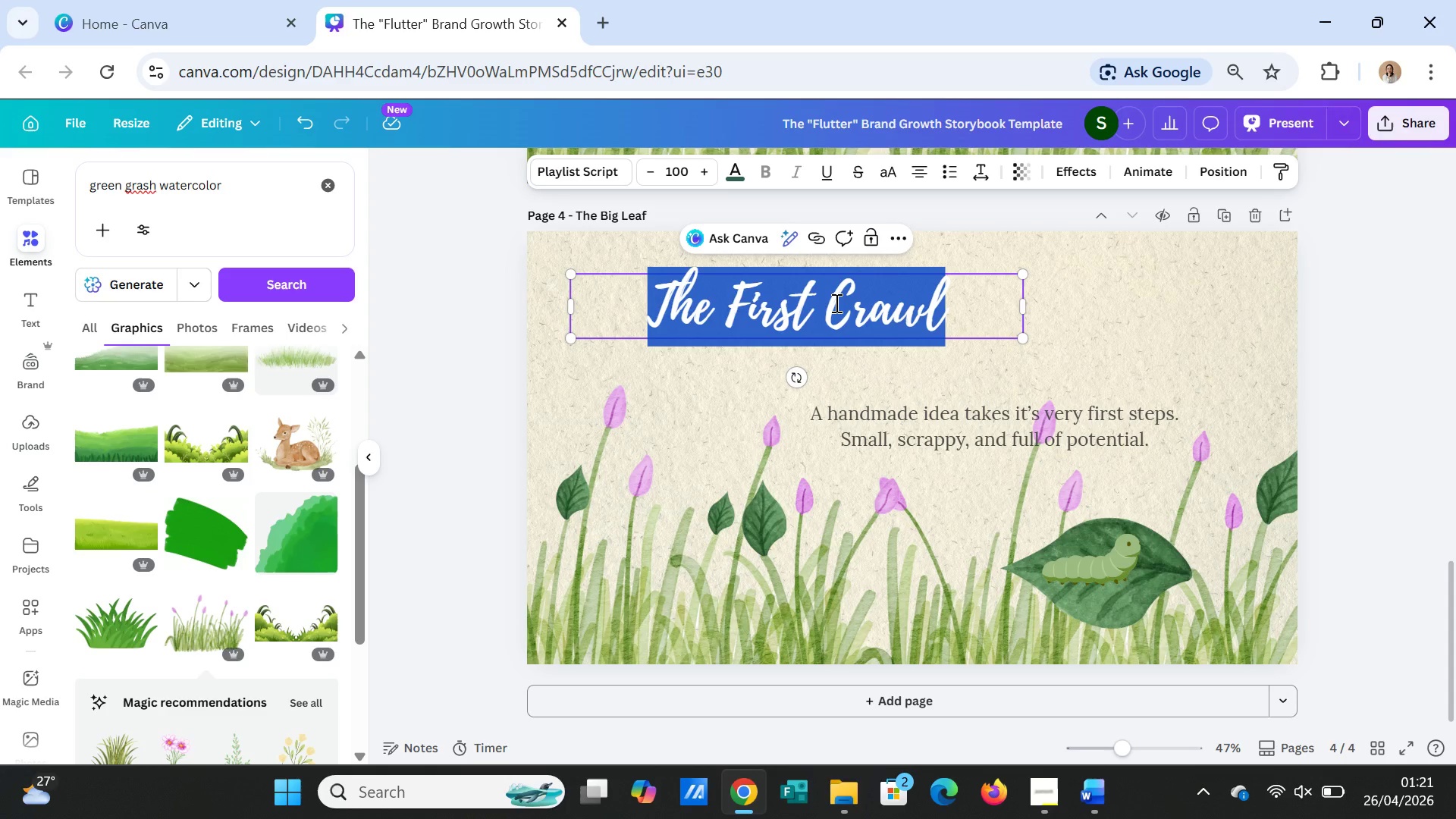 
wait(16.41)
 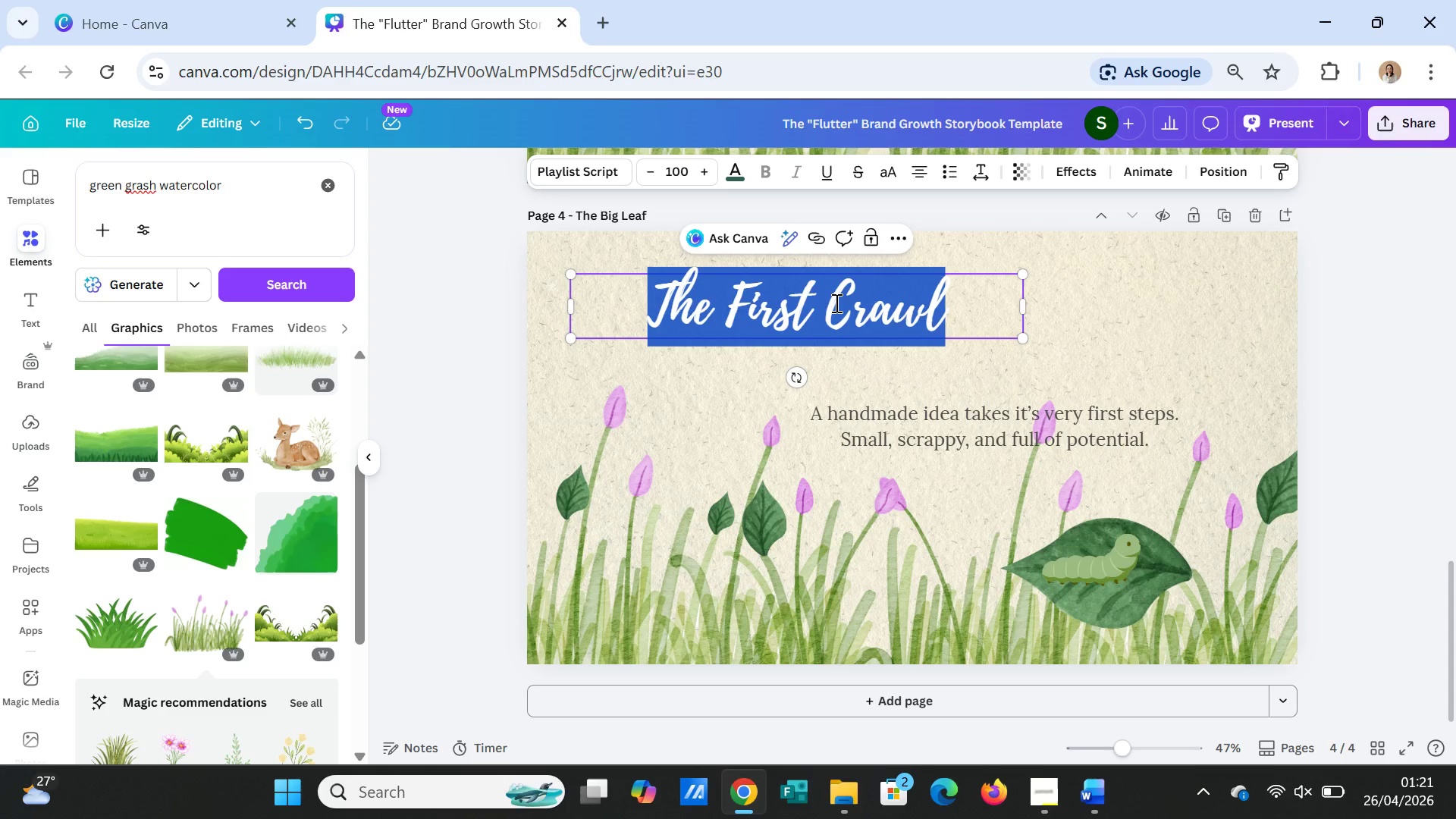 
type(The Bih)
key(Backspace)
type(g Leaf)
 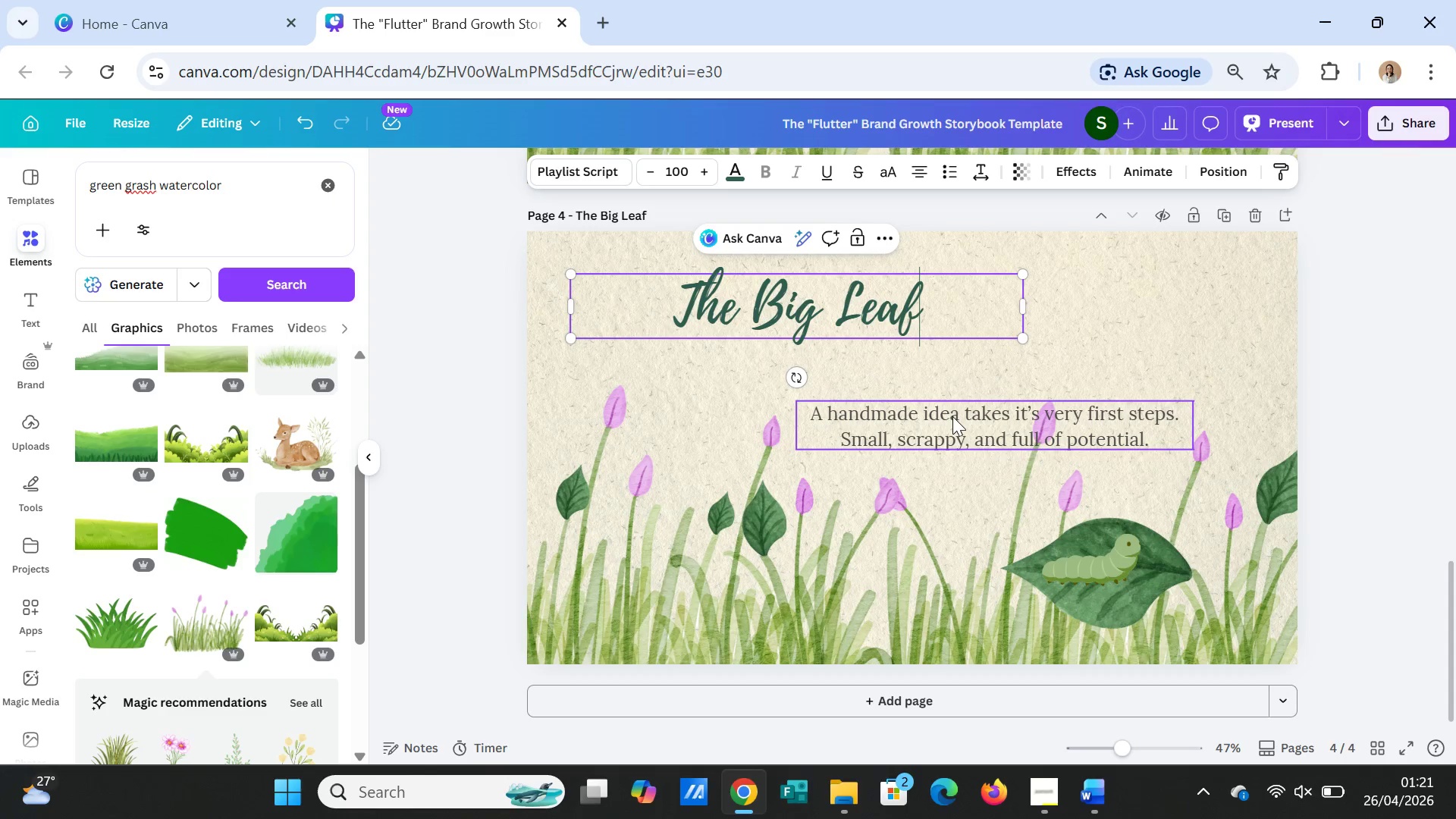 
double_click([952, 416])
 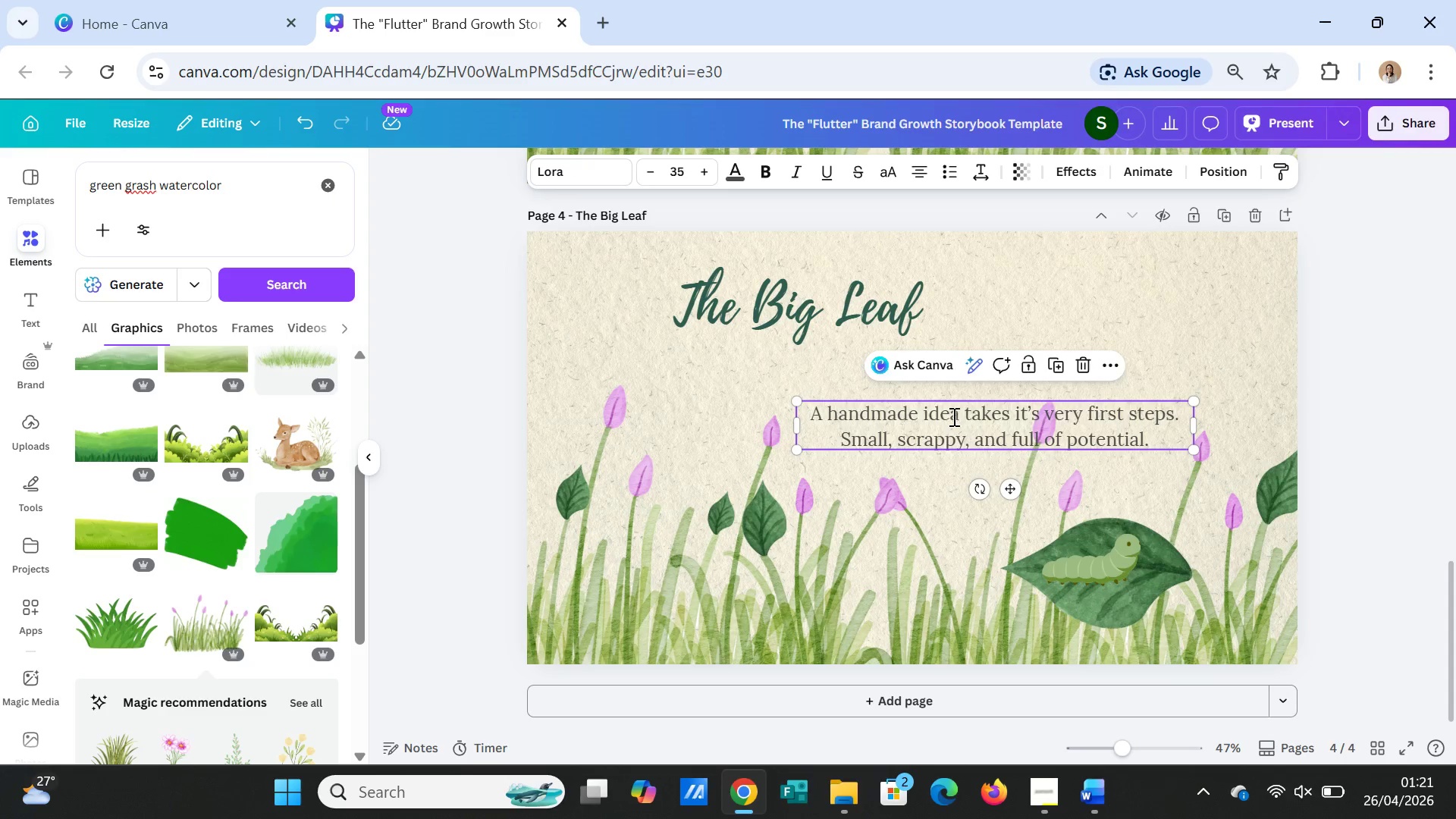 
triple_click([952, 416])
 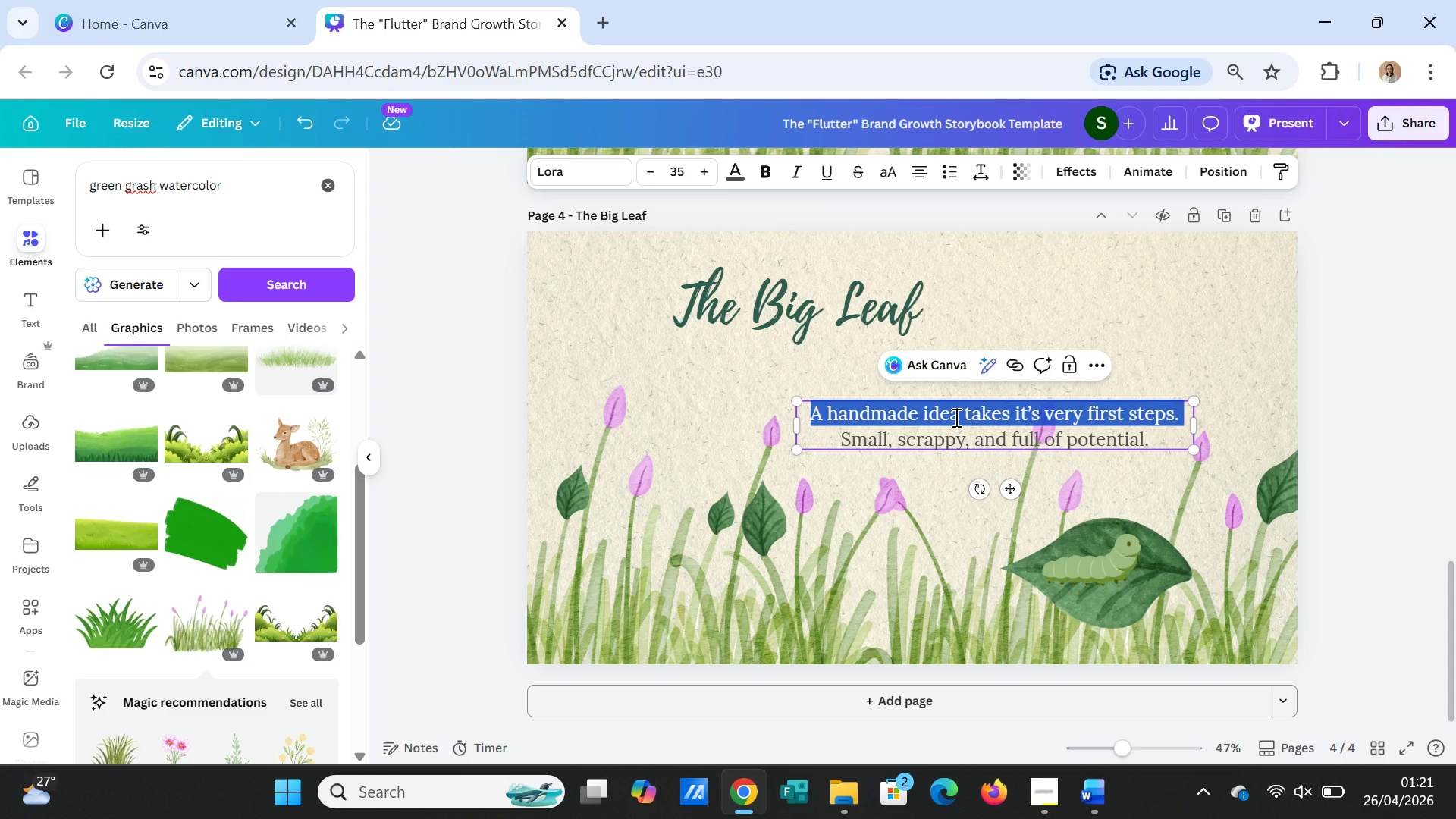 
key(Shift+ArrowDown)
 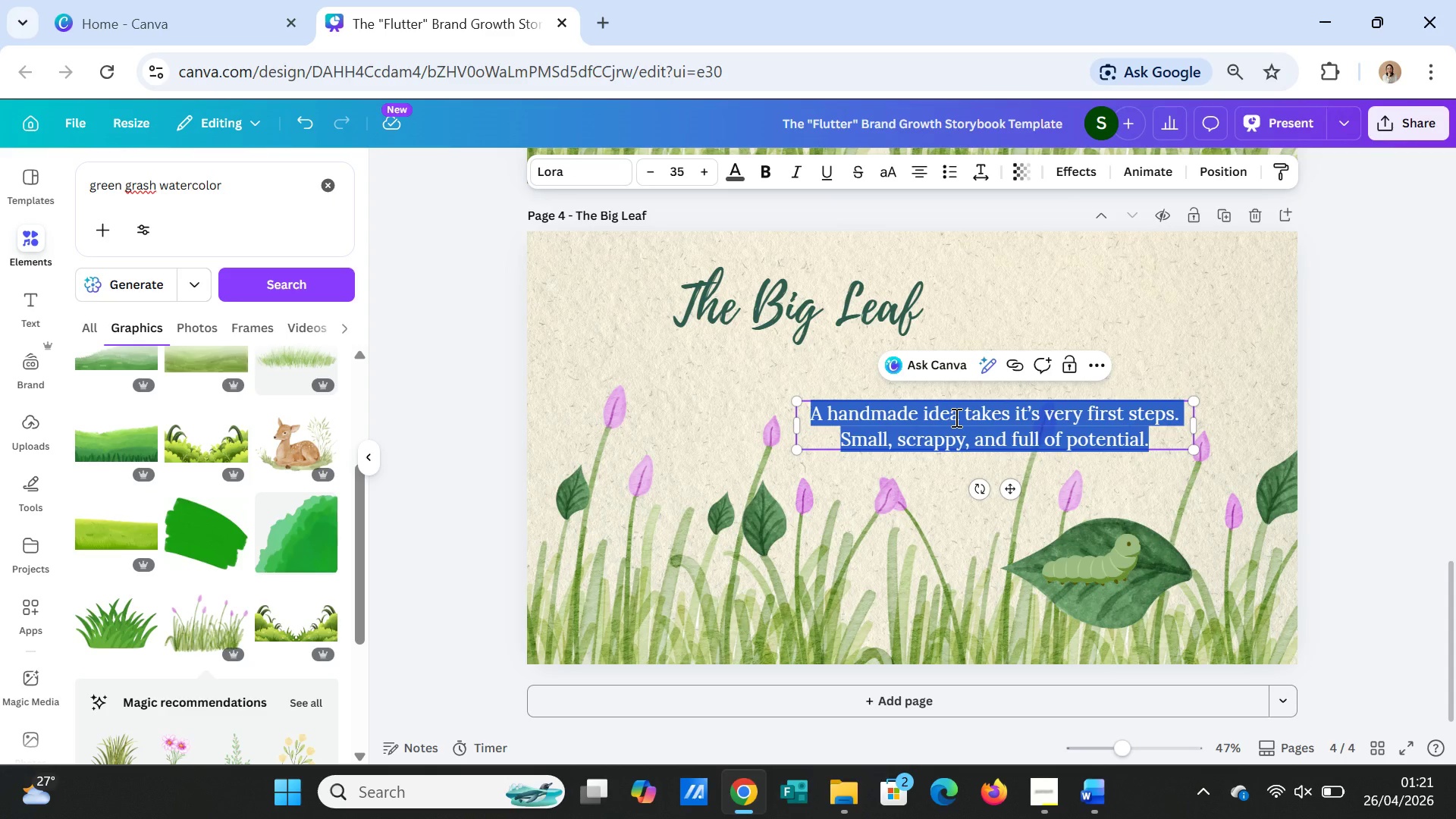 
type(Nibbling)
 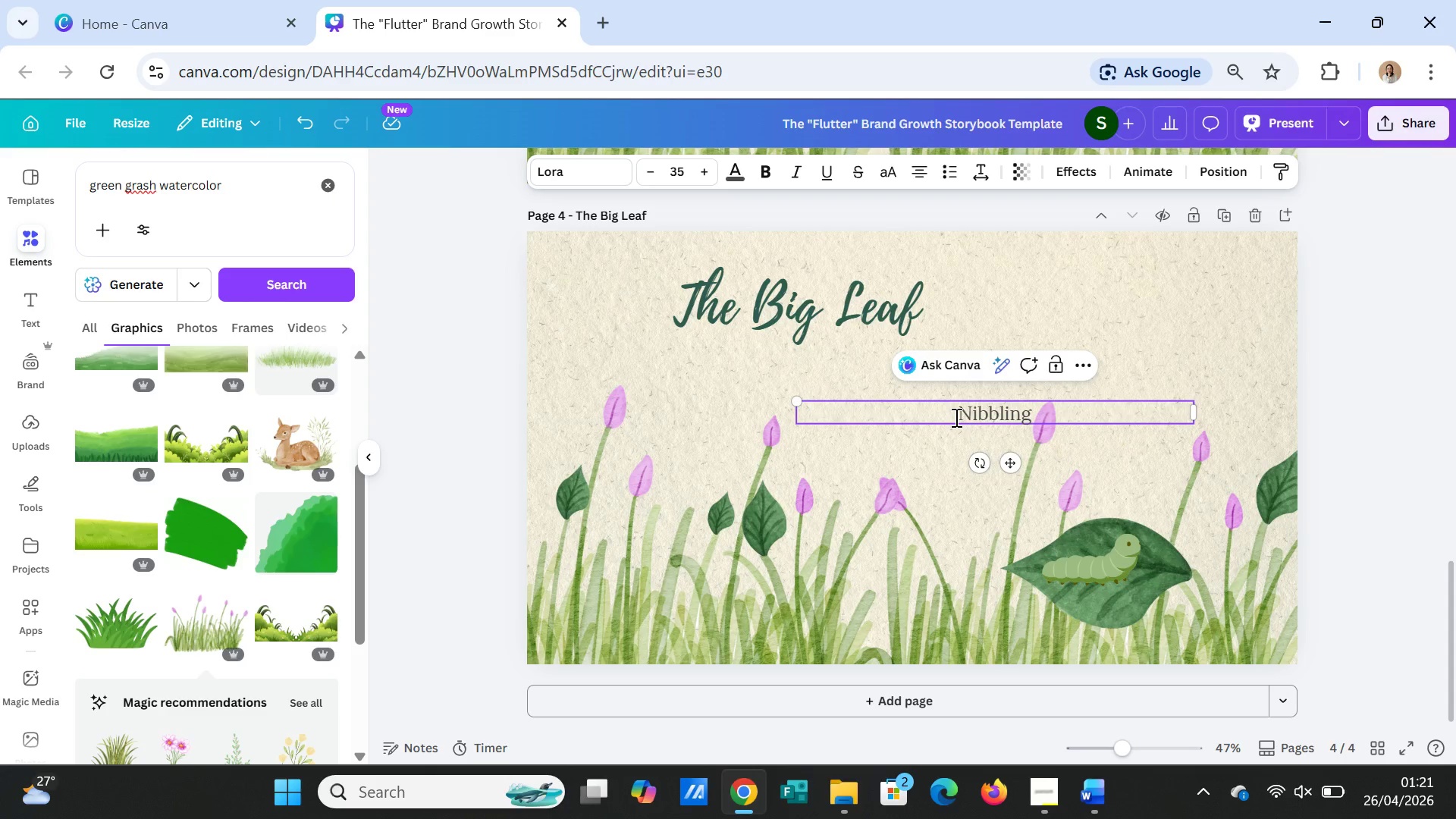 
type(on )
key(Backspace)
key(Backspace)
key(Backspace)
type( on )
 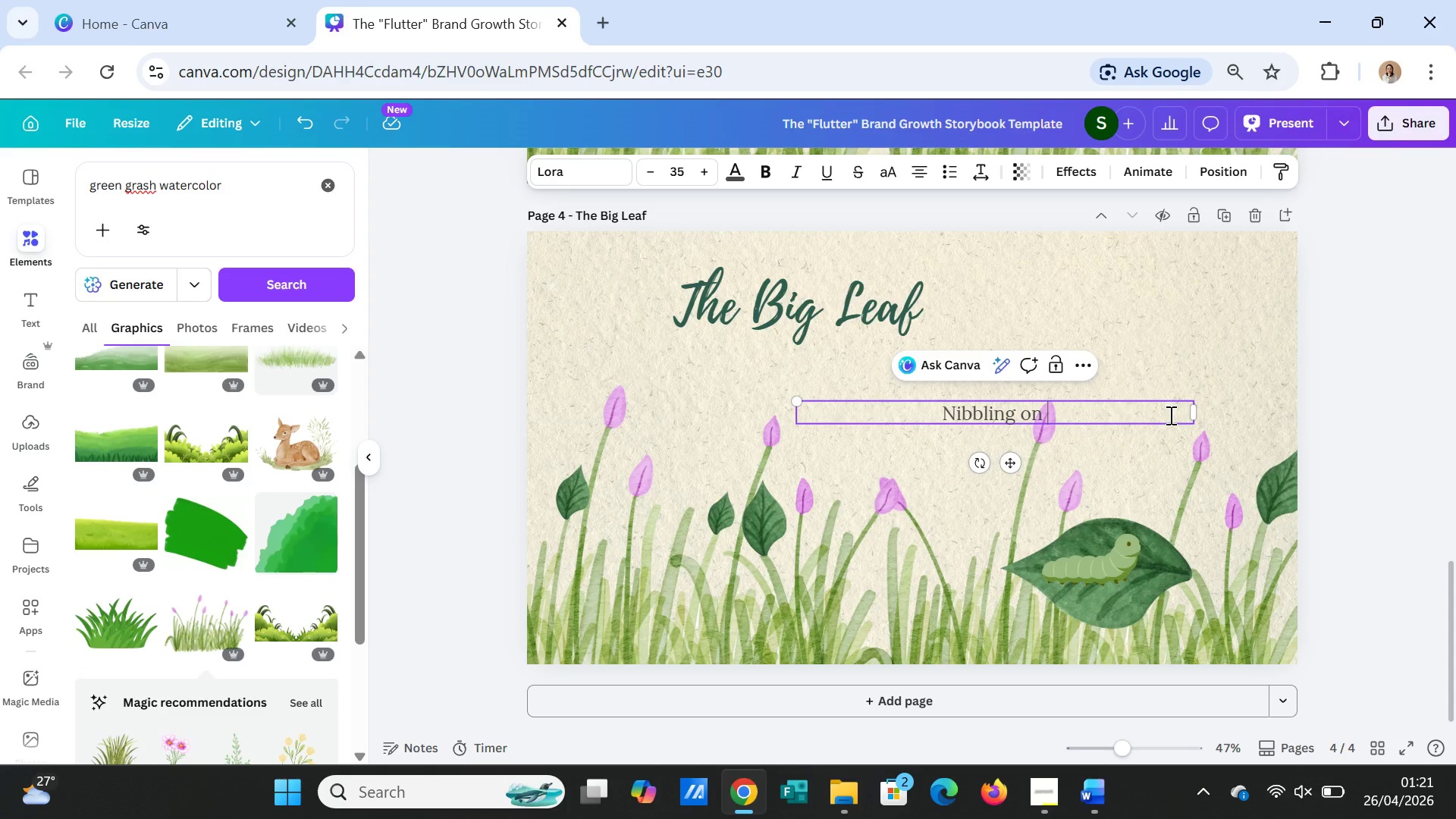 
type(opportunities)
 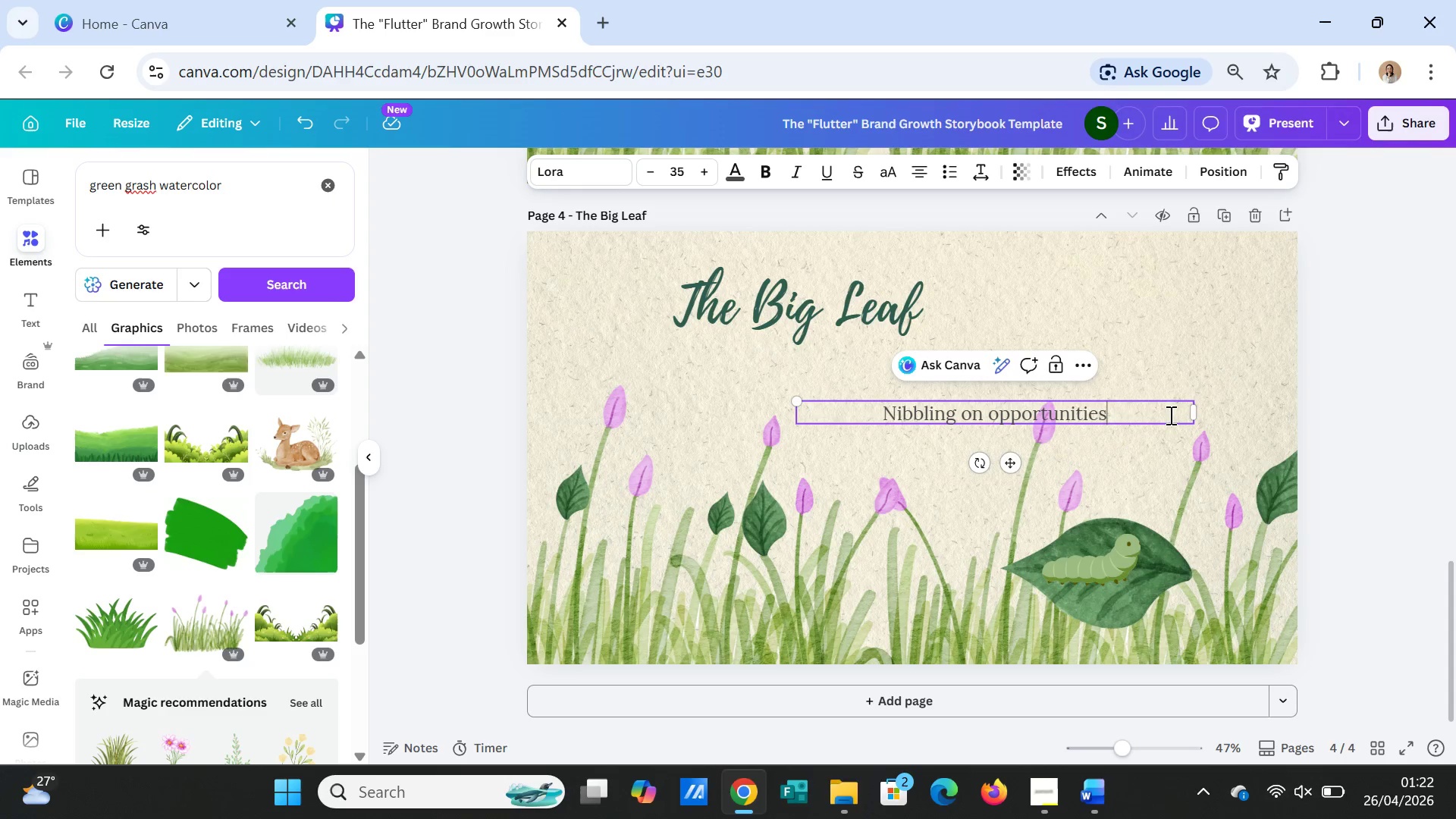 
wait(16.95)
 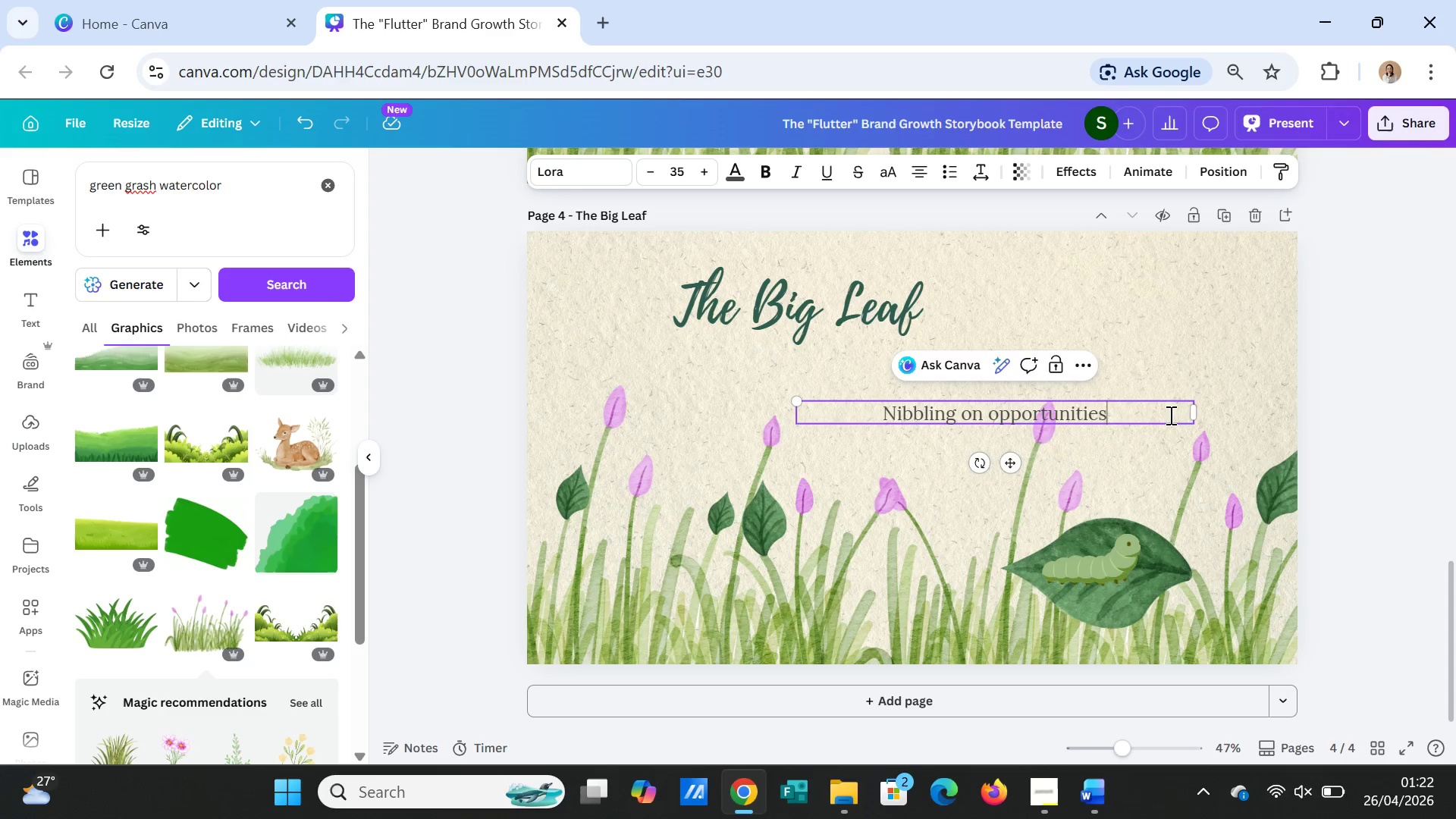 
type(. From Etsy tags to weekend )
 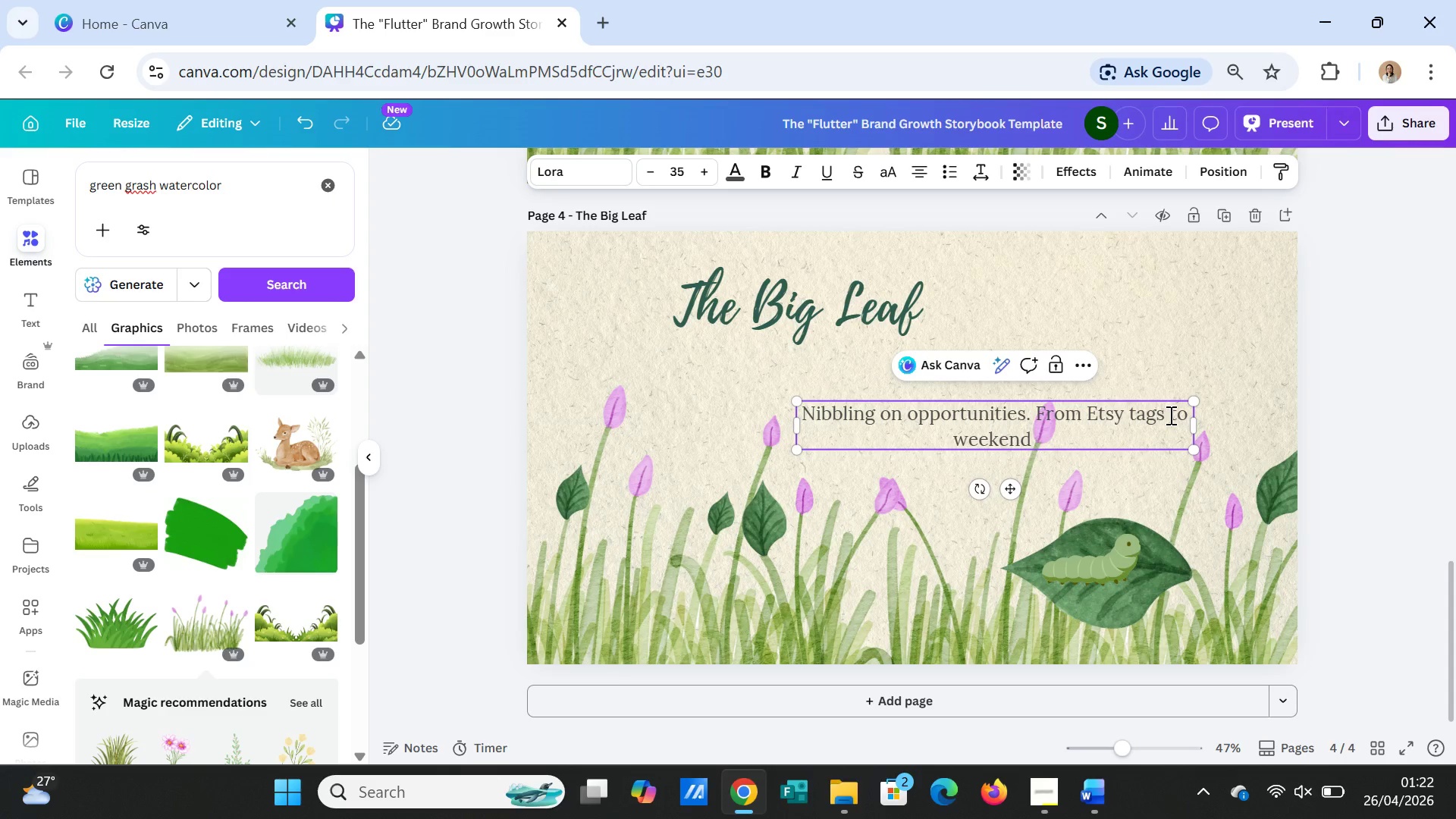 
wait(10.73)
 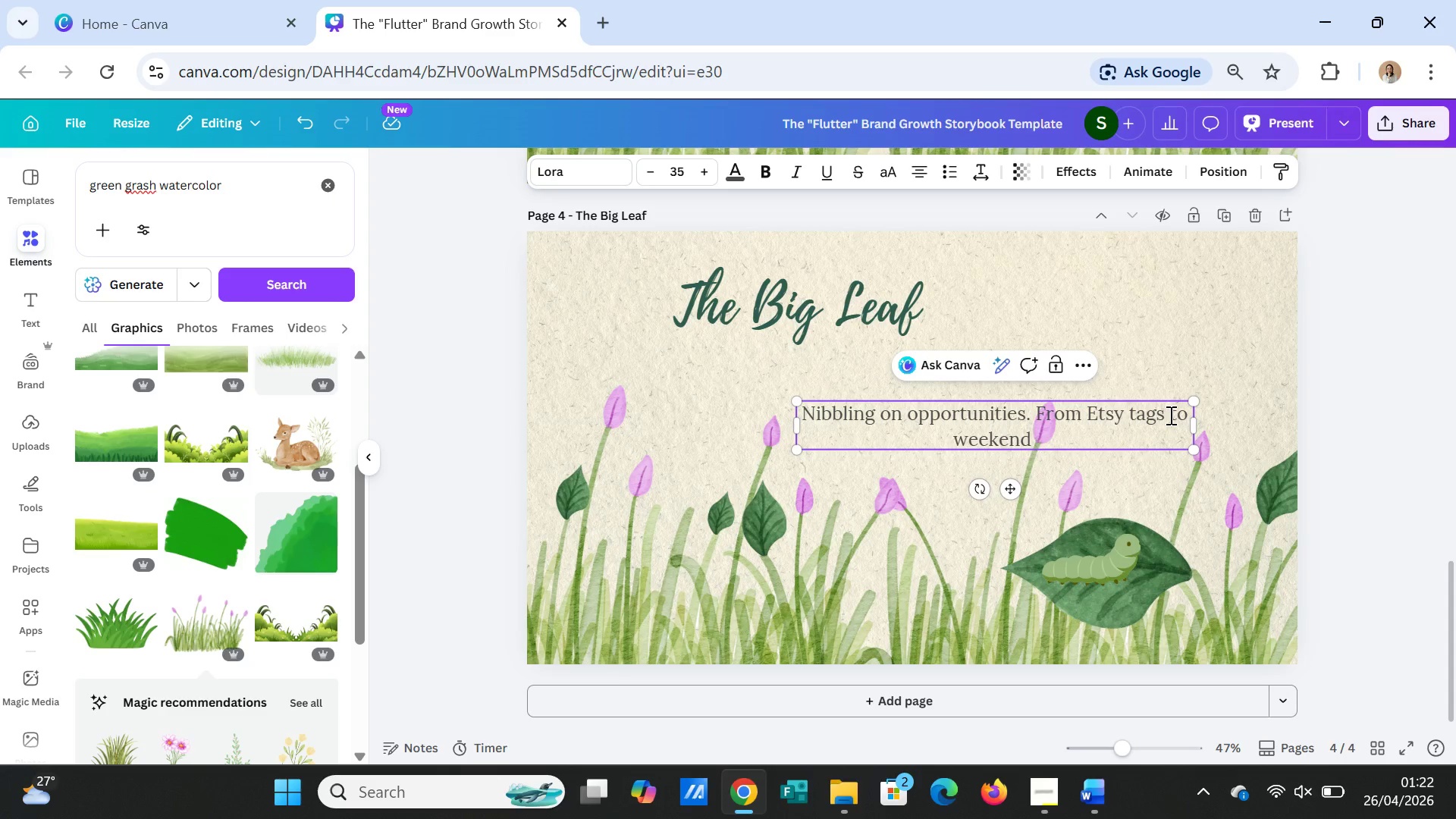 
type(markets)
 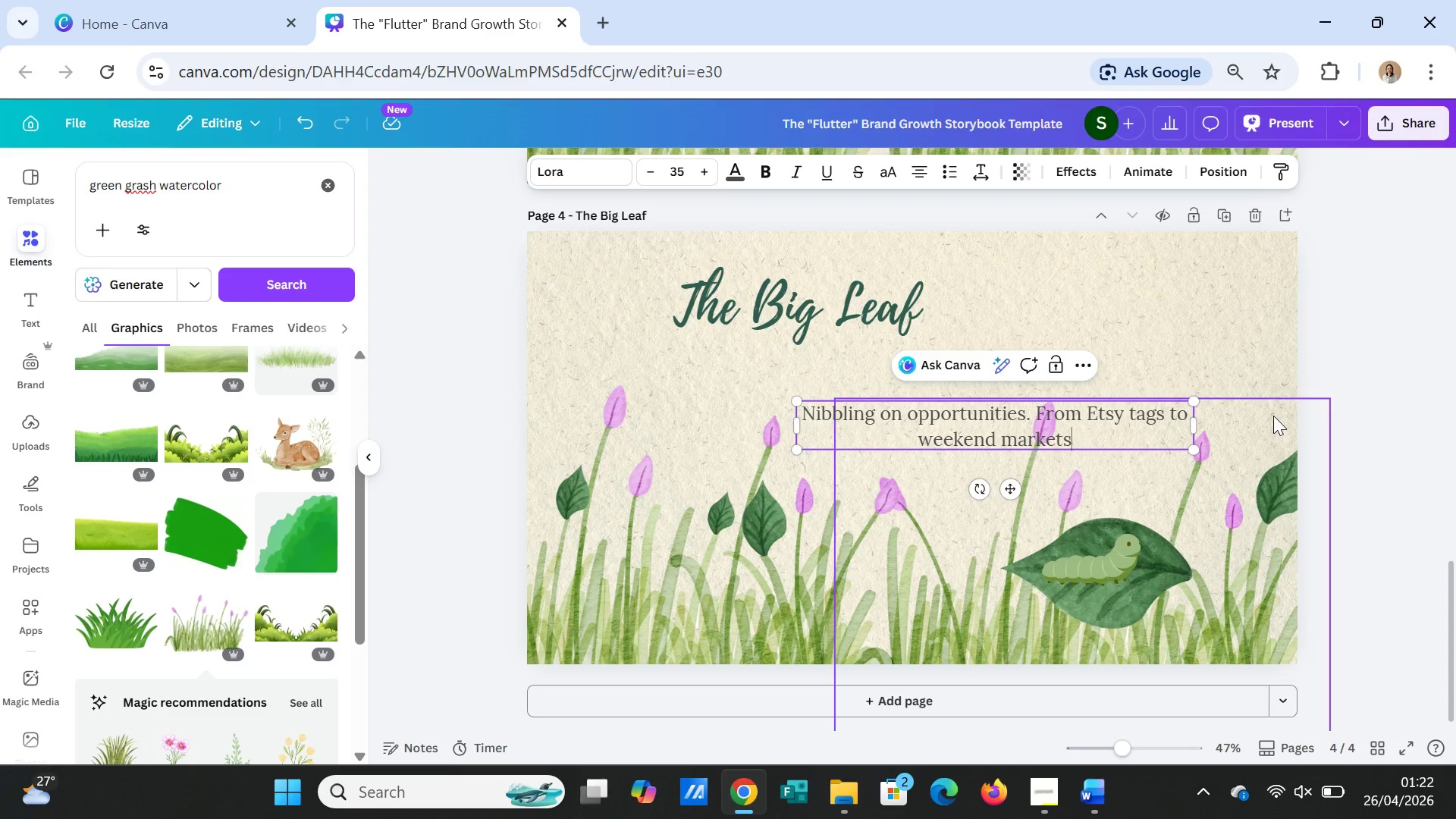 
wait(5.45)
 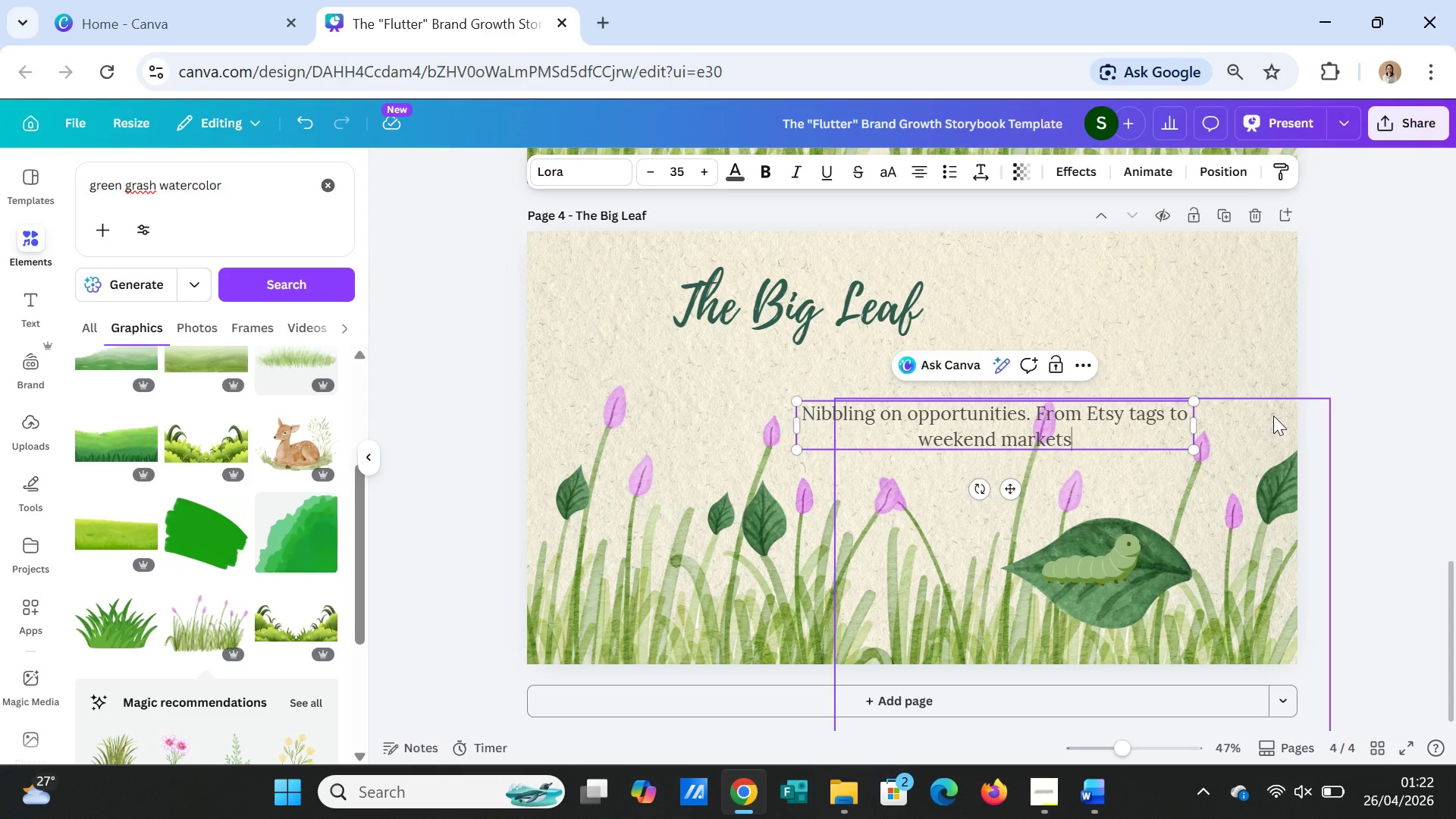 
type( every small bite helps )
 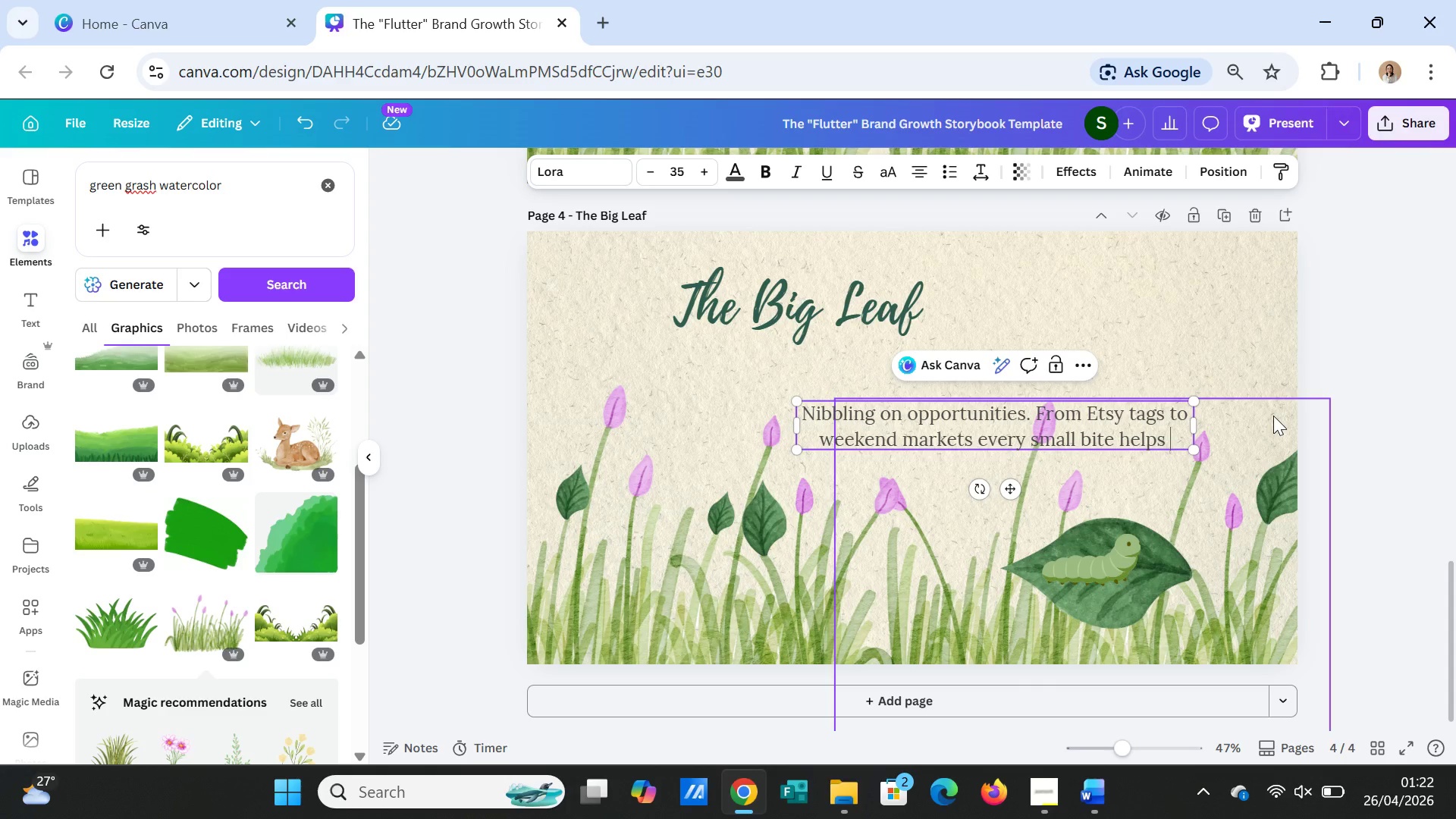 
type(you grow )
 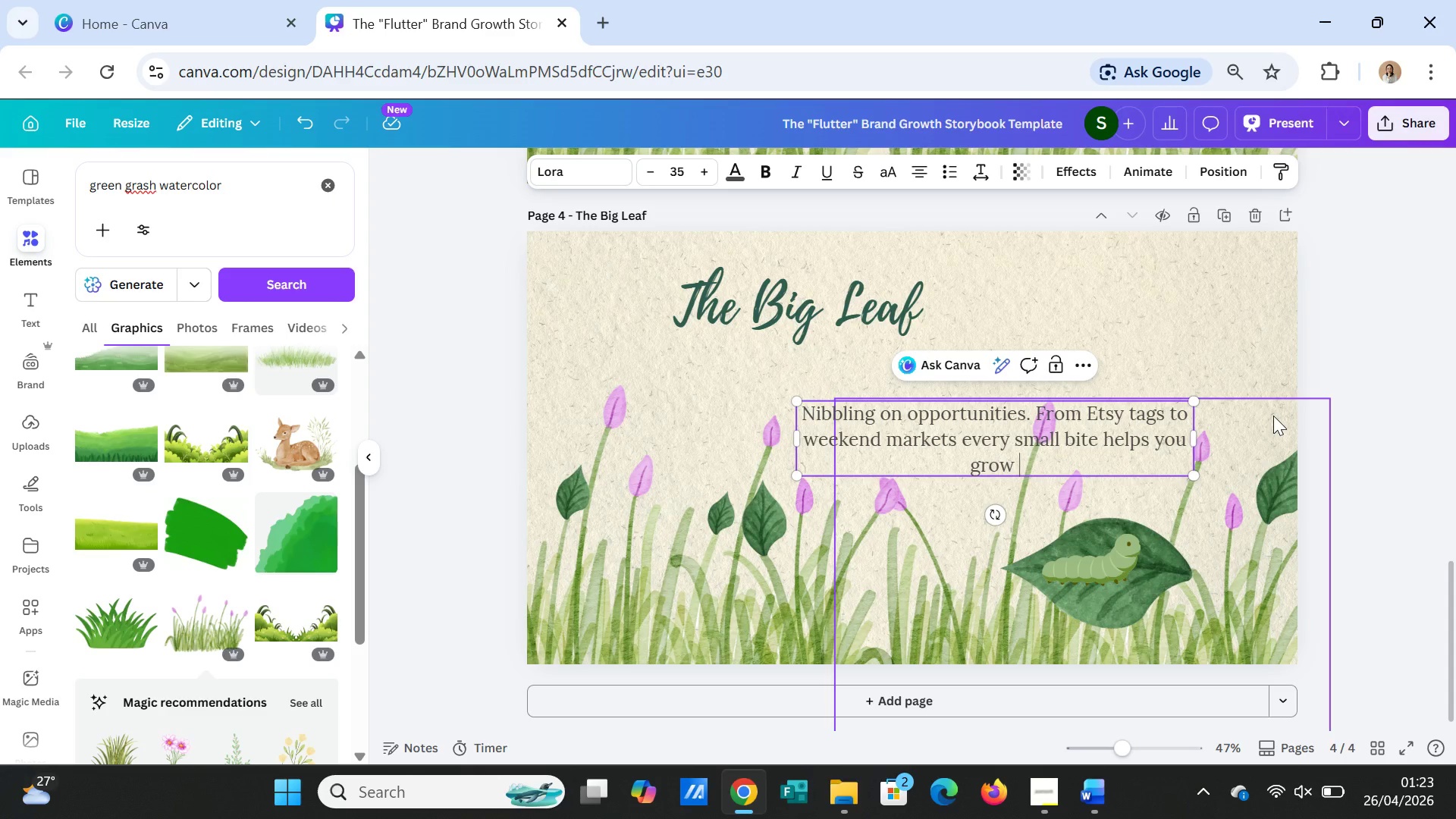 
wait(18.05)
 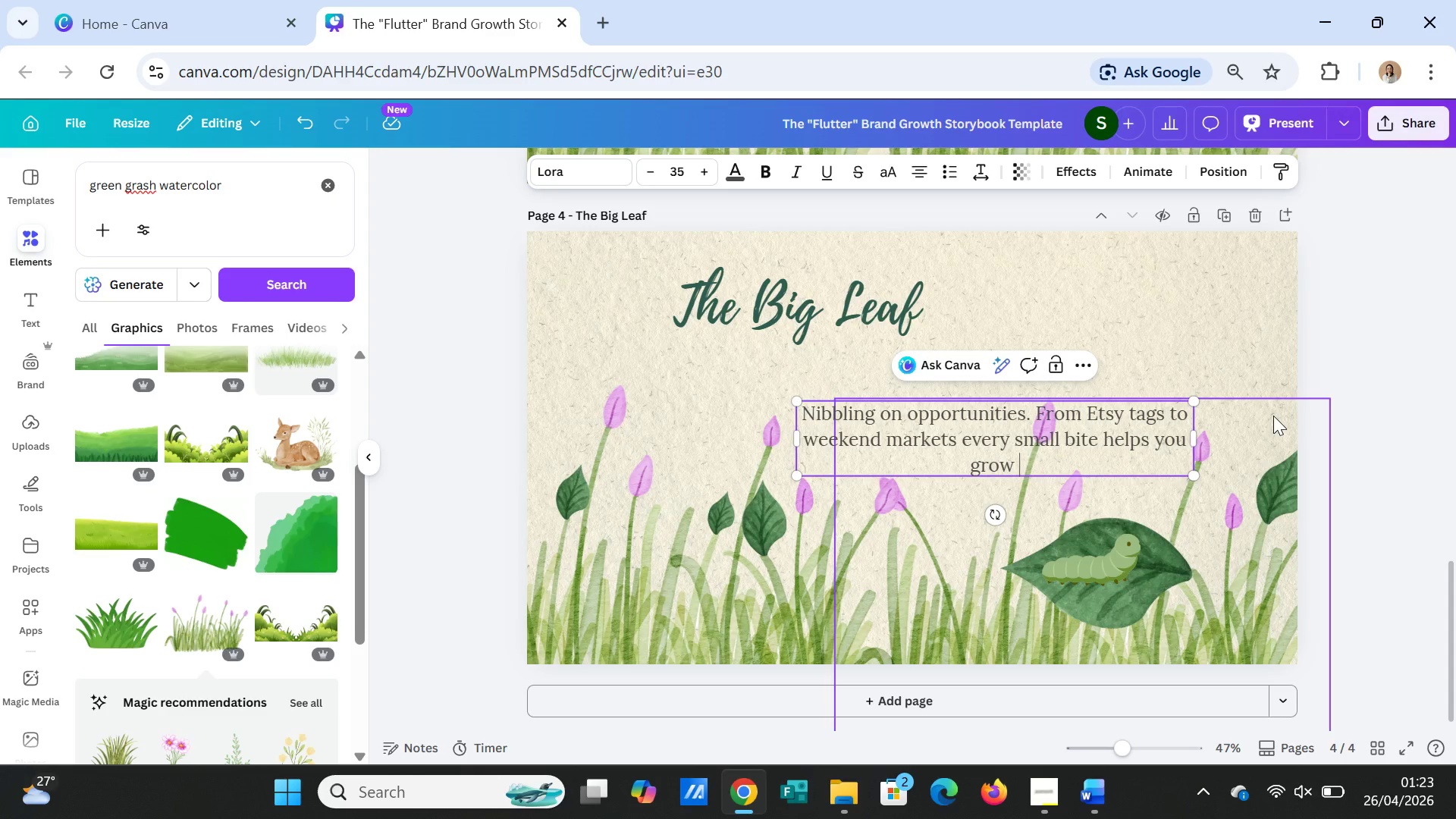 
type(a little stronger.)
 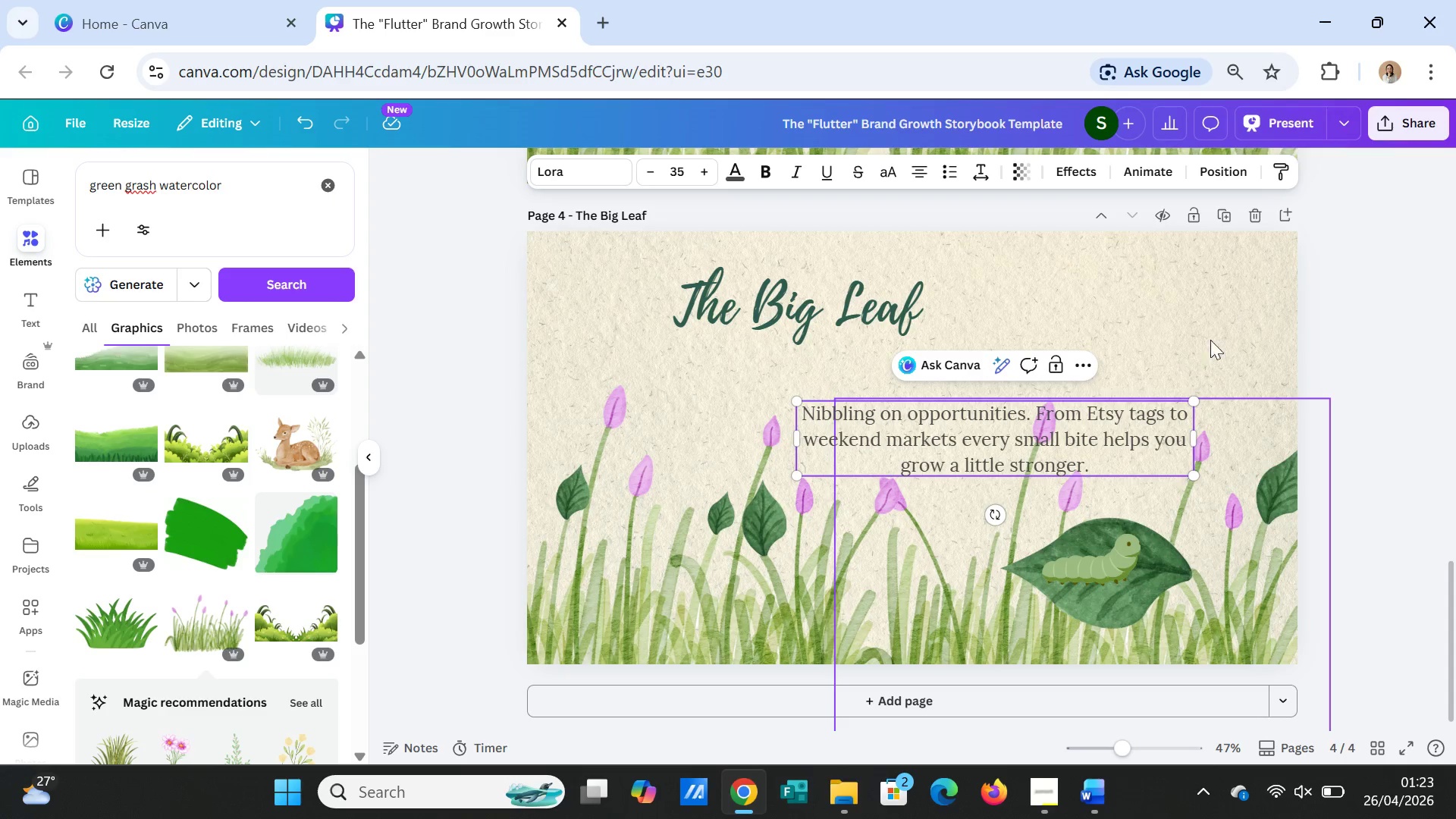 
left_click([1313, 334])
 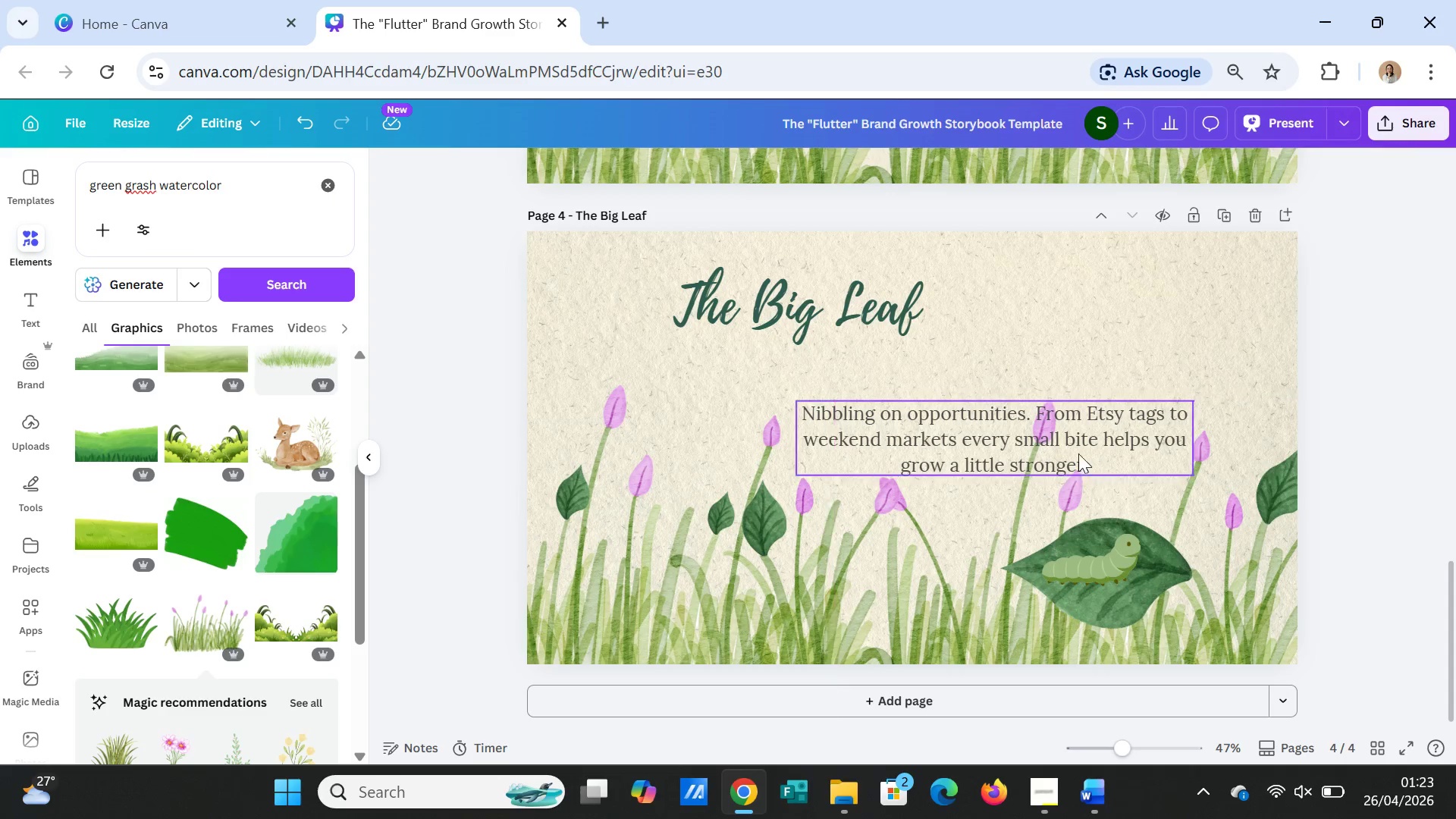 
left_click_drag(start_coordinate=[1064, 432], to_coordinate=[1047, 399])
 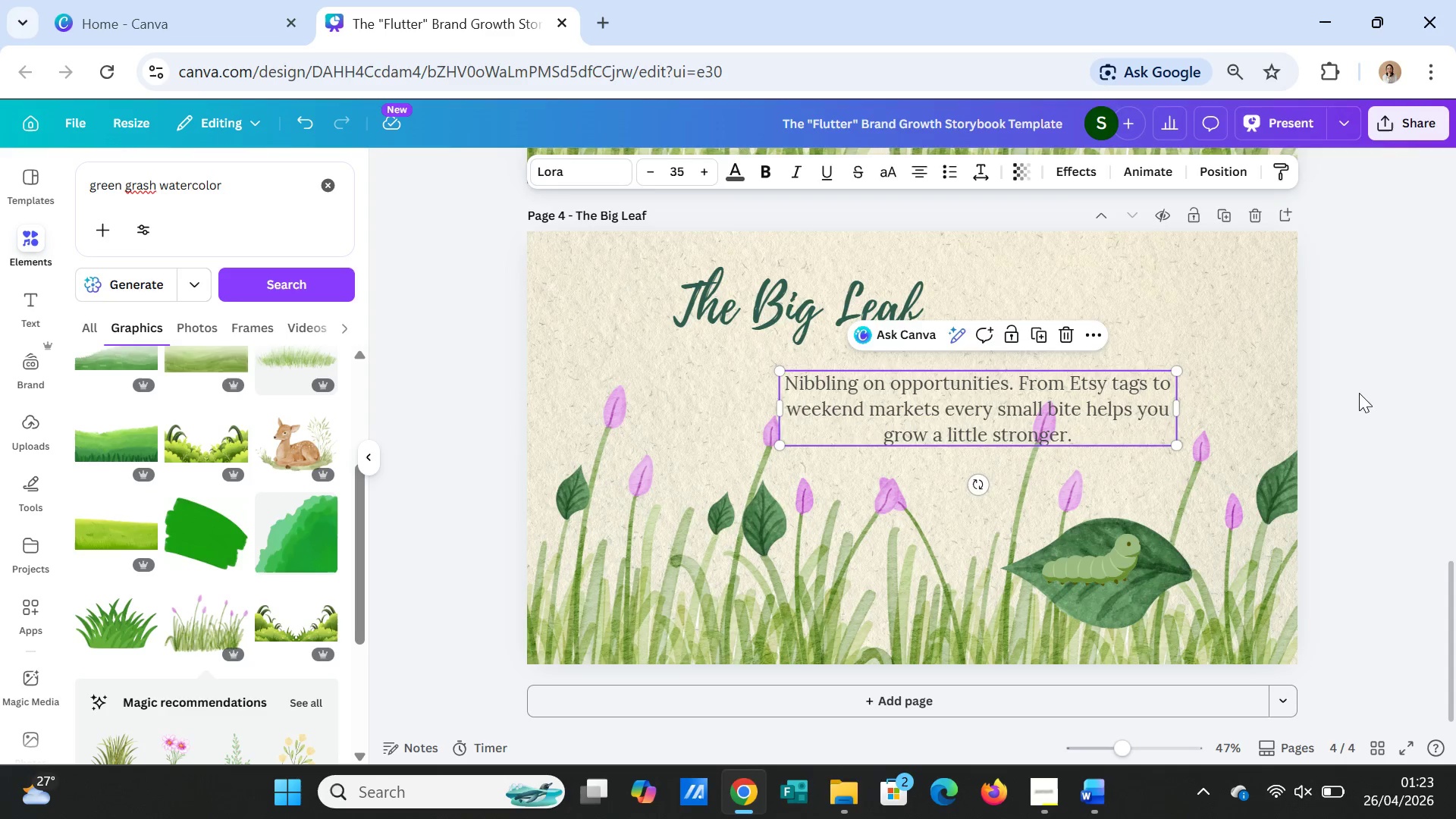 
left_click([1363, 390])
 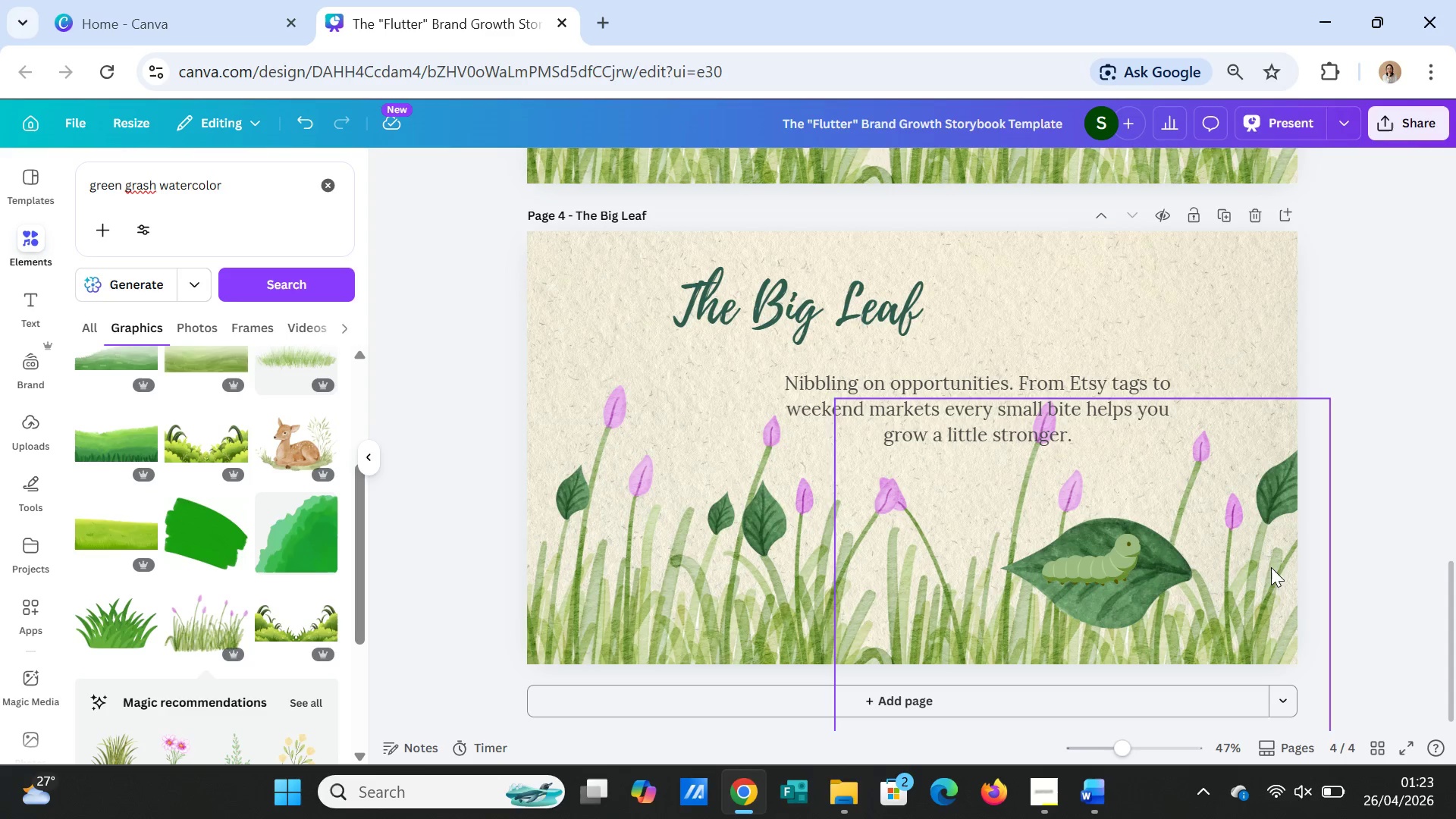 
wait(5.09)
 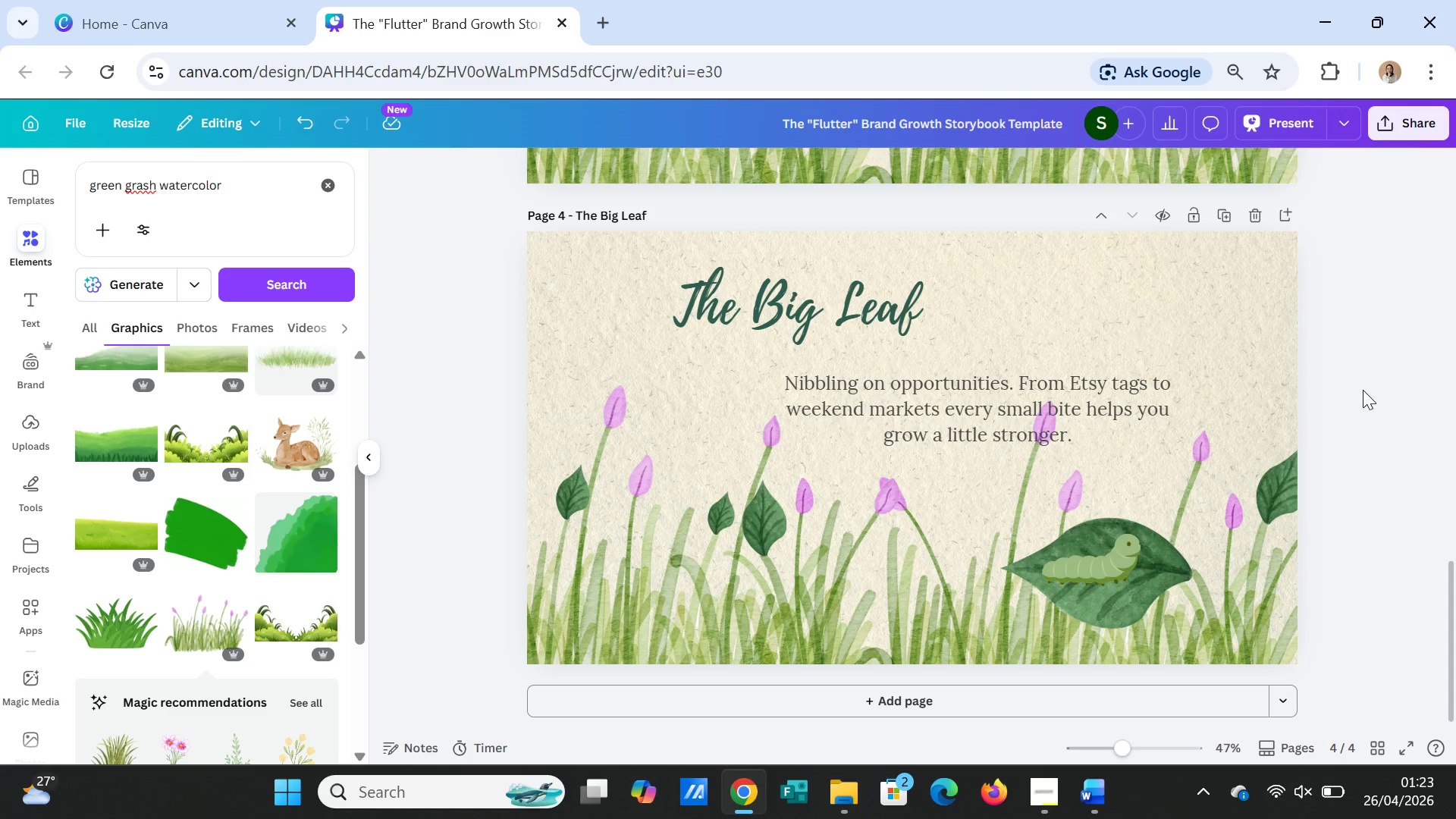 
left_click([706, 544])
 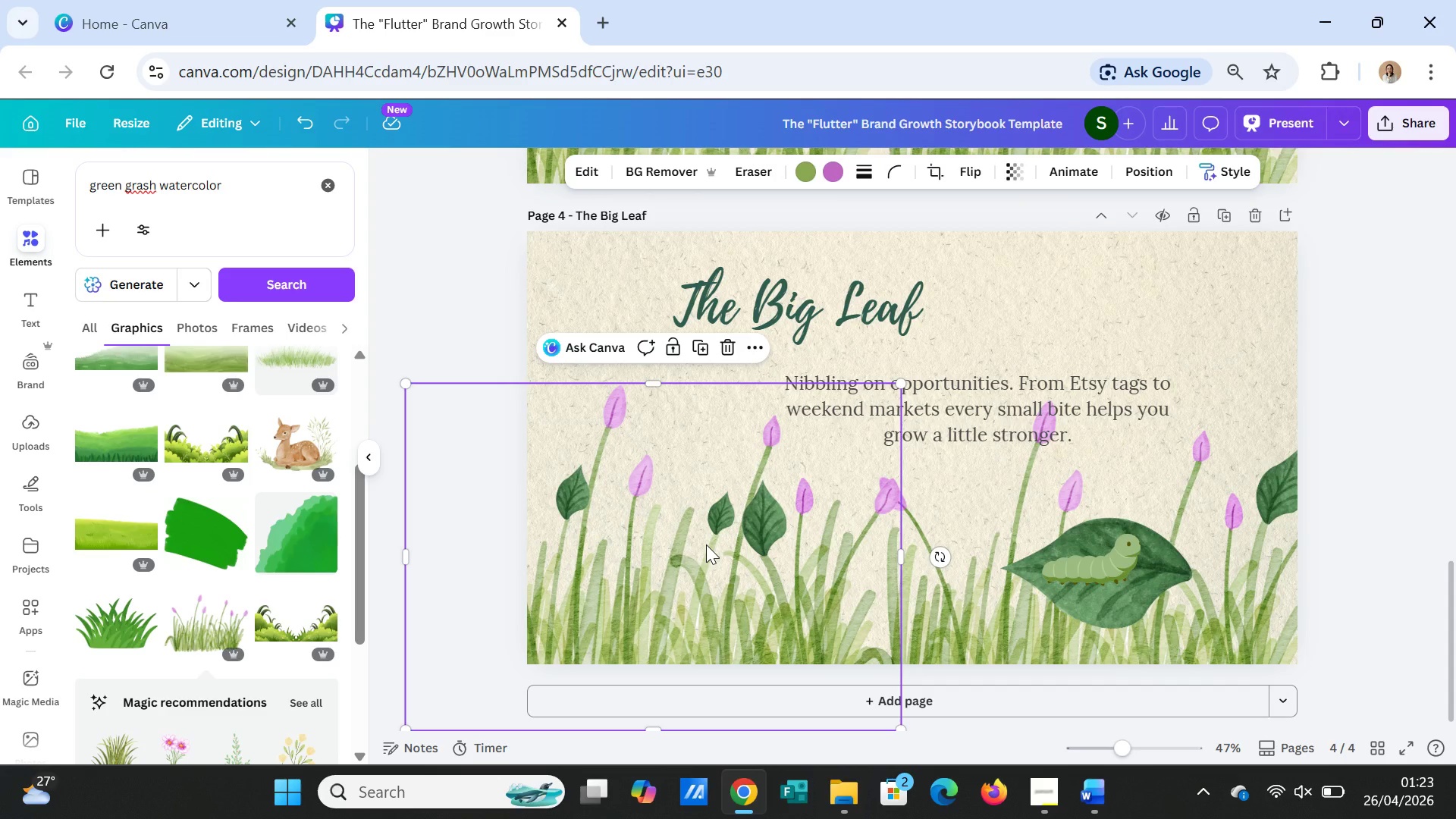 
key(Delete)
 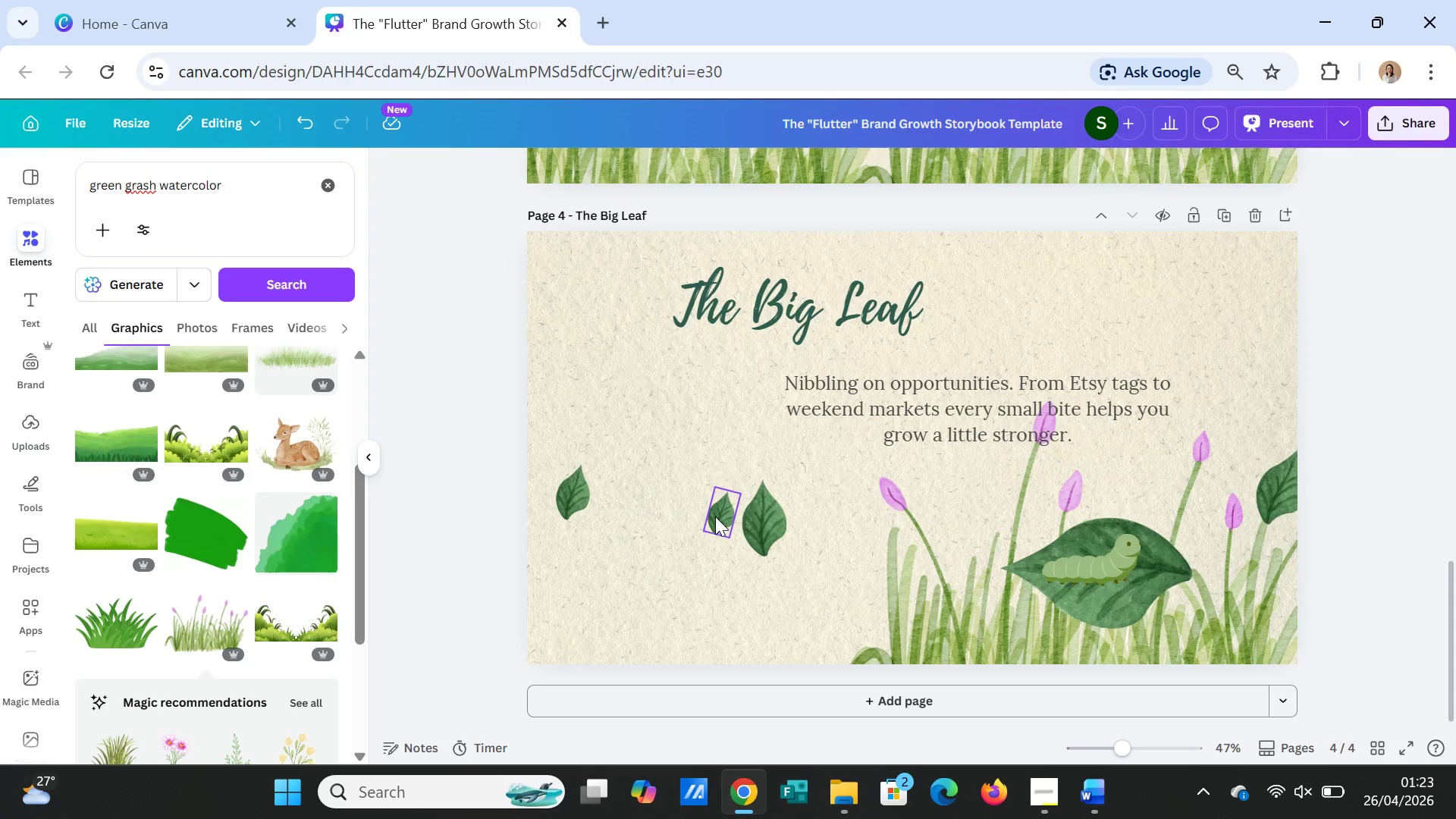 
left_click([717, 514])
 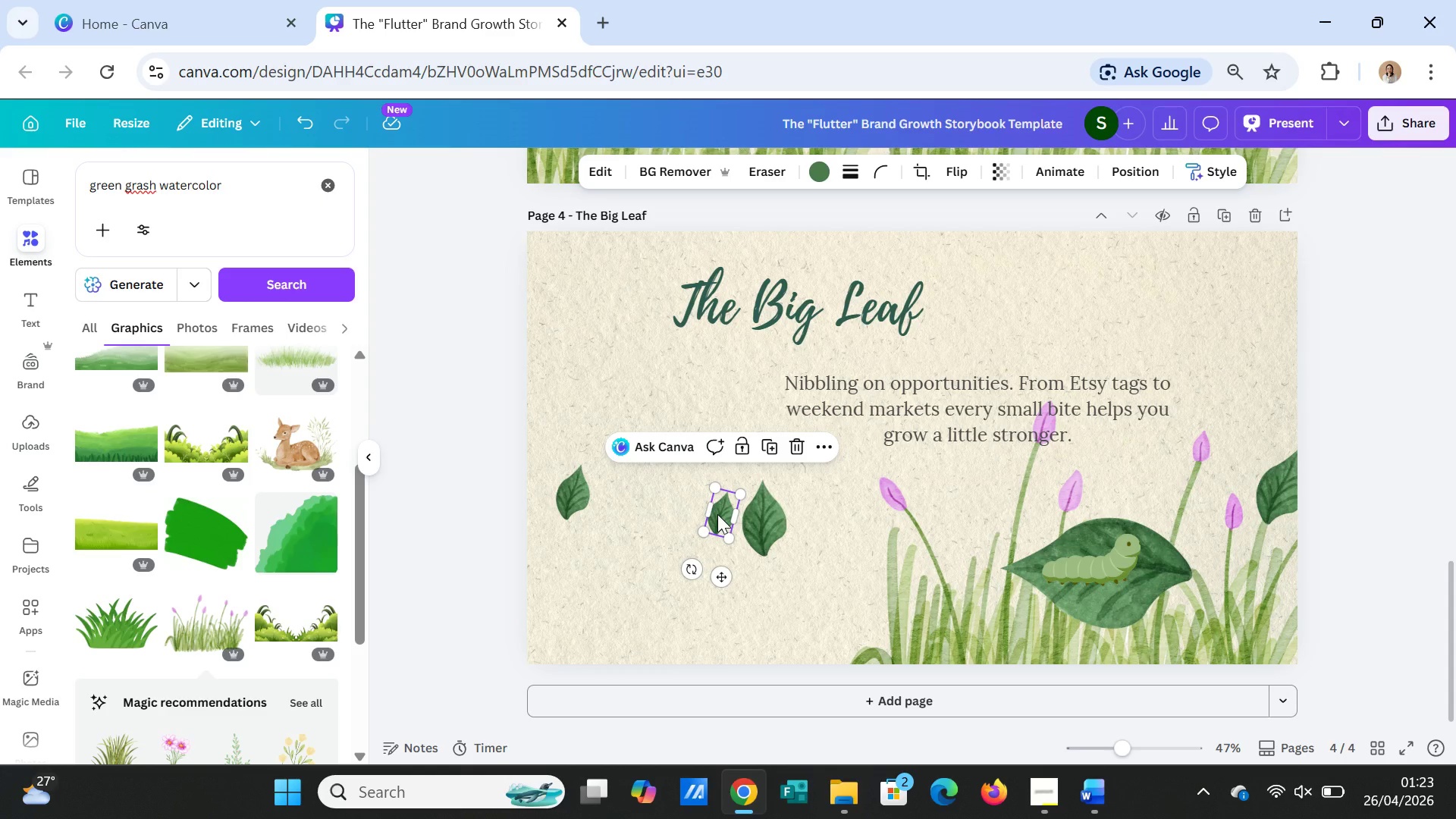 
key(Delete)
 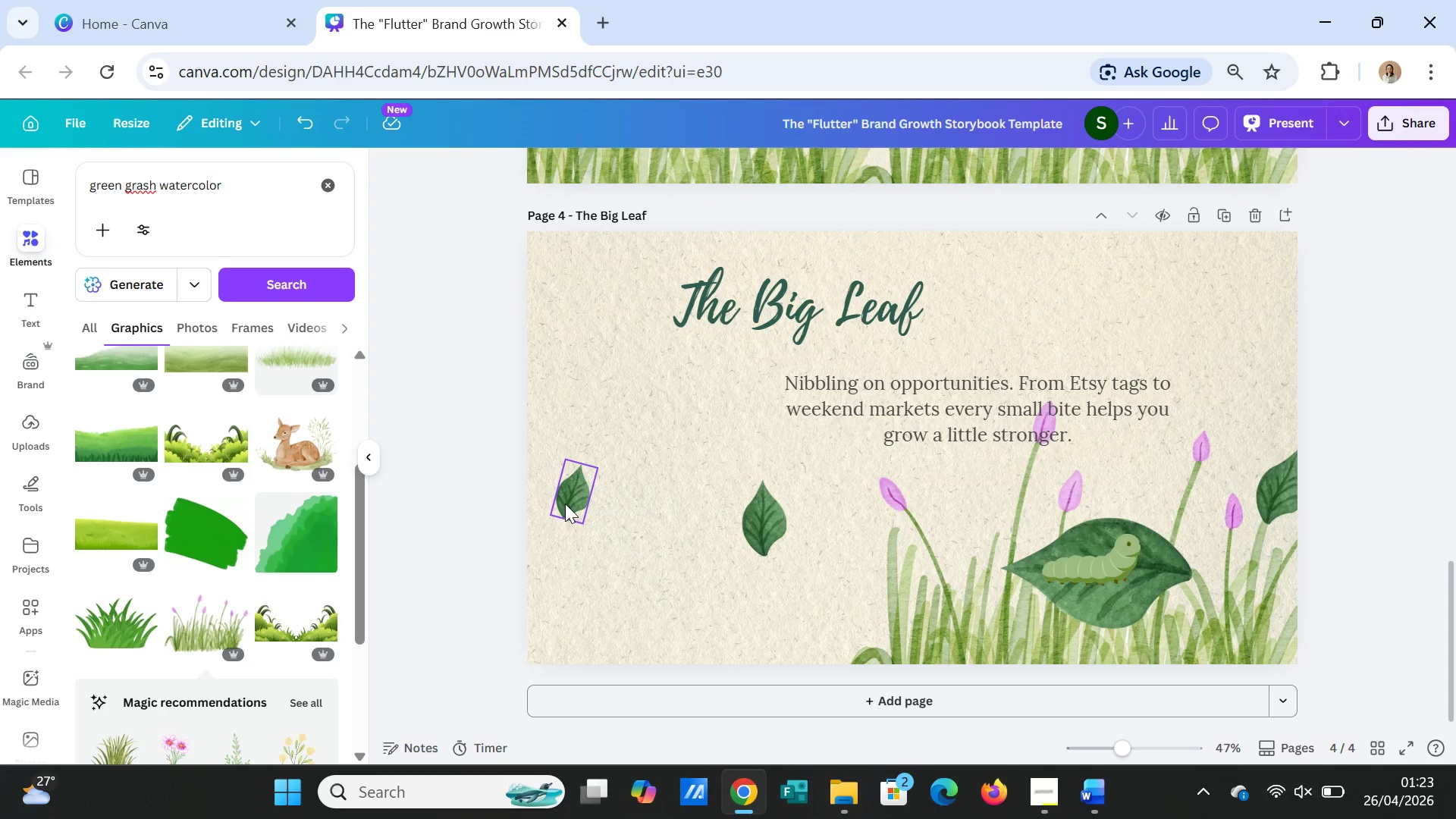 
left_click([565, 504])
 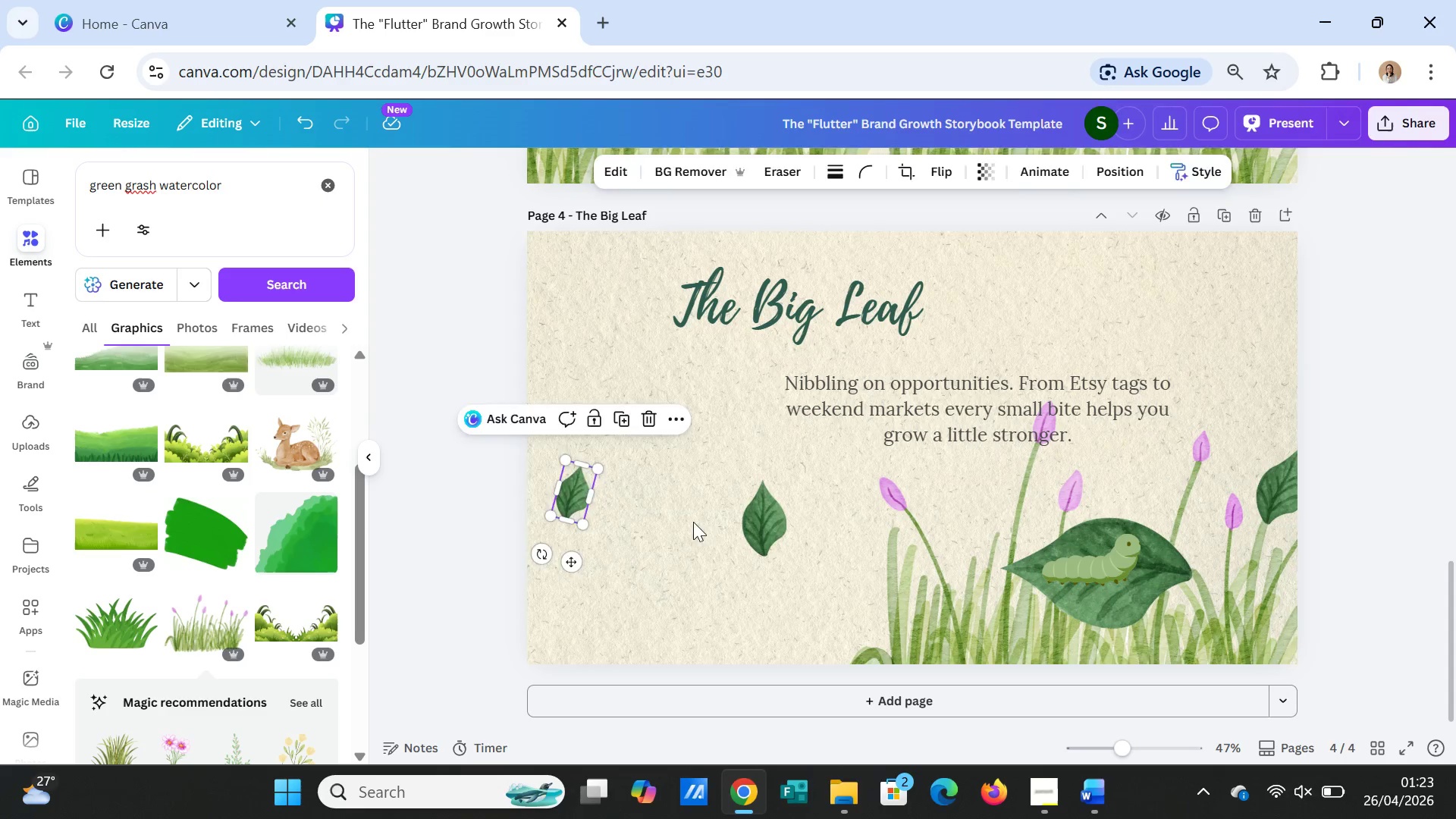 
key(Delete)
 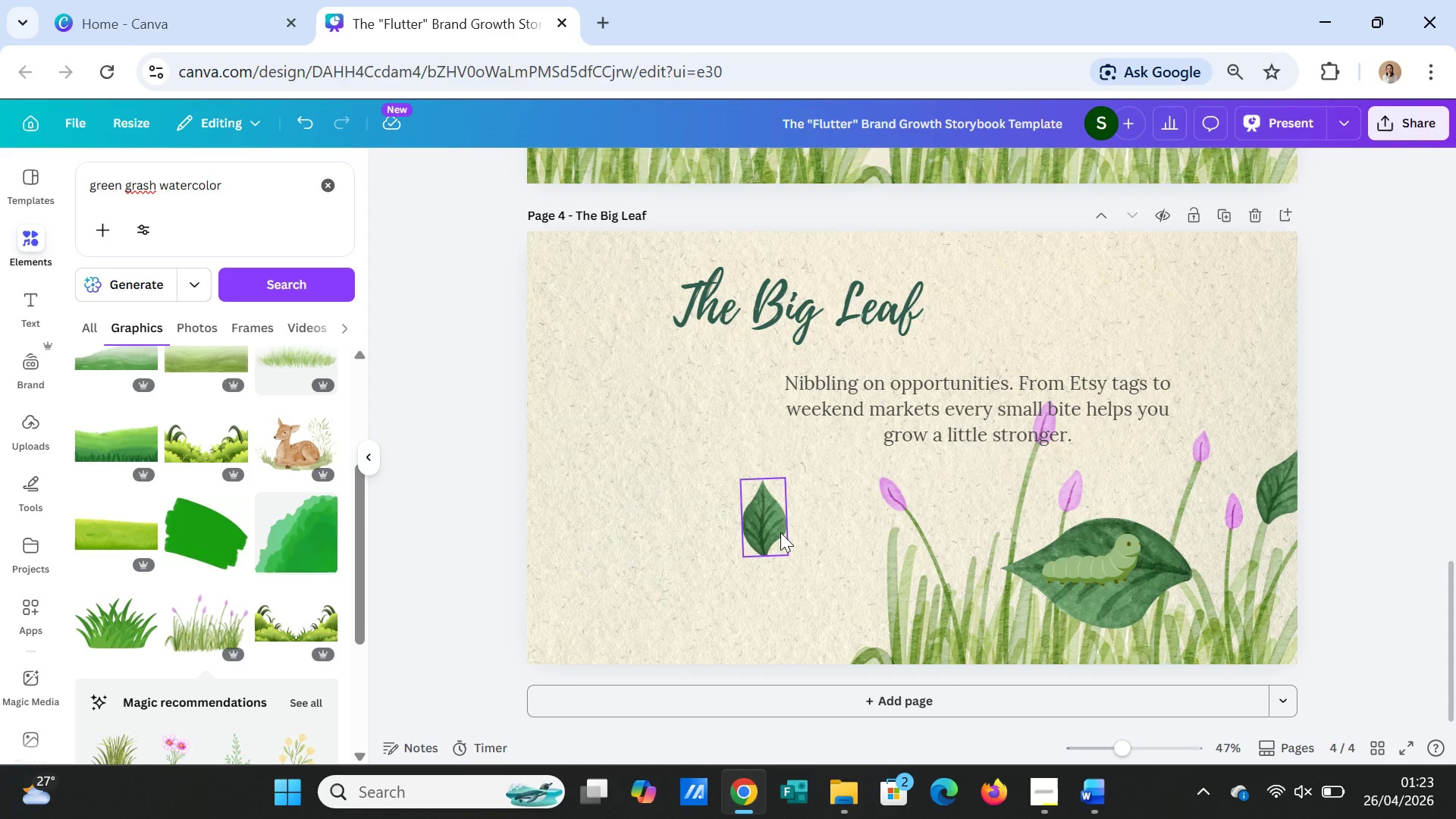 
left_click([780, 532])
 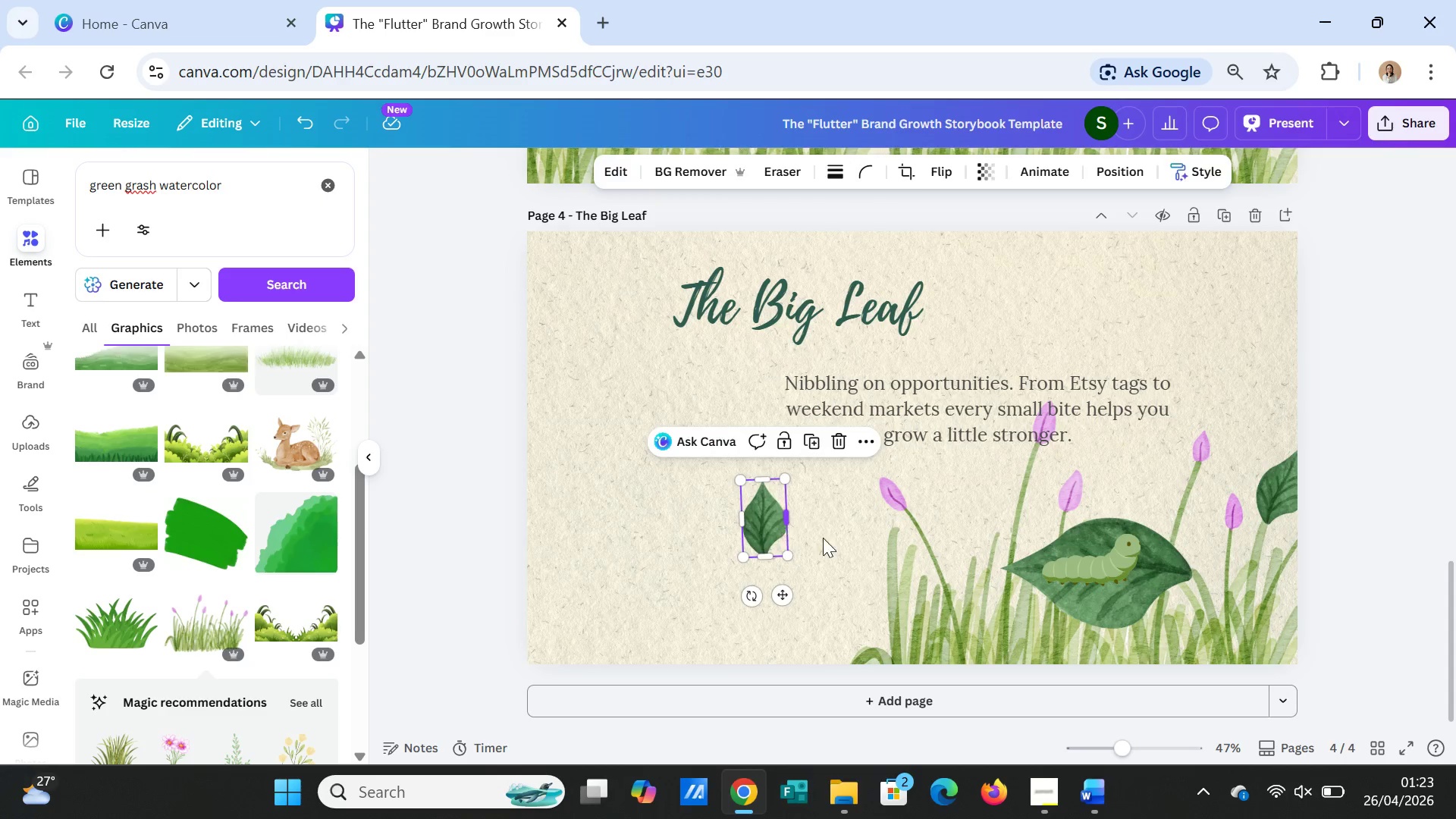 
key(Delete)
 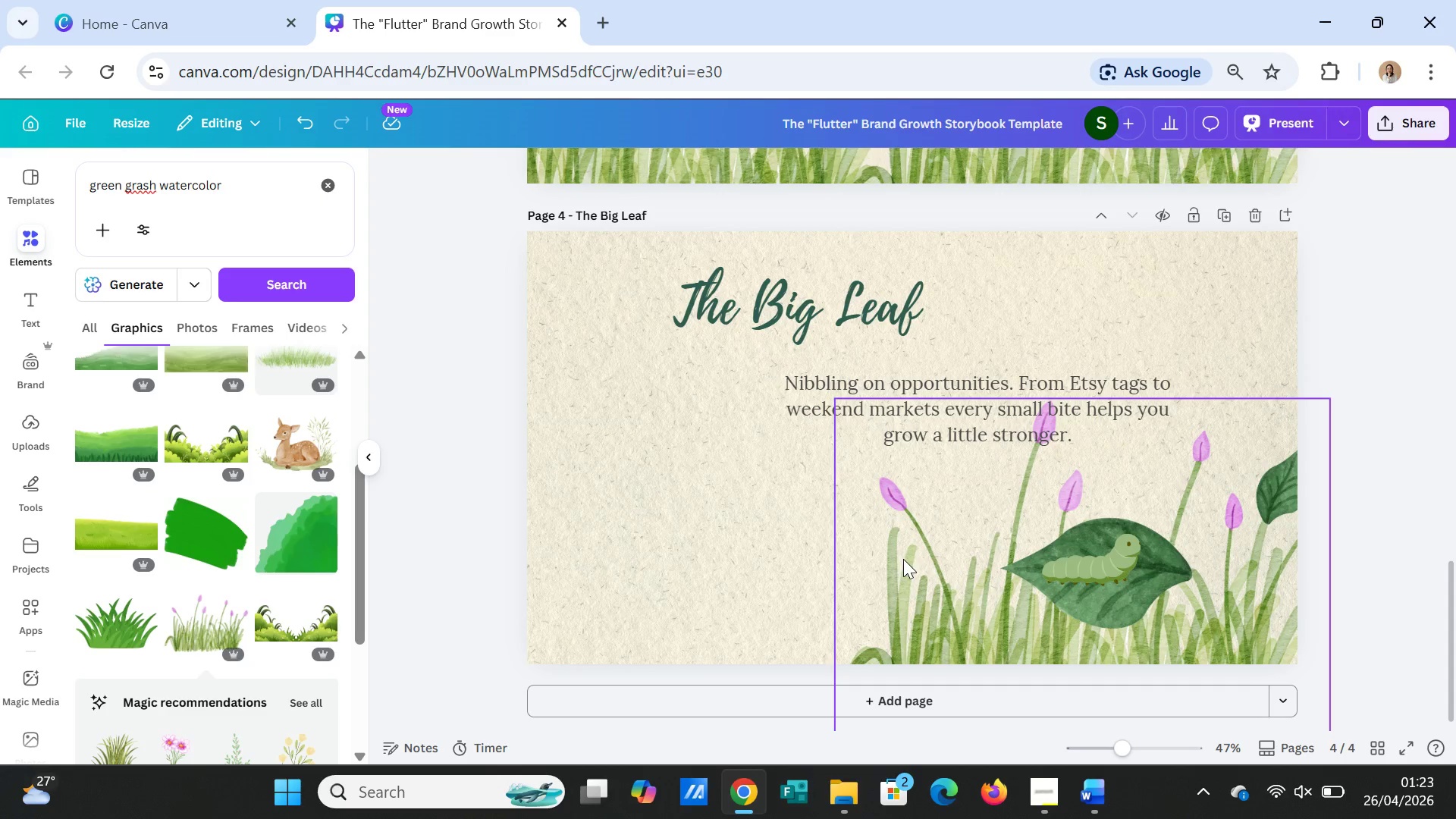 
left_click([903, 559])
 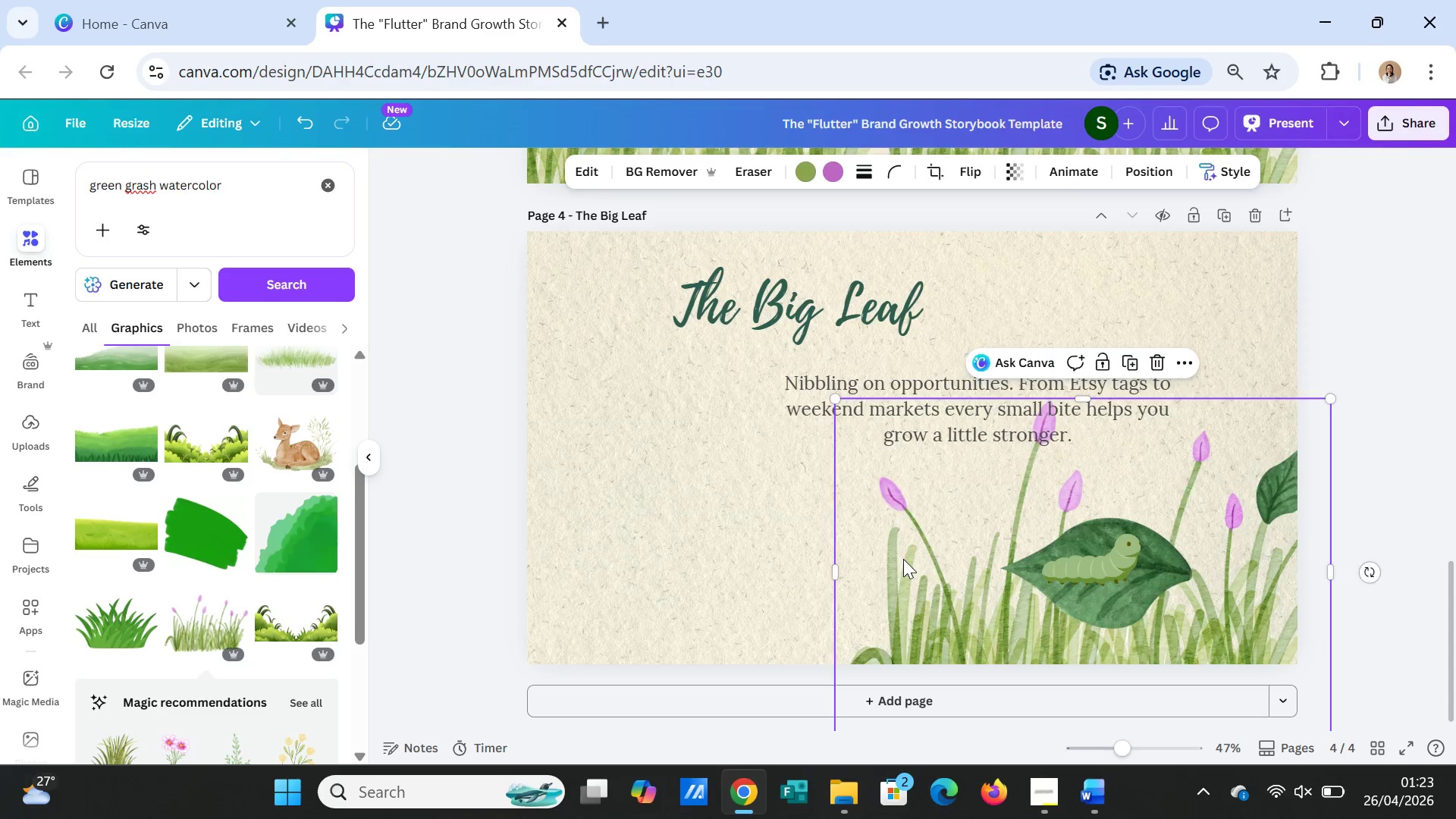 
key(Delete)
 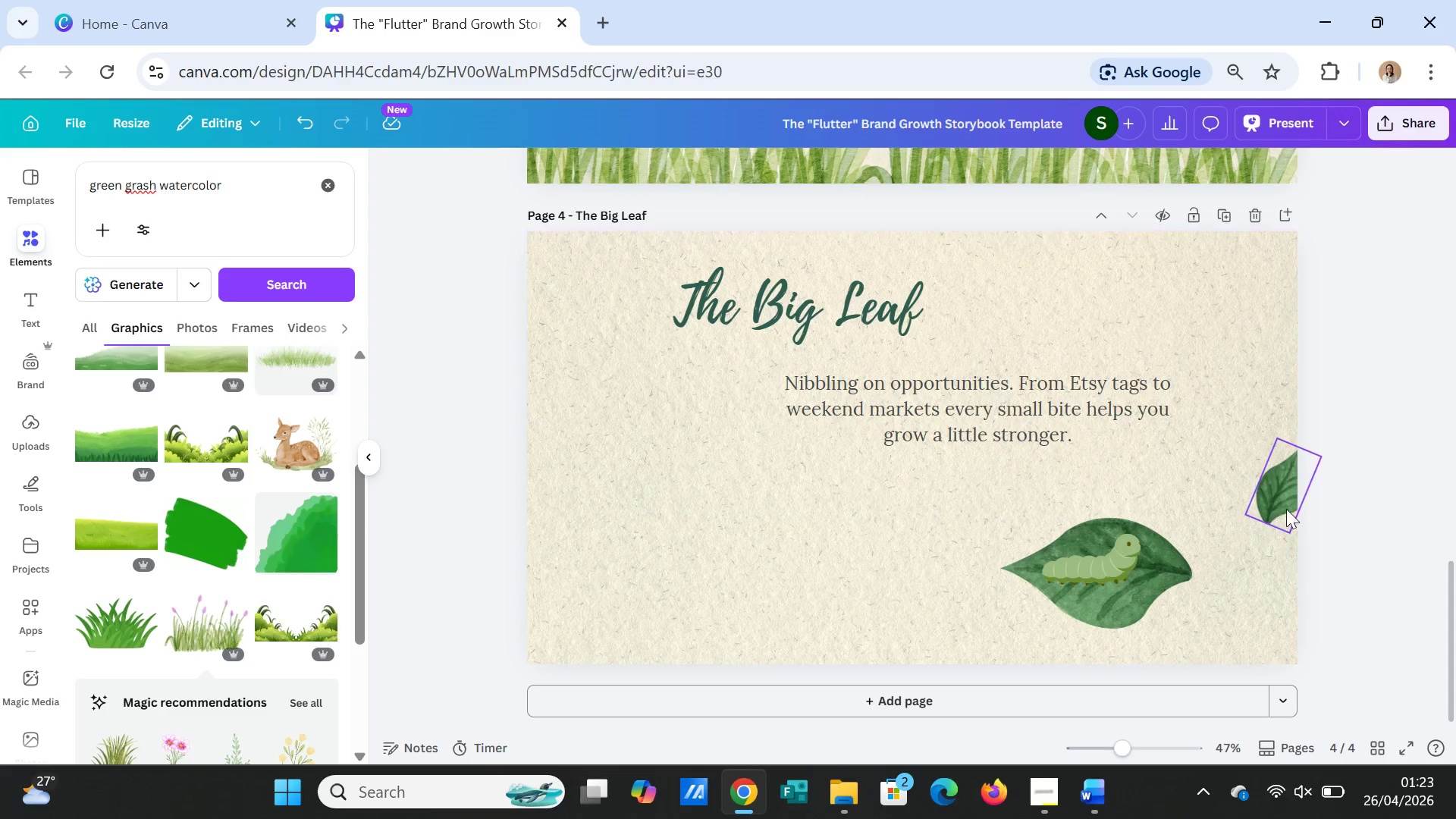 
left_click([1297, 500])
 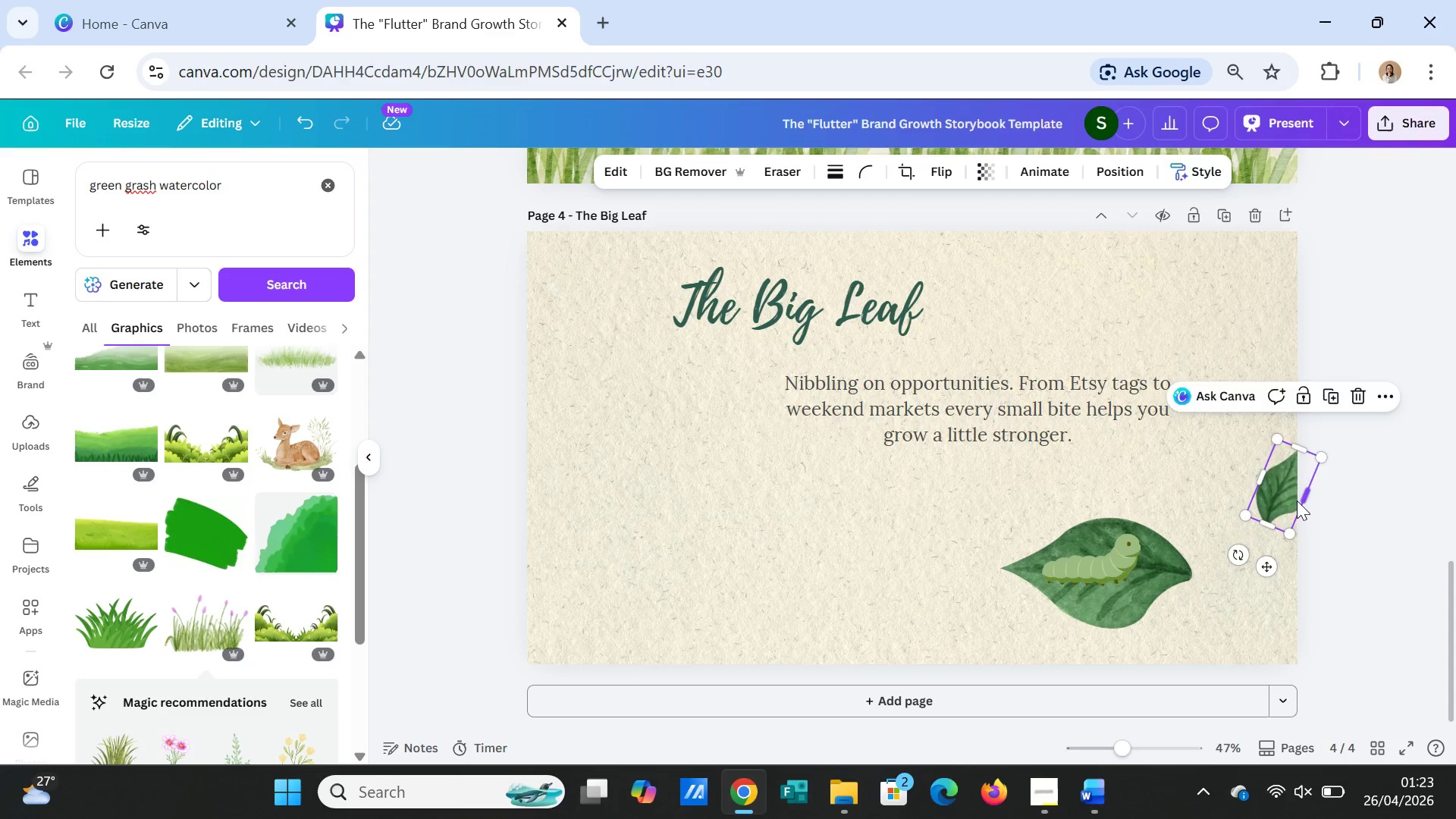 
key(Delete)
 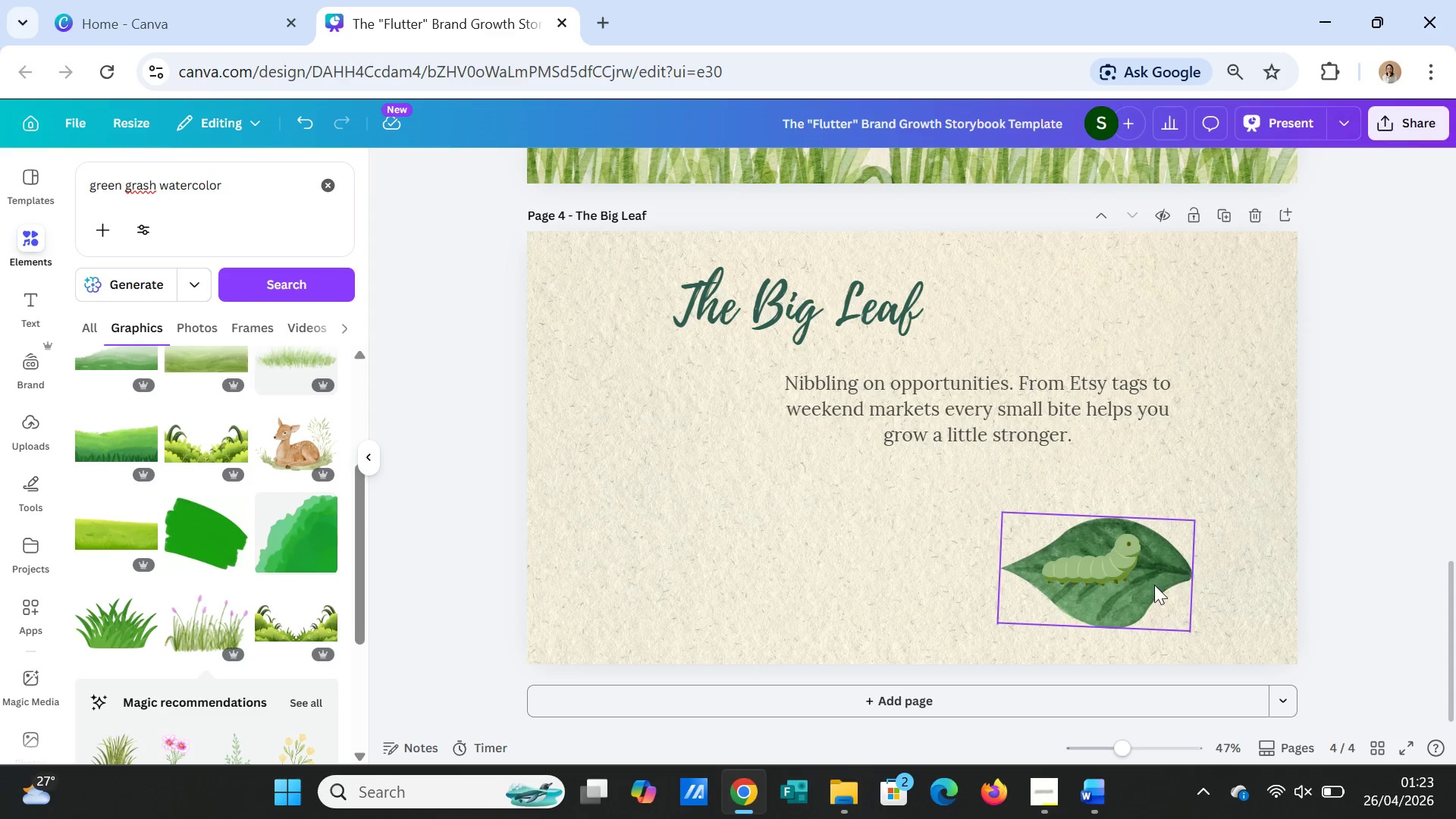 
left_click([1154, 585])
 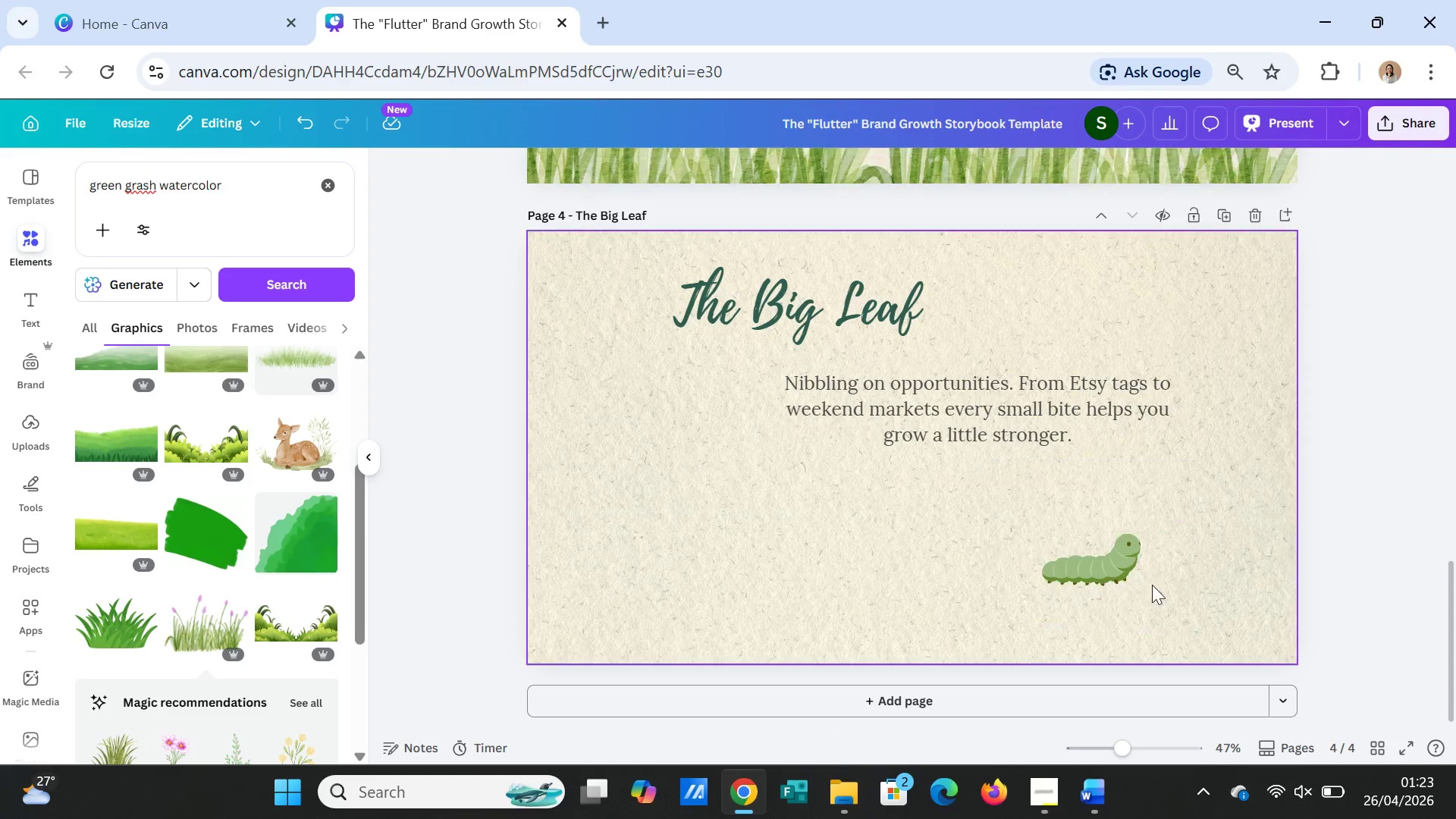 
key(Delete)
 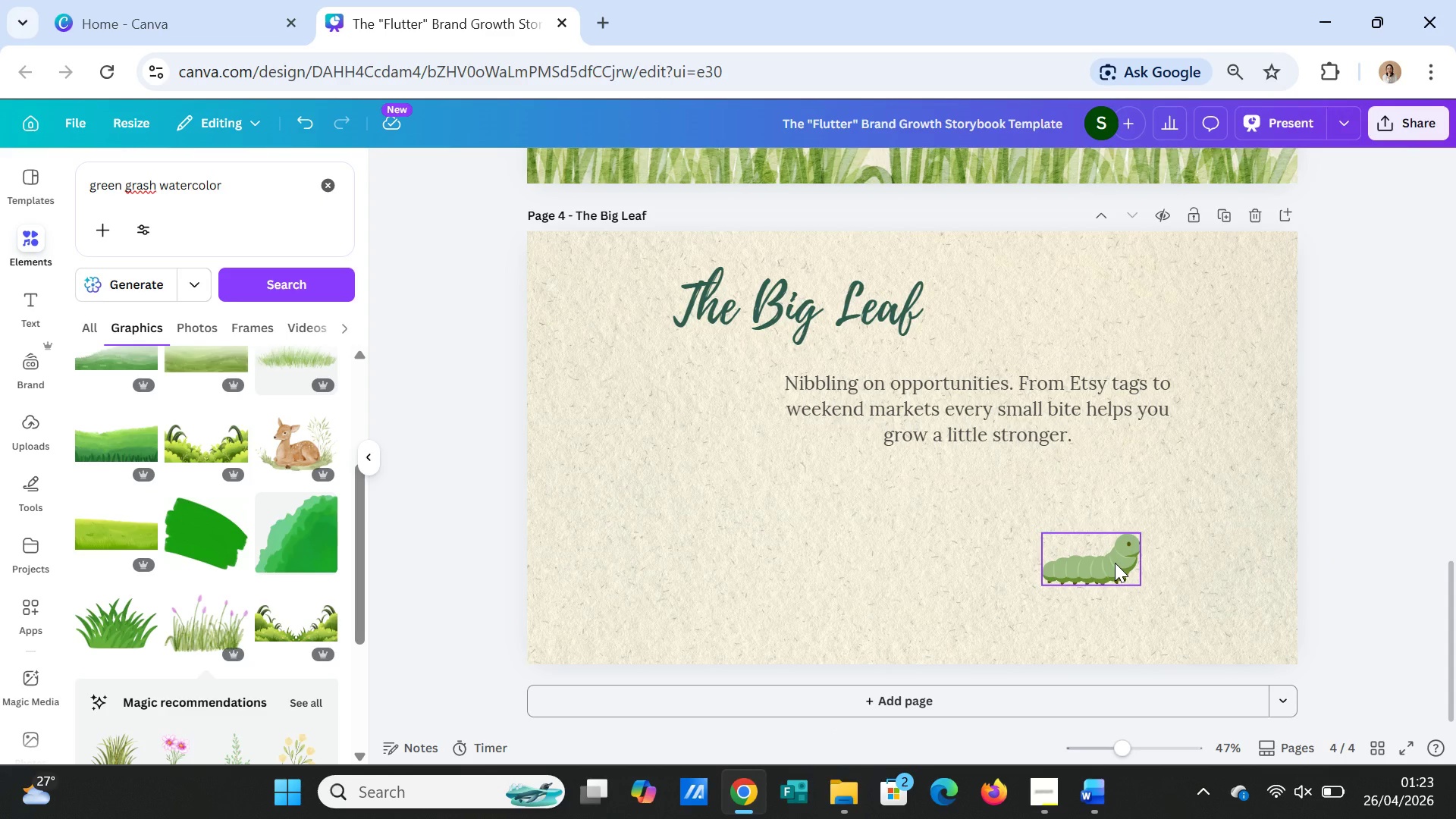 
left_click_drag(start_coordinate=[1115, 563], to_coordinate=[936, 523])
 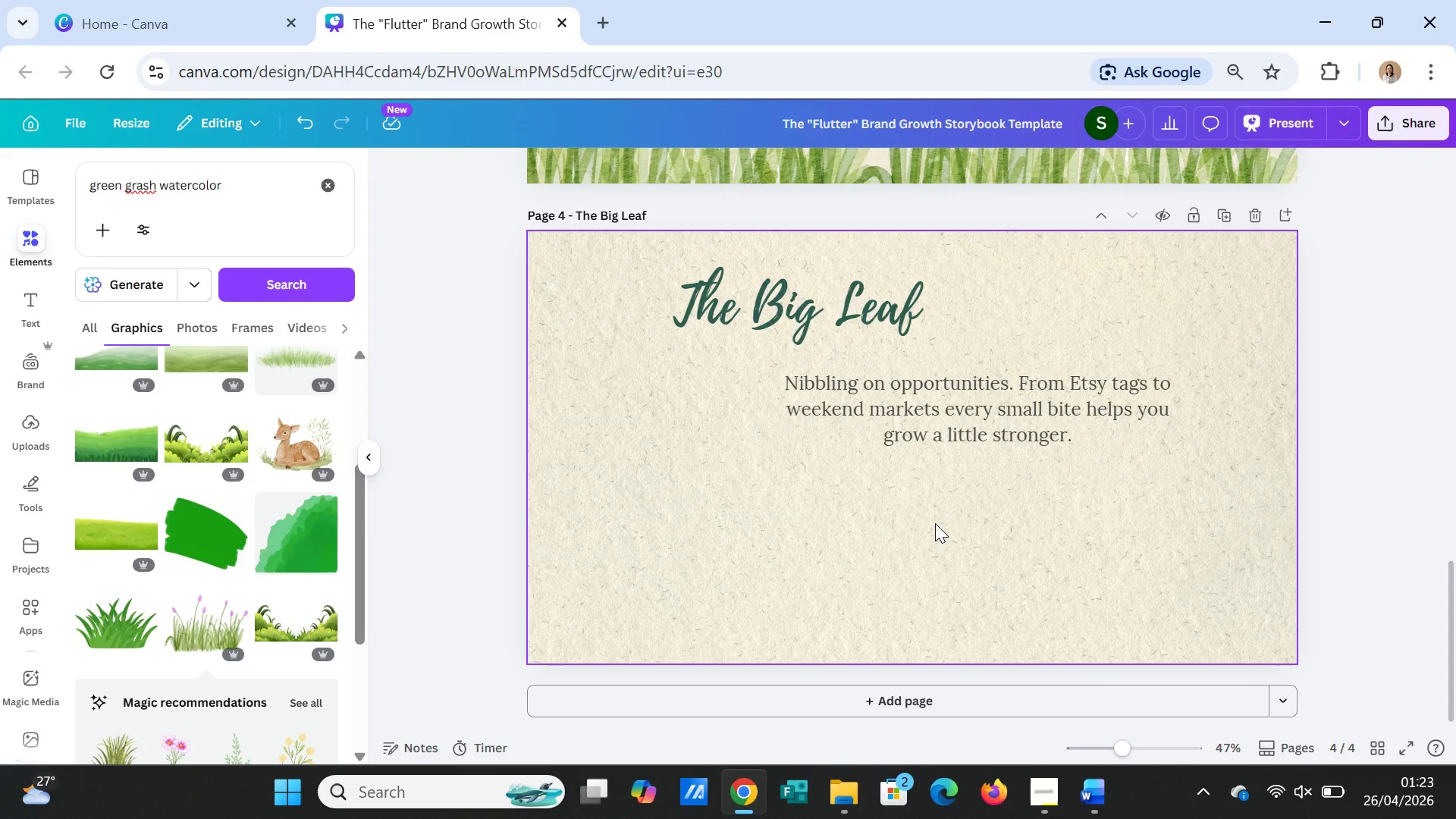 
key(Delete)
 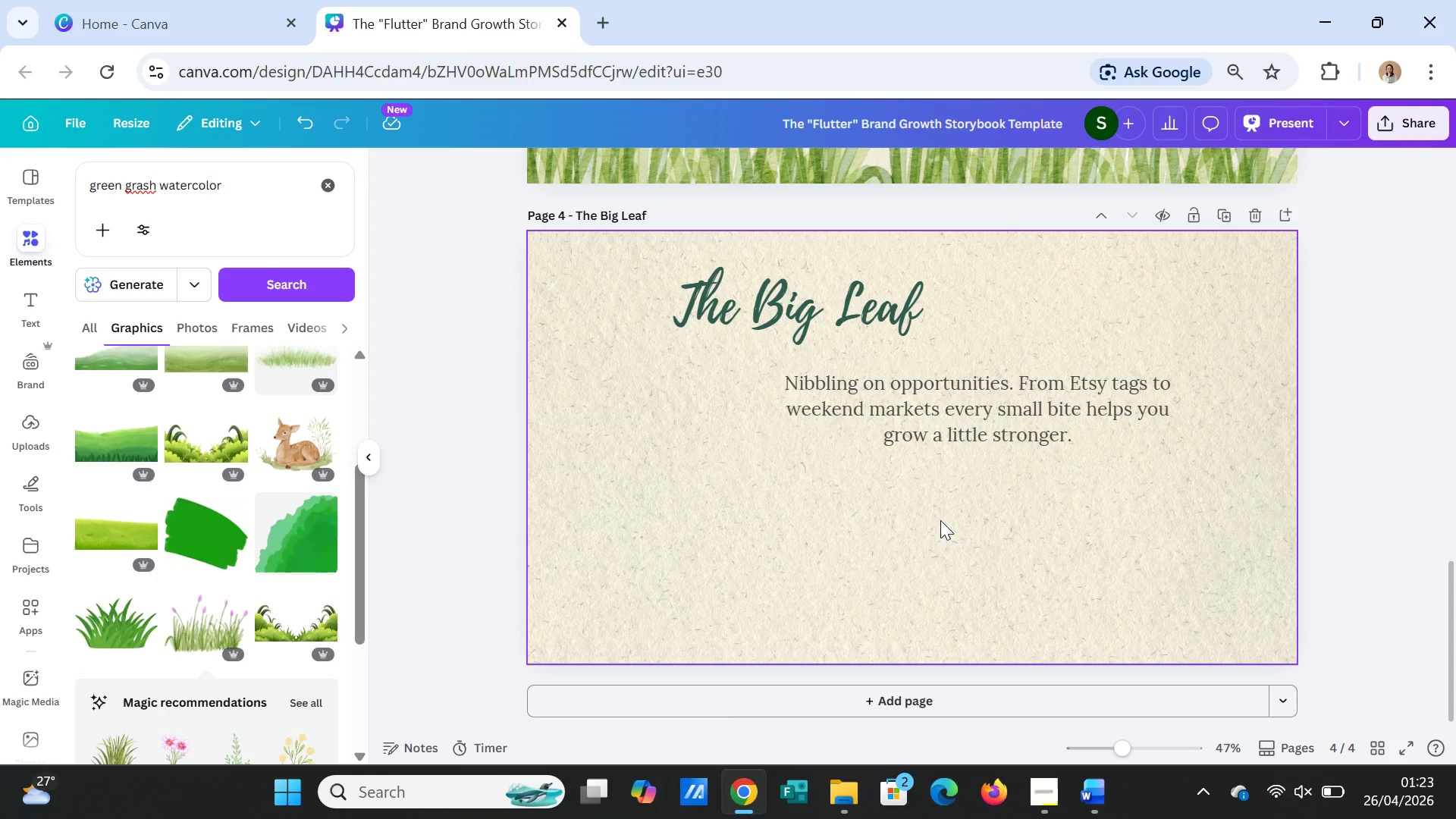 
wait(12.53)
 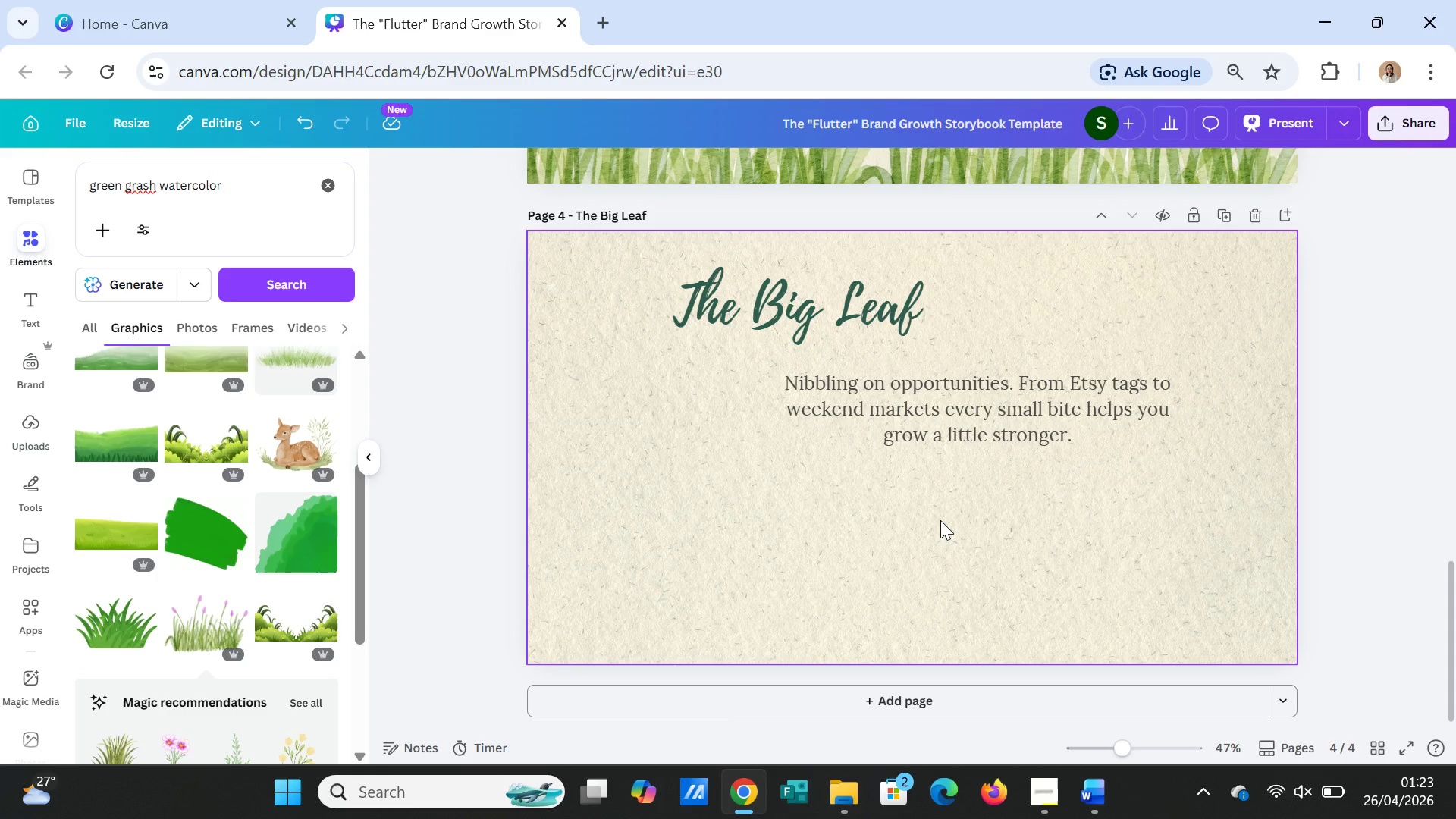 
scroll: coordinate [261, 568], scroll_direction: down, amount: 1.0
 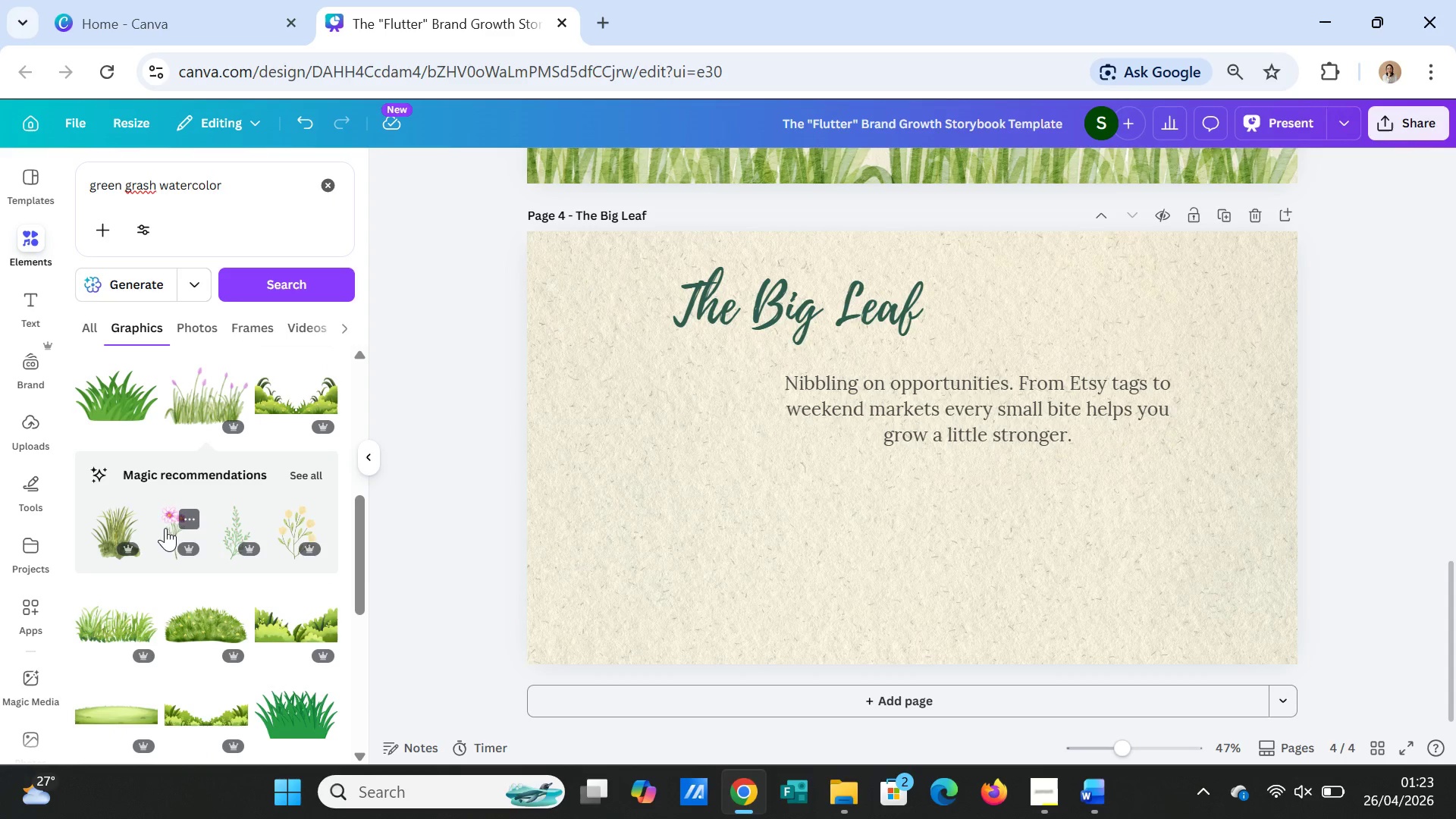 
left_click([175, 531])
 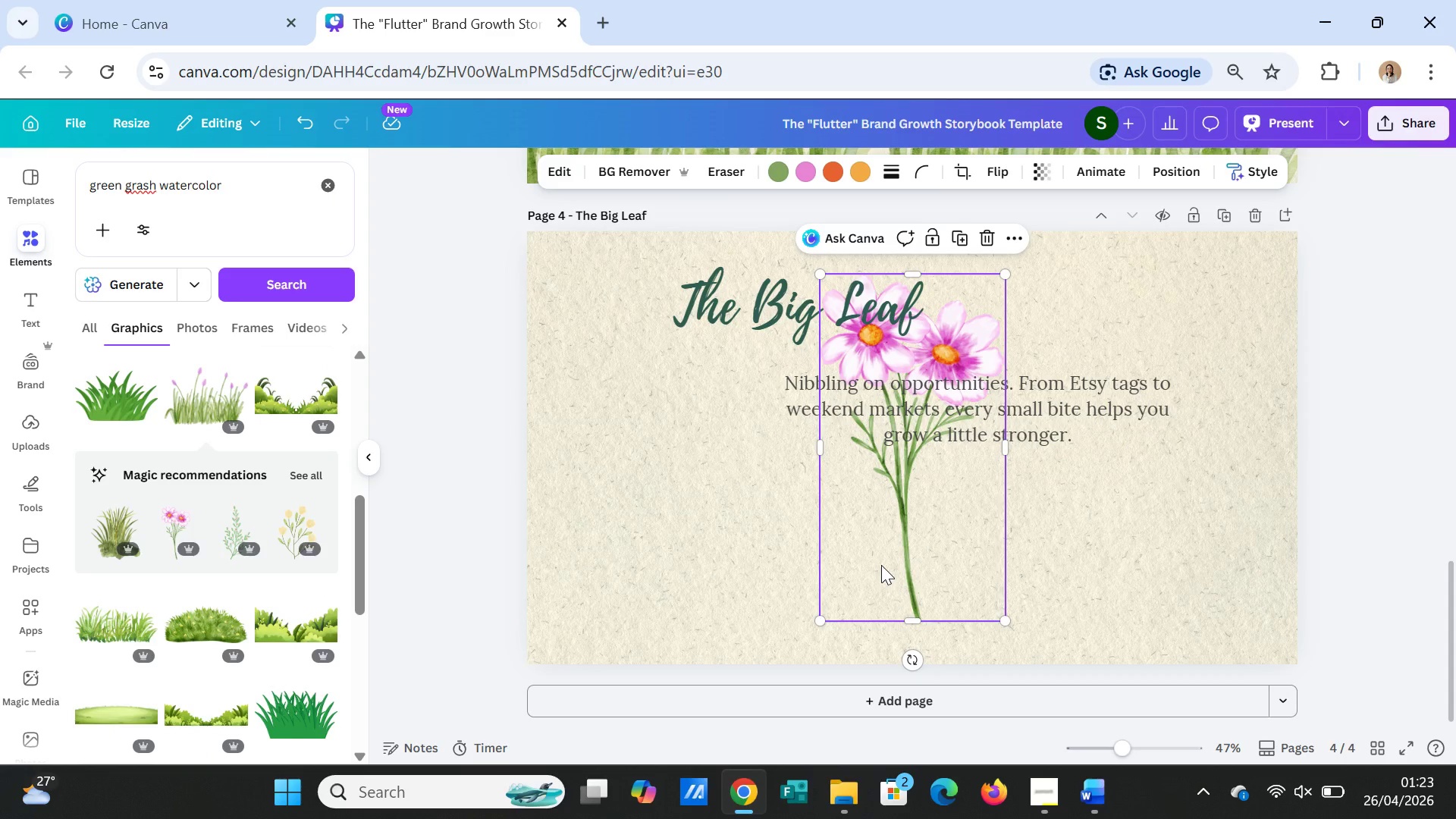 
key(Delete)
 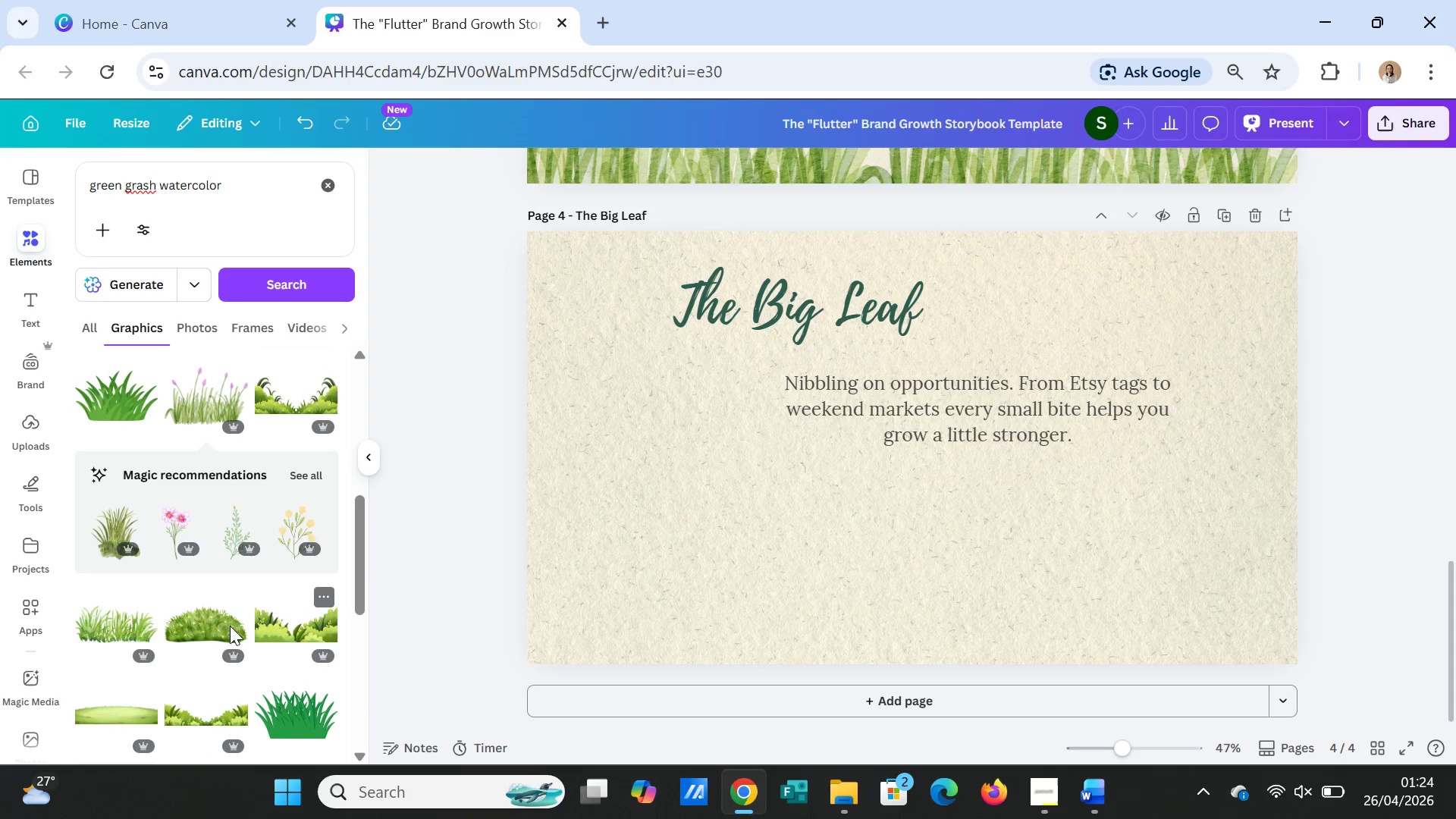 
scroll: coordinate [191, 626], scroll_direction: down, amount: 1.0
 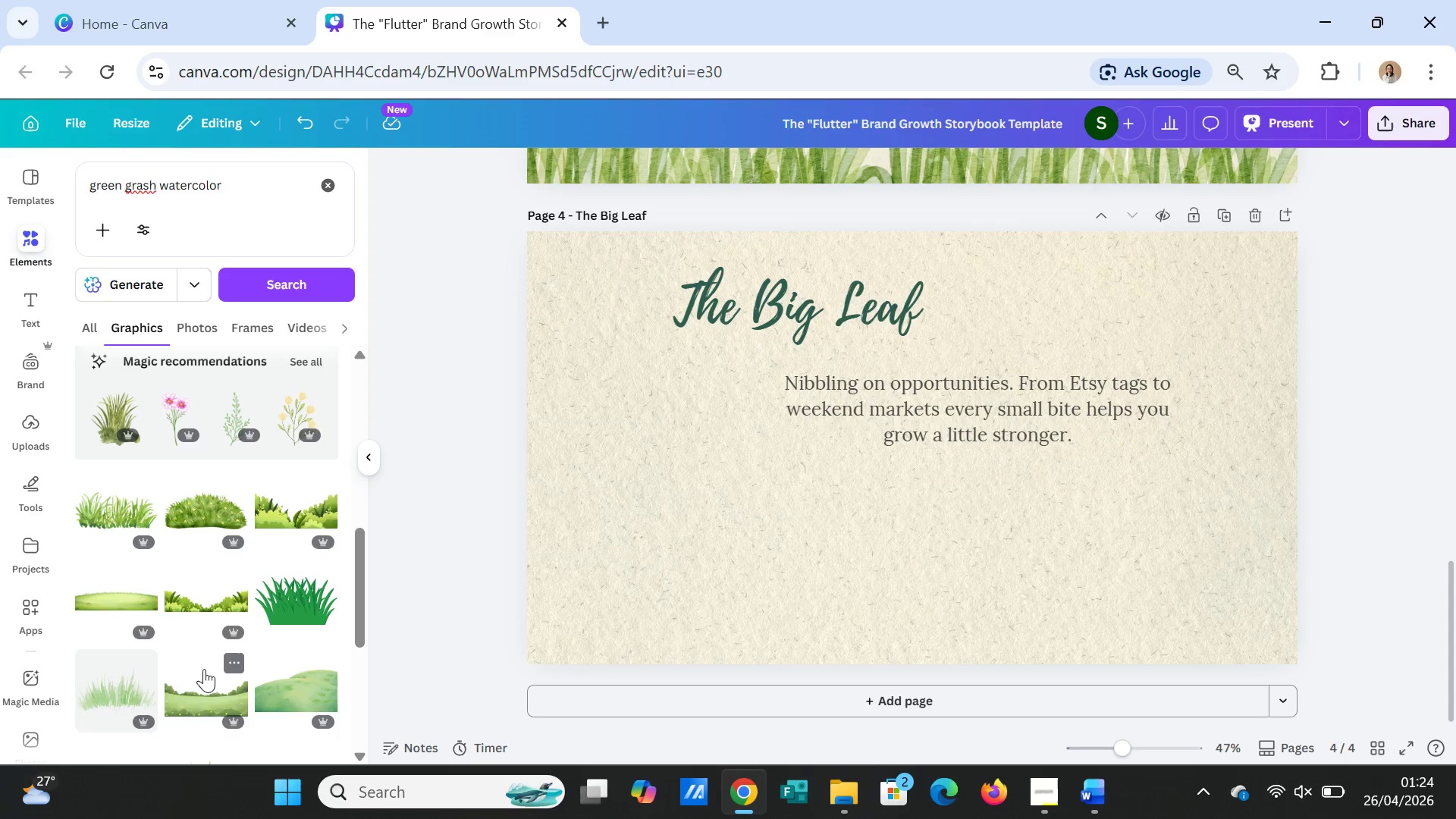 
left_click([132, 687])
 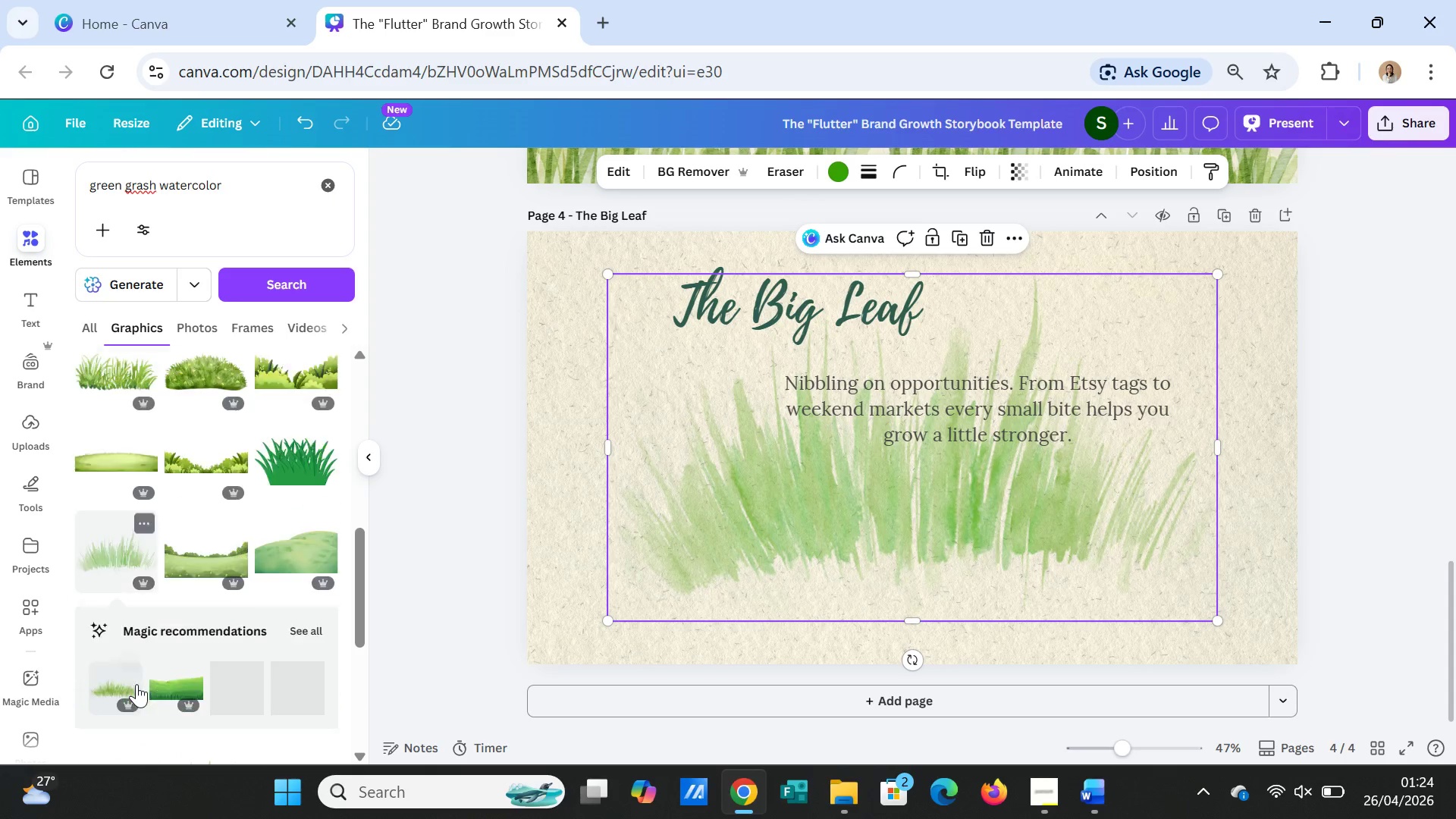 
key(Delete)
 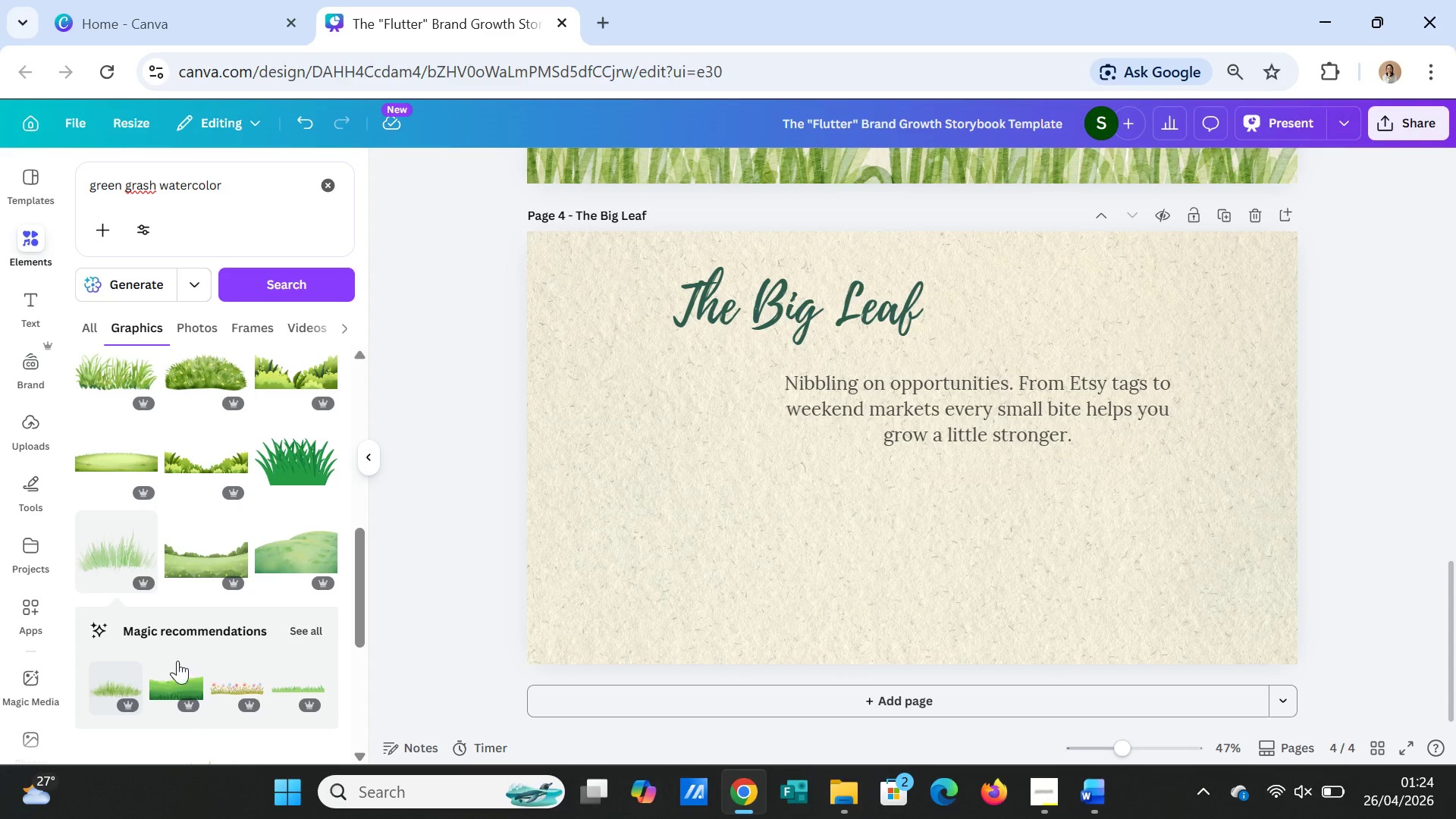 
left_click([127, 682])
 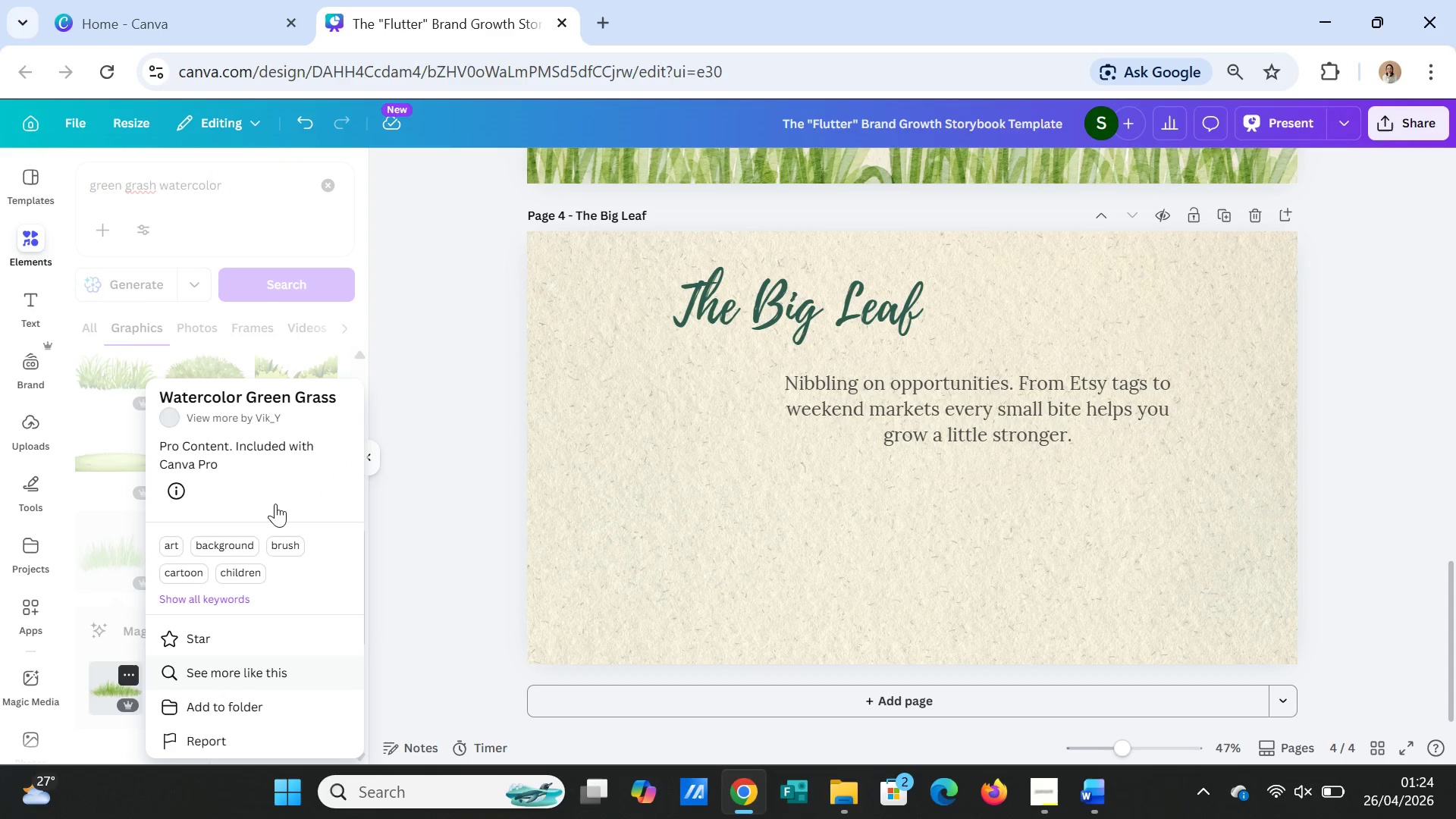 
left_click([427, 478])
 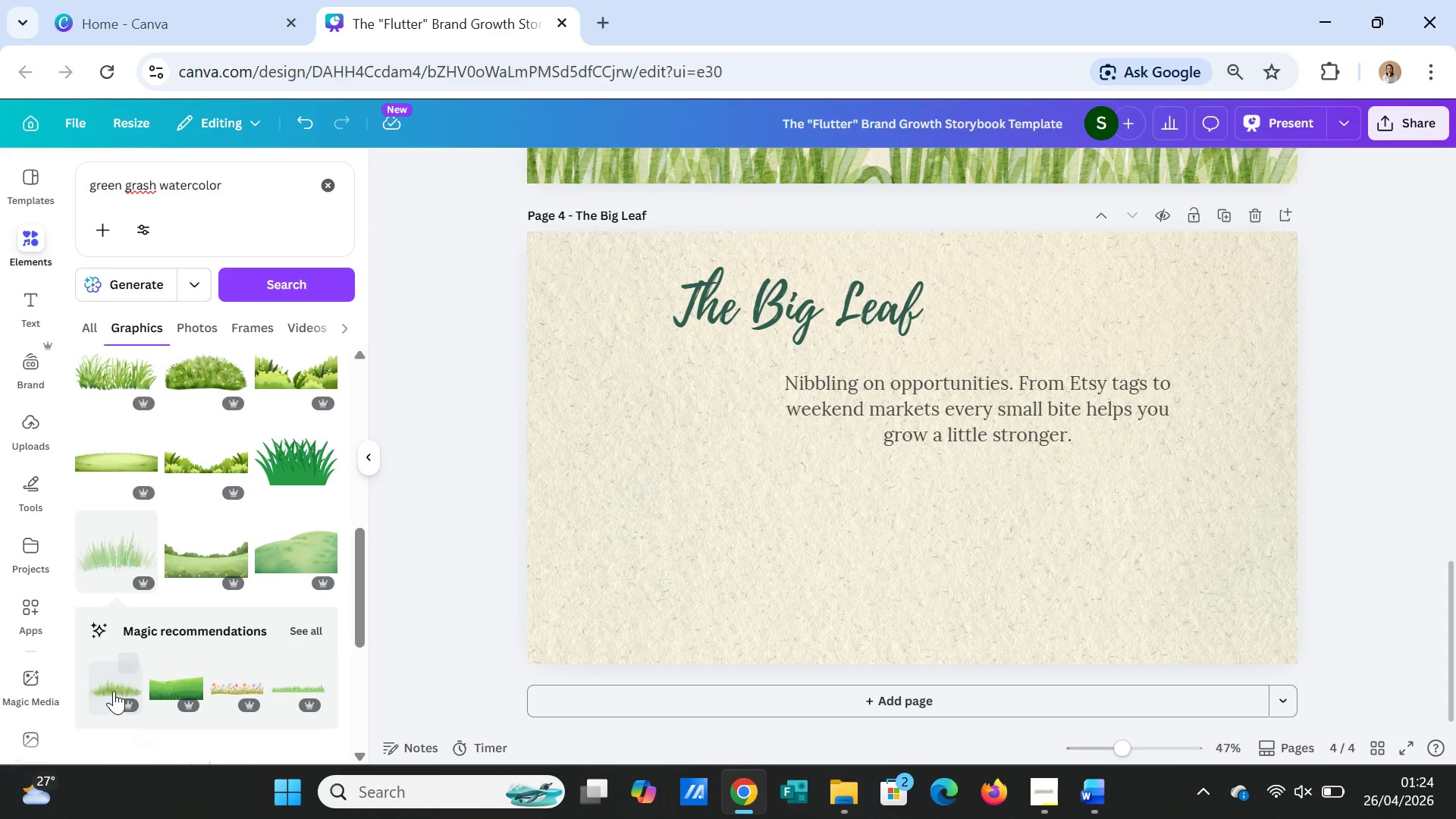 
left_click([108, 671])
 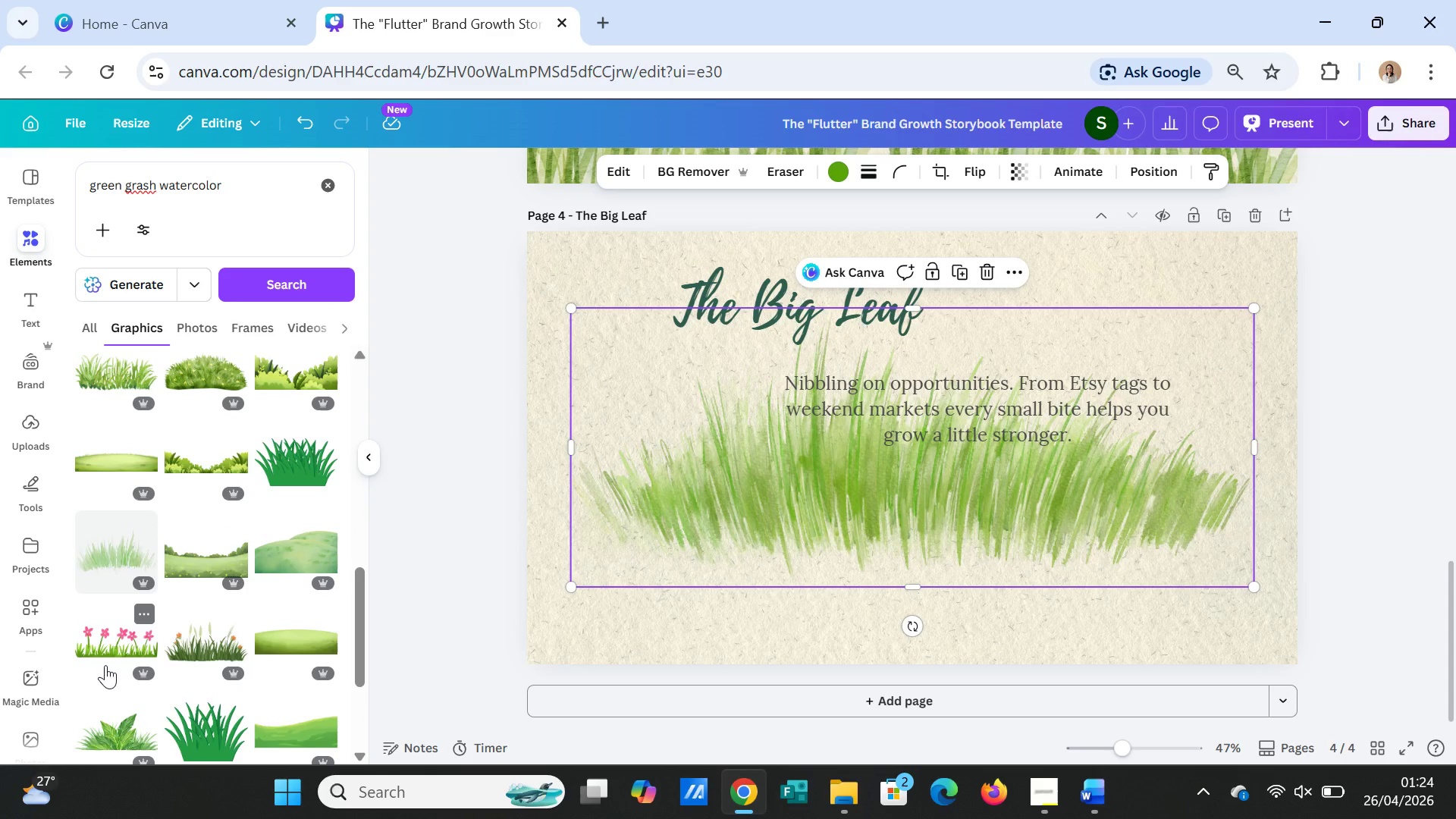 
key(Delete)
 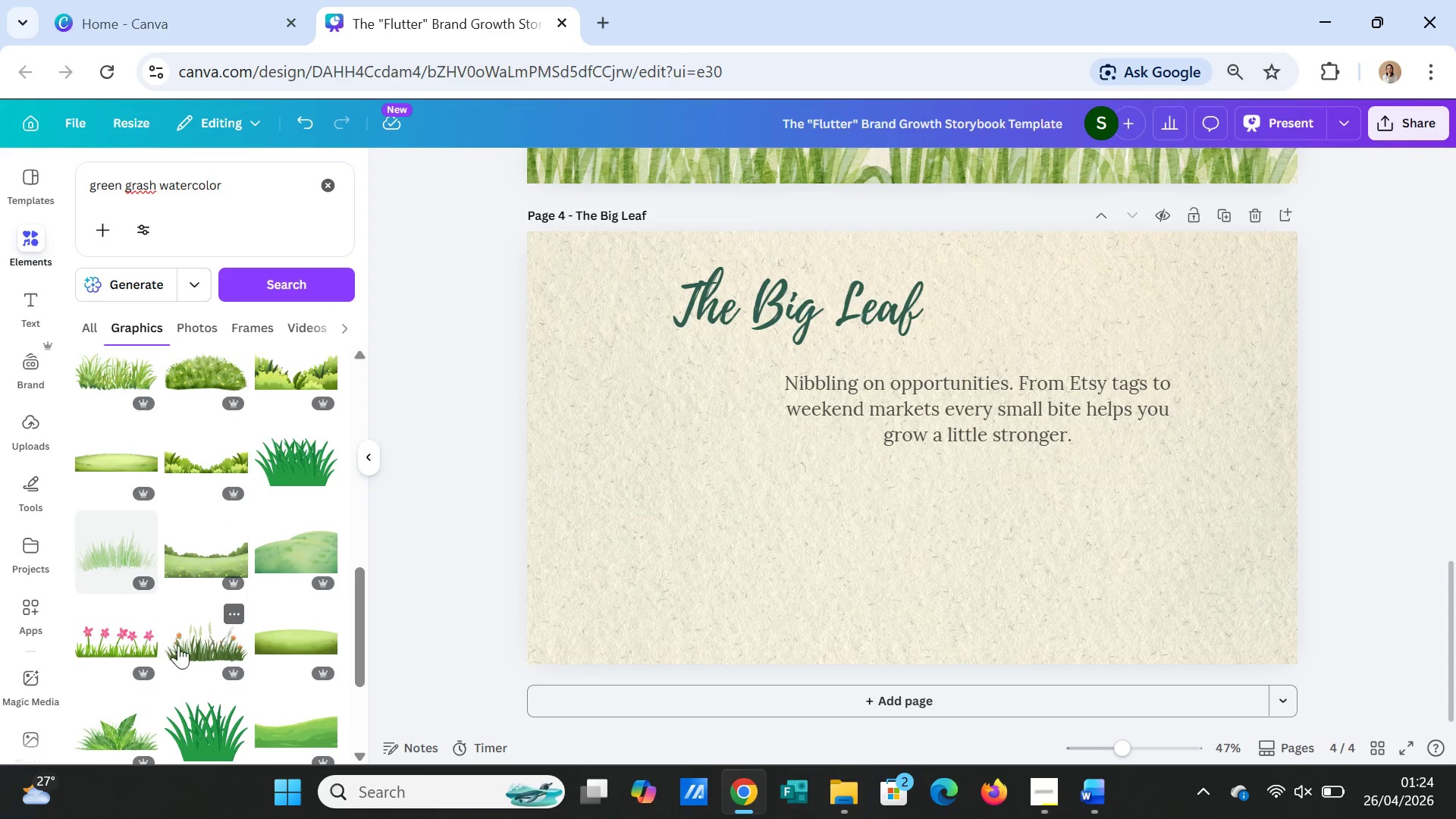 
left_click([96, 649])
 